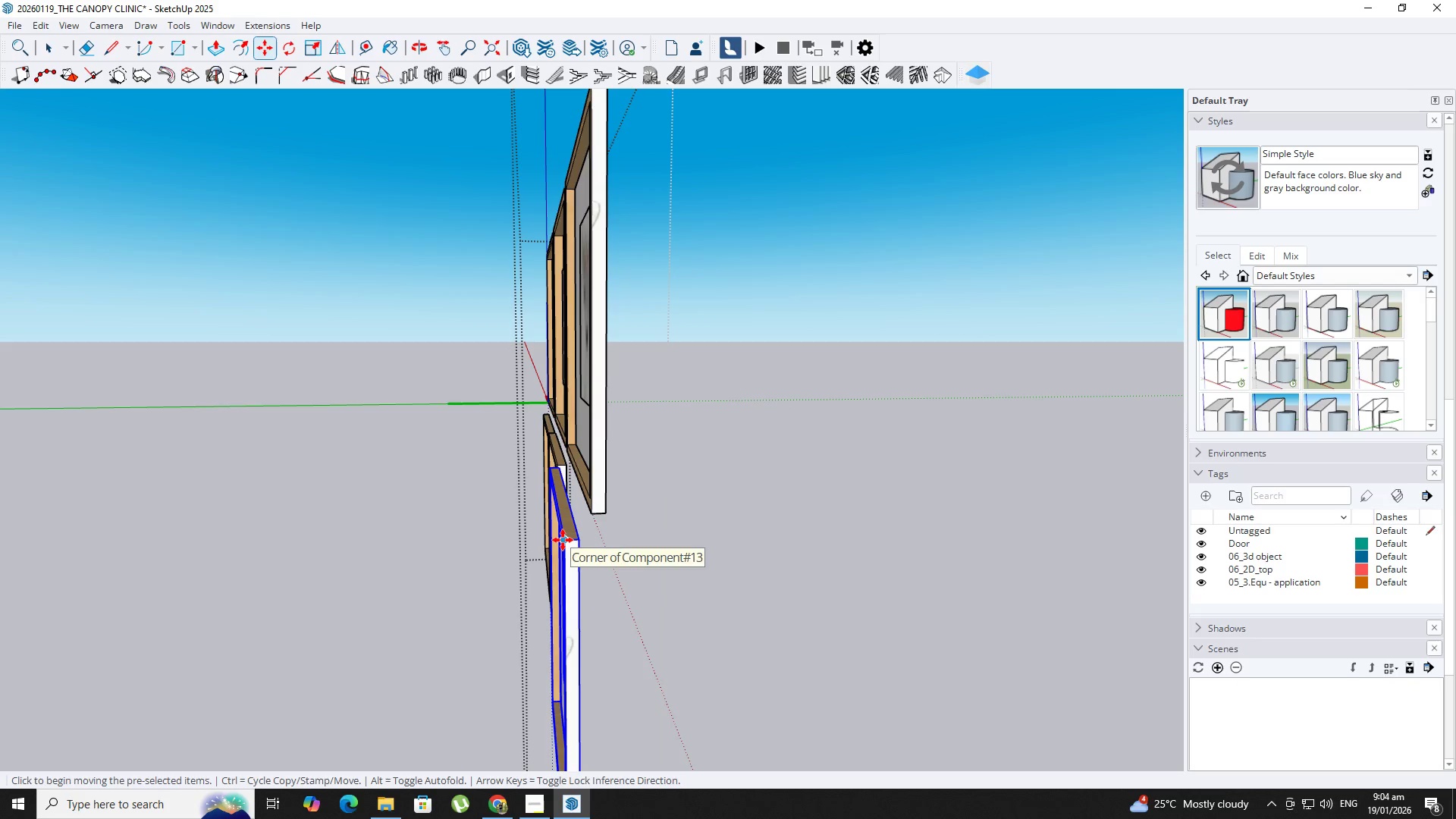 
left_click([563, 540])
 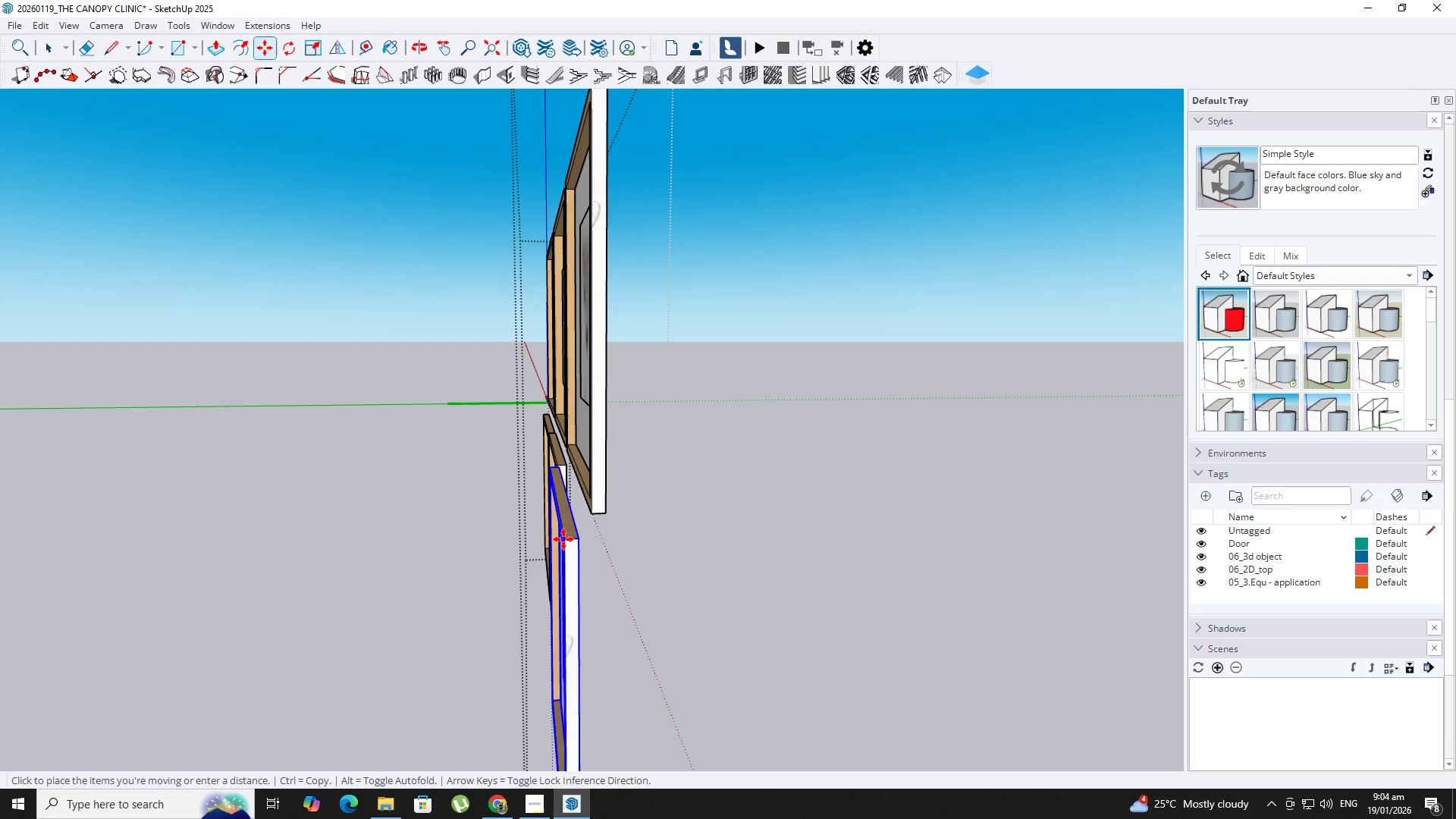 
key(ArrowLeft)
 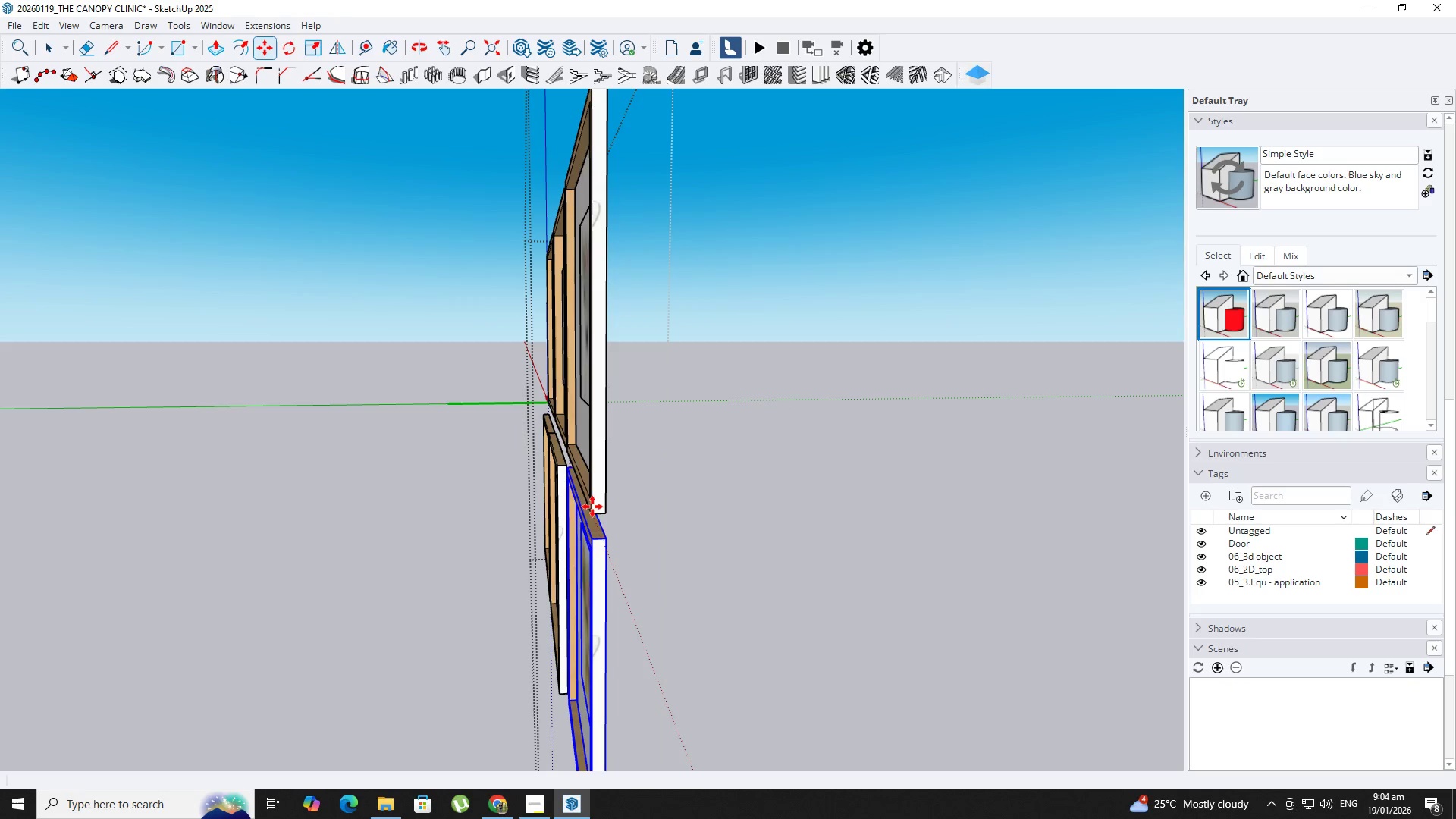 
key(Space)
 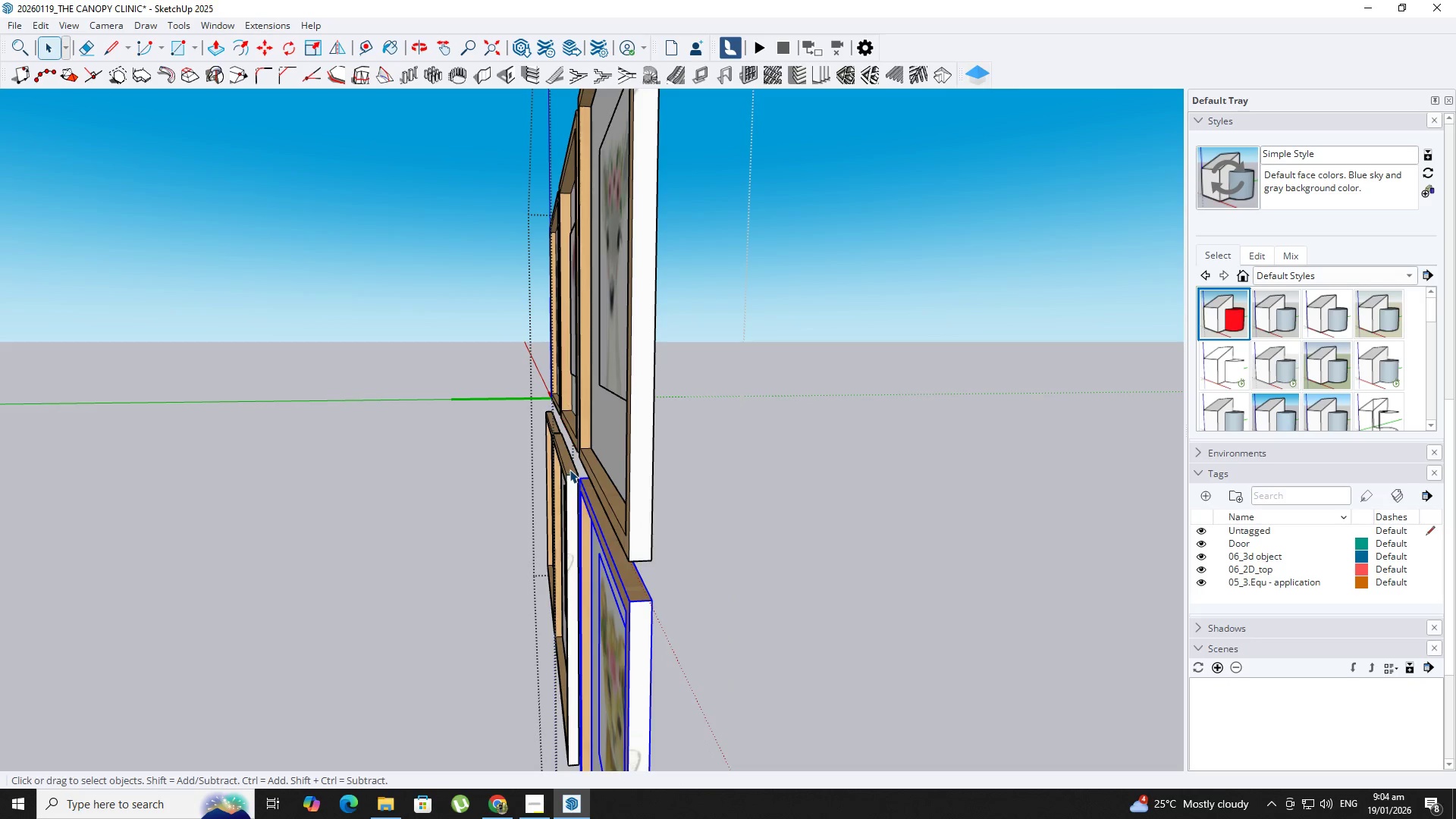 
left_click([570, 469])
 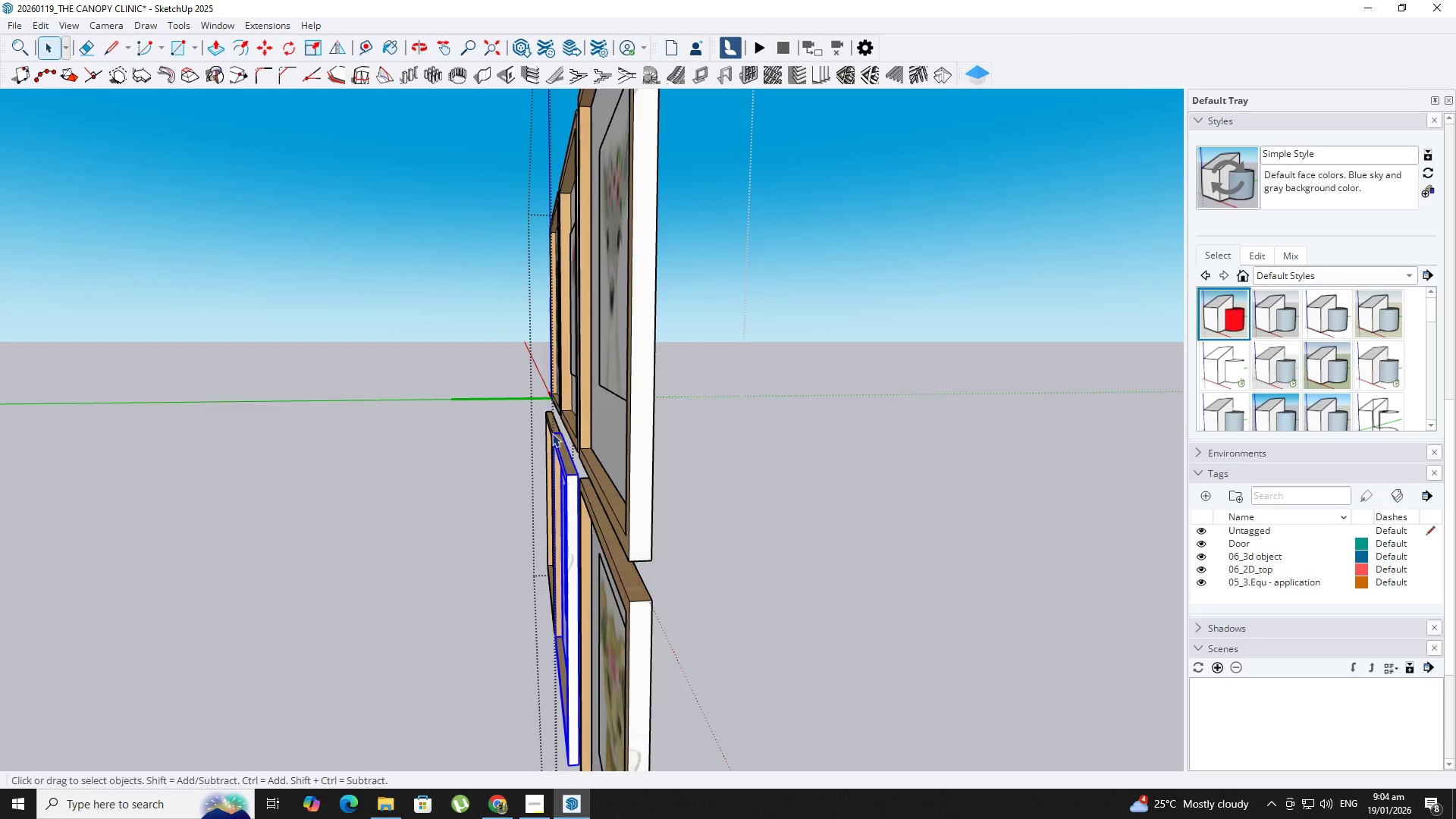 
scroll: coordinate [554, 450], scroll_direction: up, amount: 2.0
 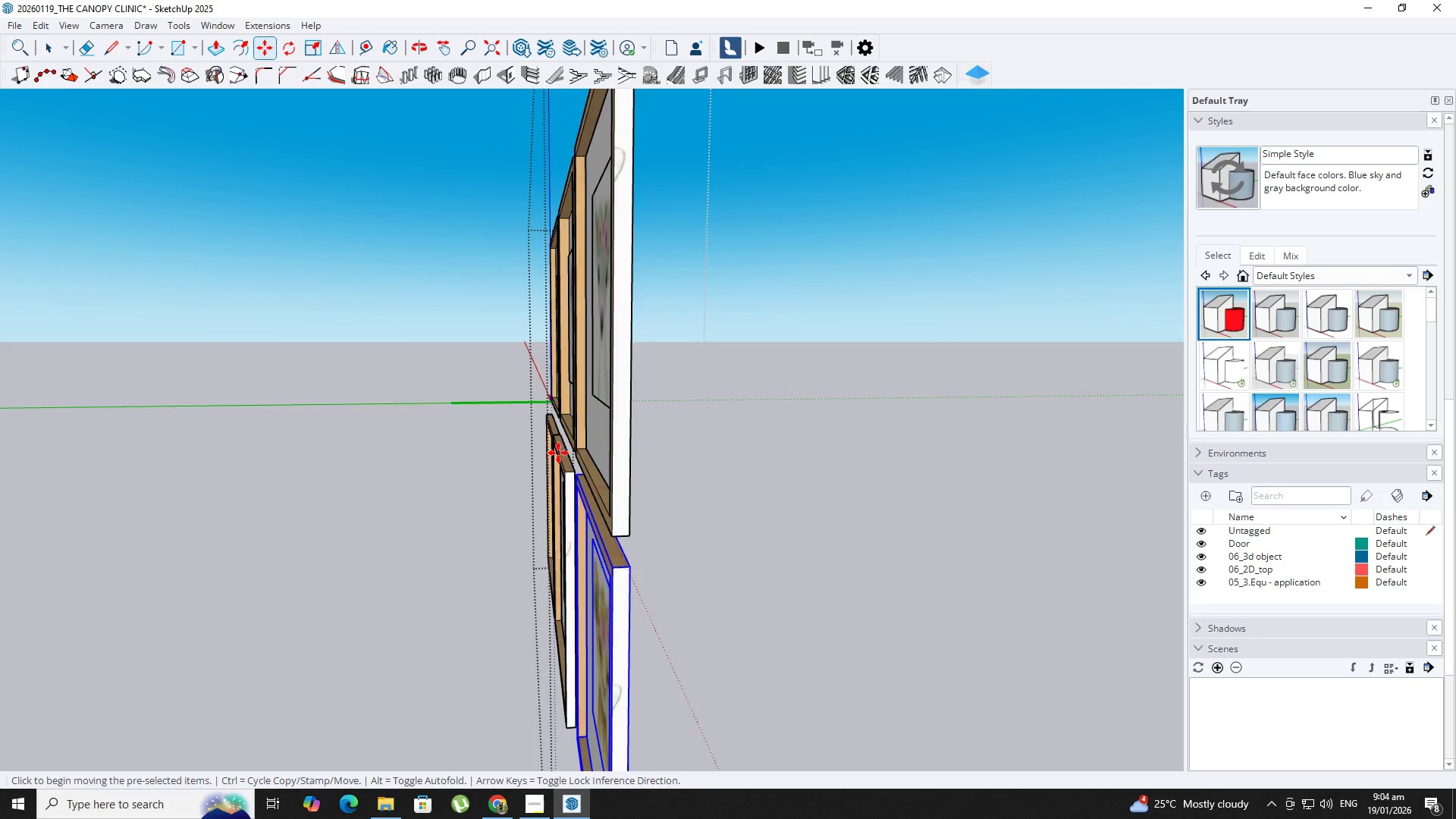 
hold_key(key=ShiftLeft, duration=0.47)
 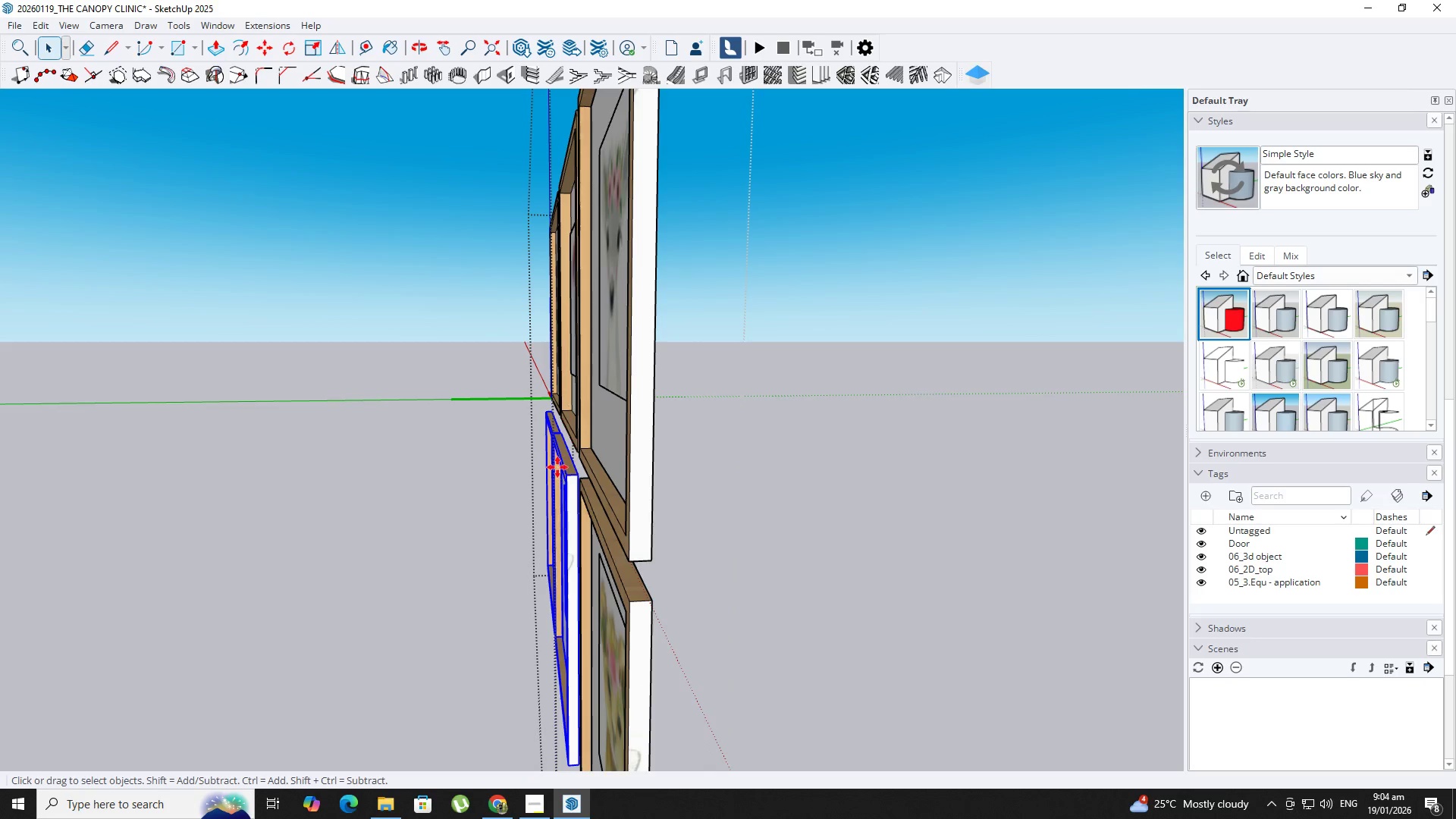 
type(nm)
 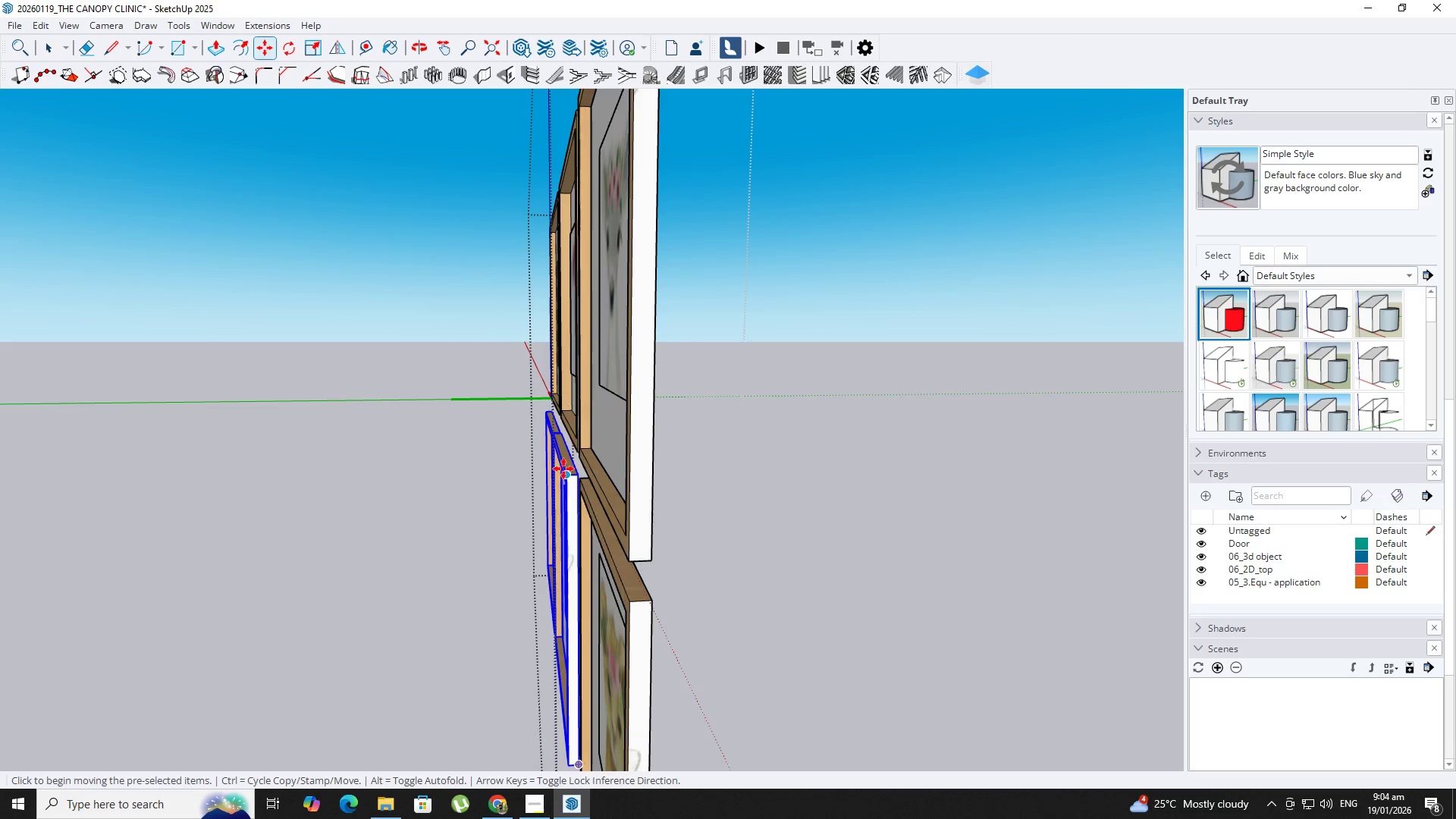 
key(ArrowLeft)
 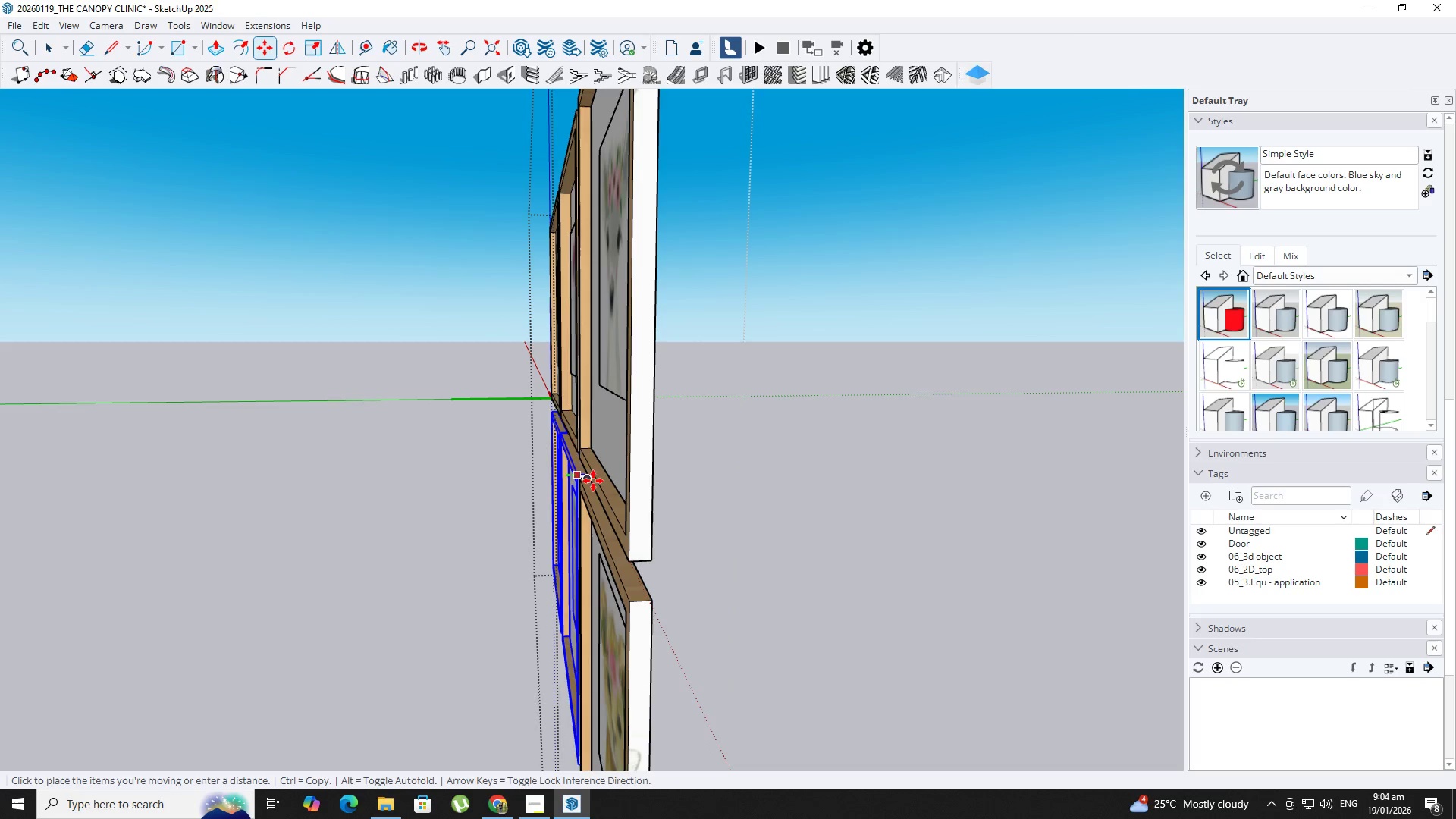 
key(ArrowRight)
 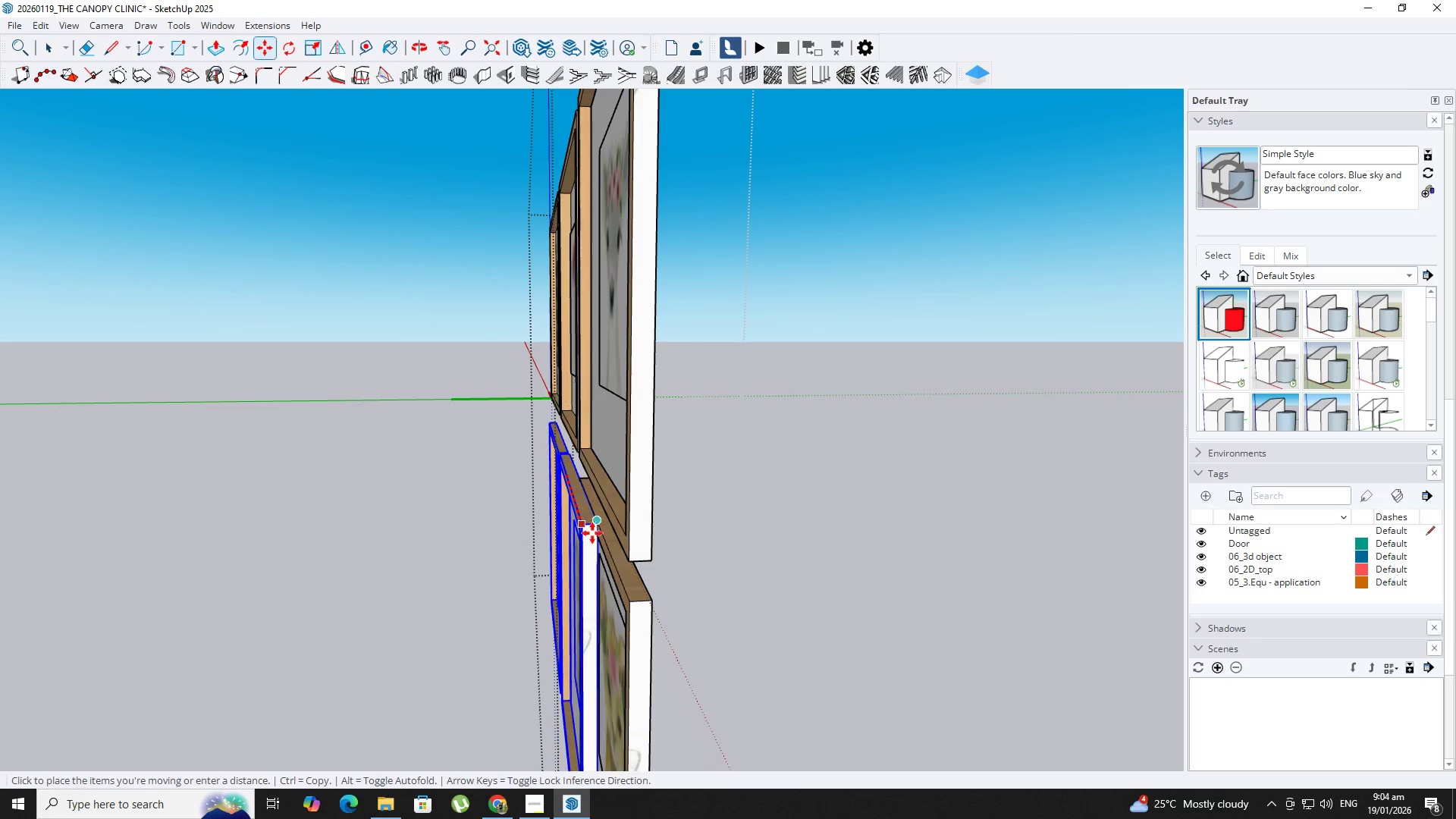 
key(ArrowLeft)
 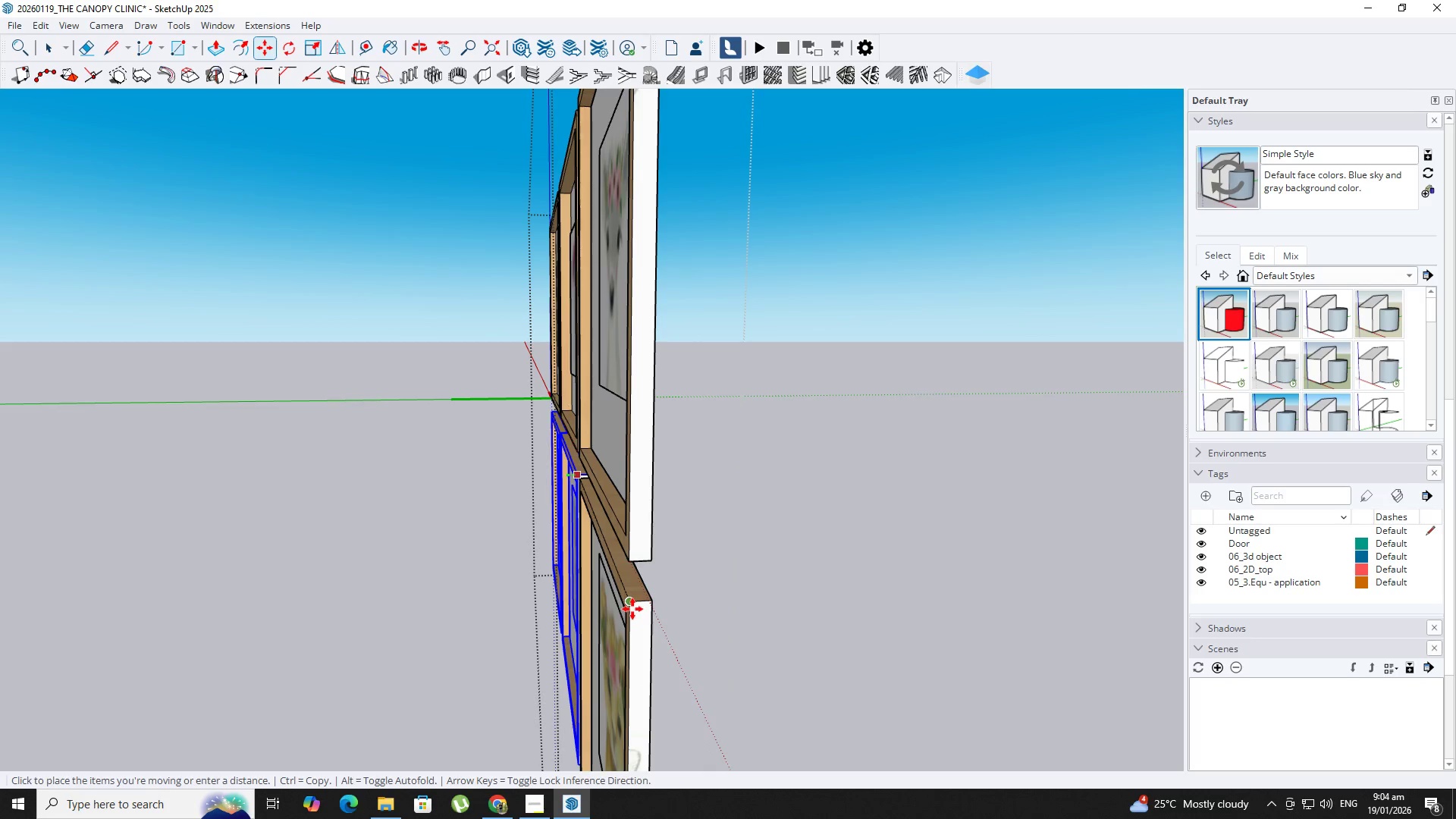 
left_click_drag(start_coordinate=[632, 608], to_coordinate=[631, 604])
 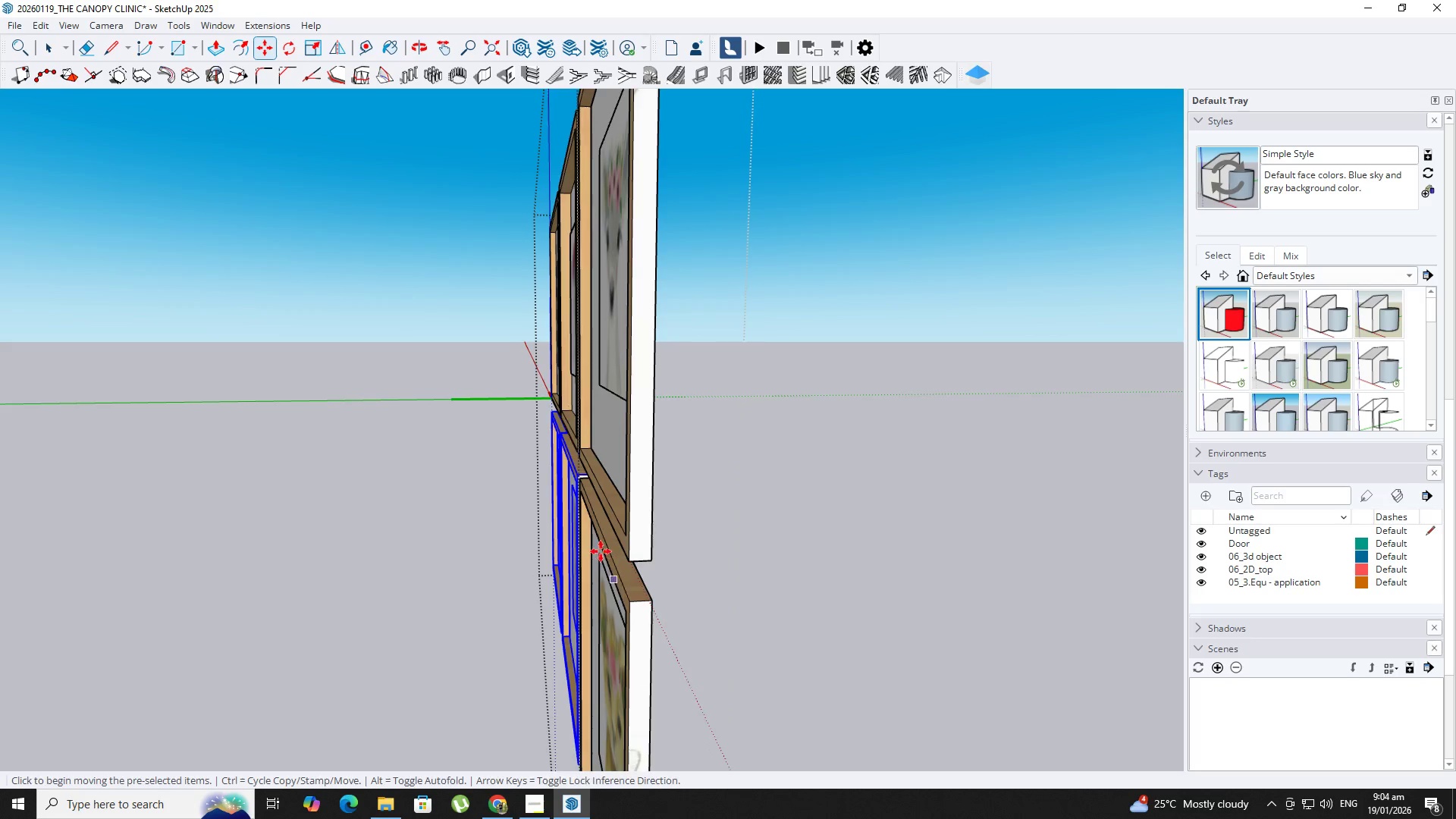 
scroll: coordinate [601, 551], scroll_direction: up, amount: 1.0
 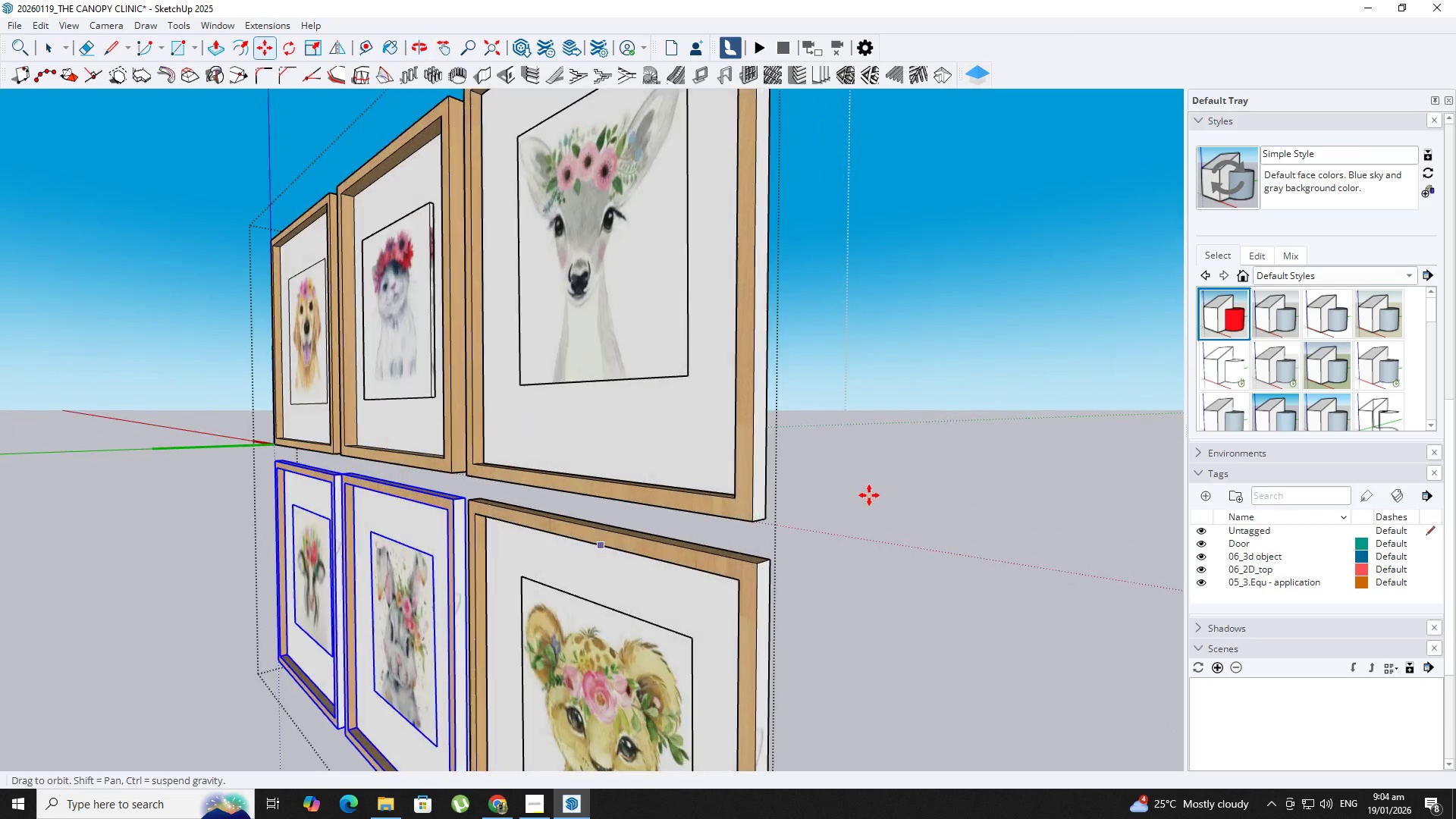 
scroll: coordinate [510, 530], scroll_direction: down, amount: 8.0
 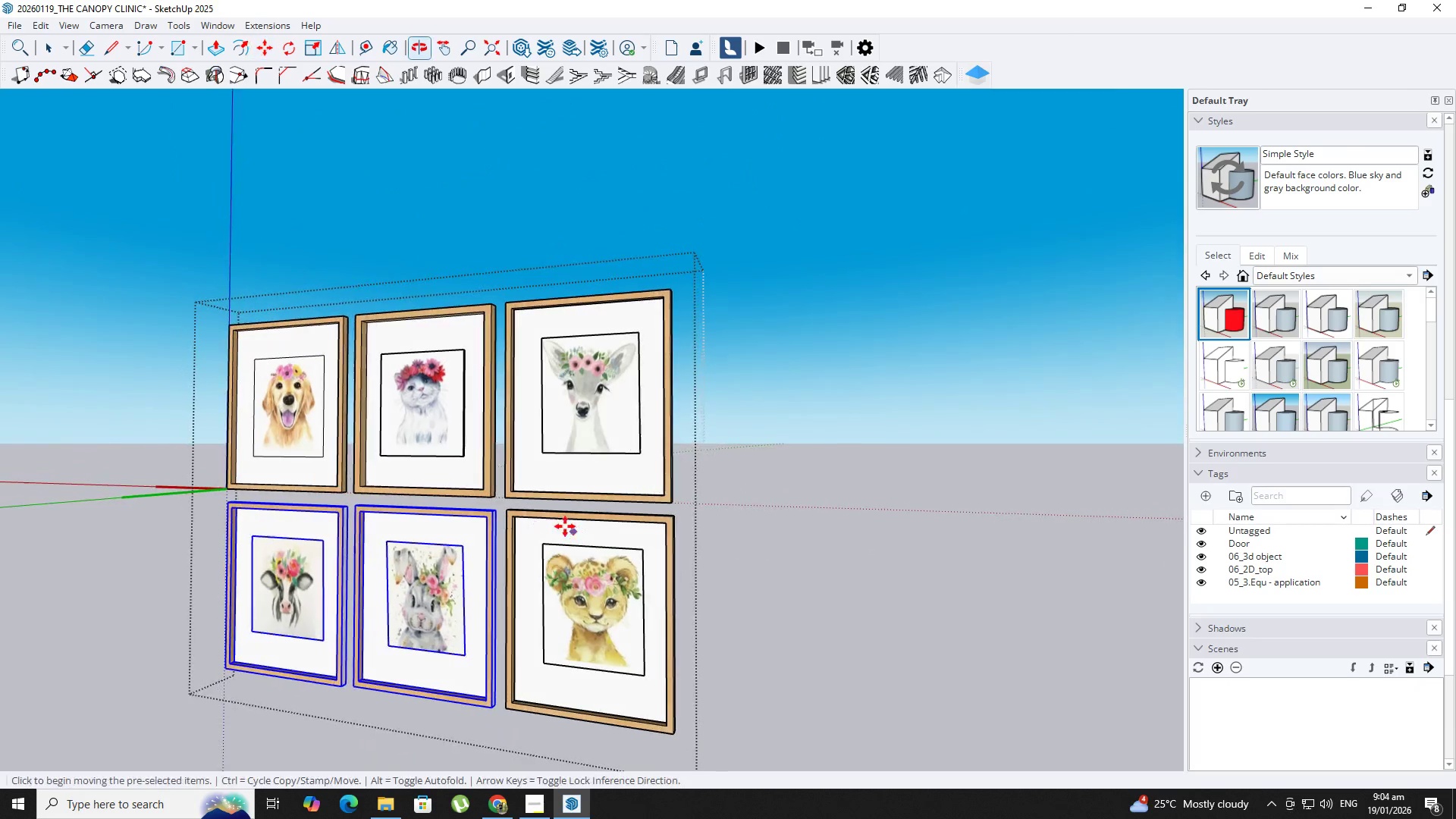 
key(Space)
 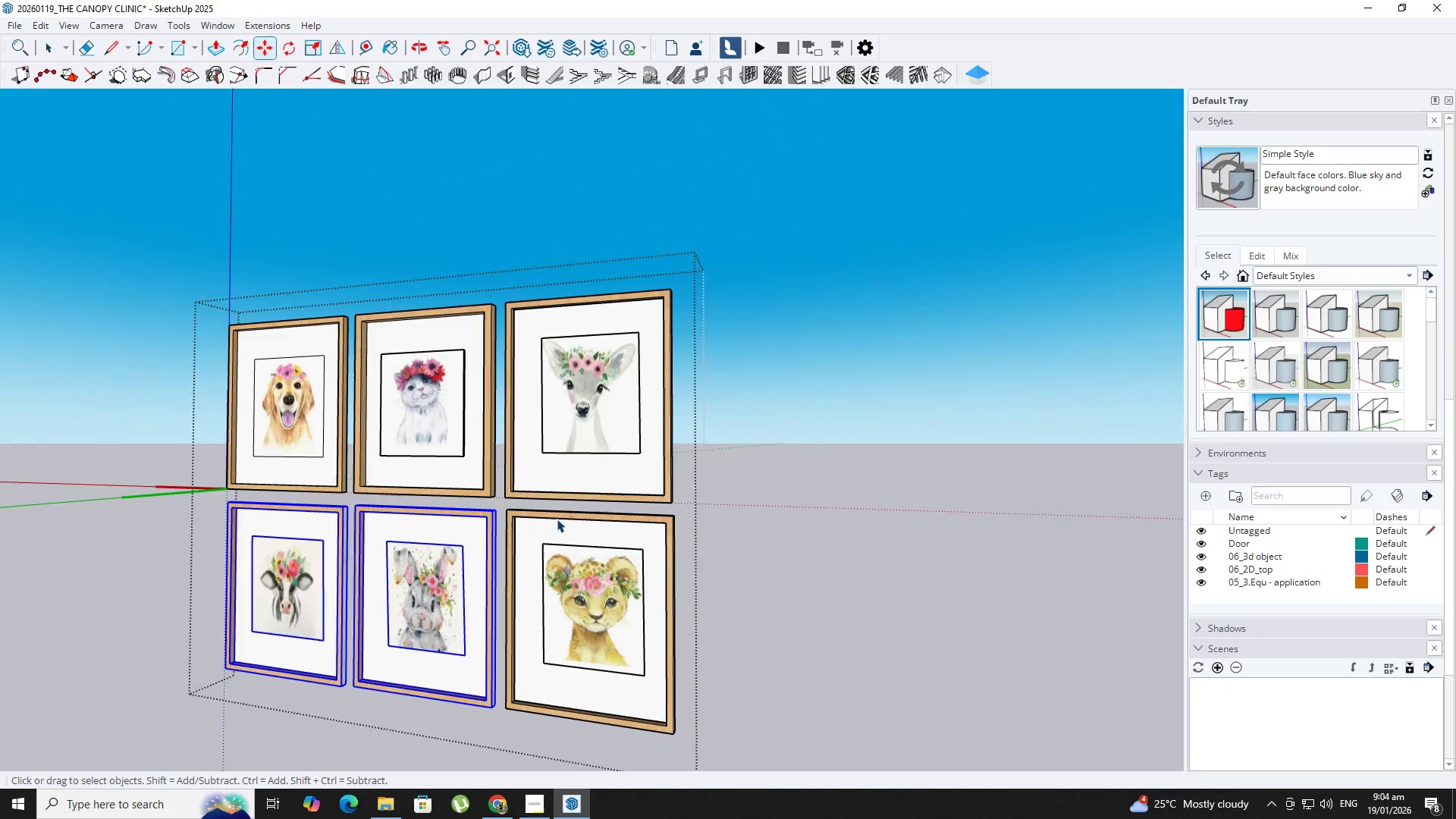 
key(Escape)
 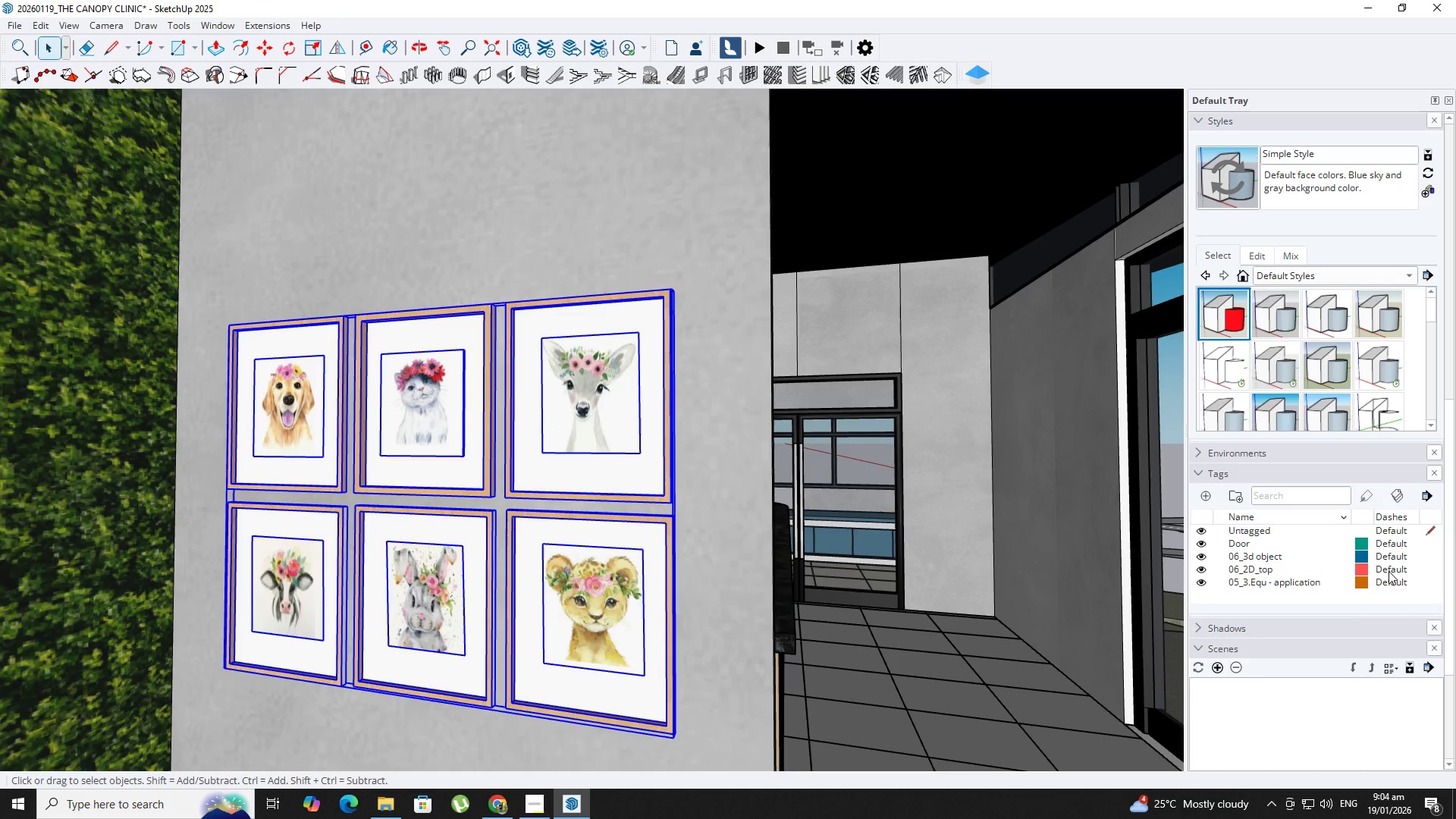 
scroll: coordinate [1282, 643], scroll_direction: down, amount: 20.0
 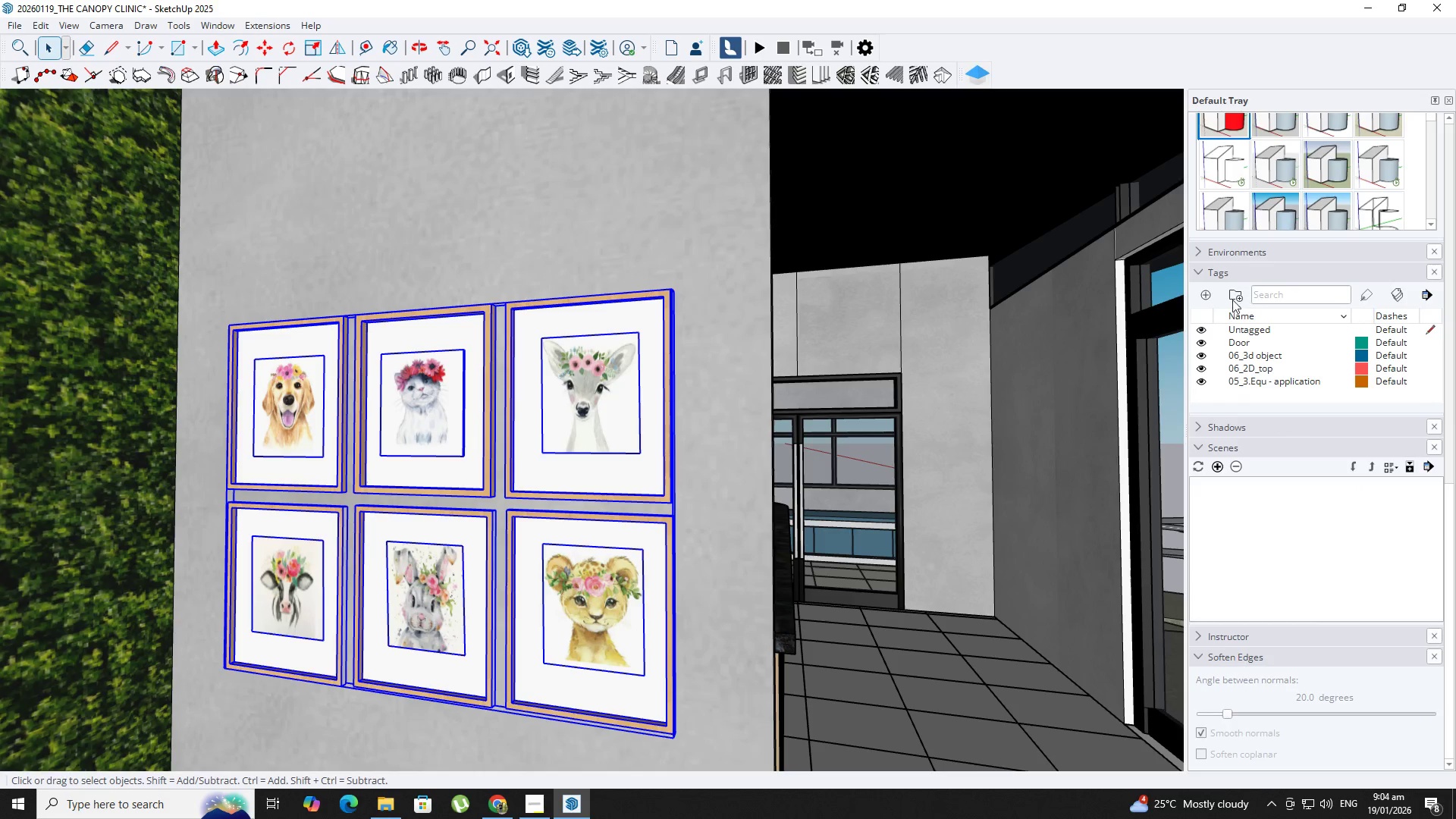 
left_click([1209, 293])
 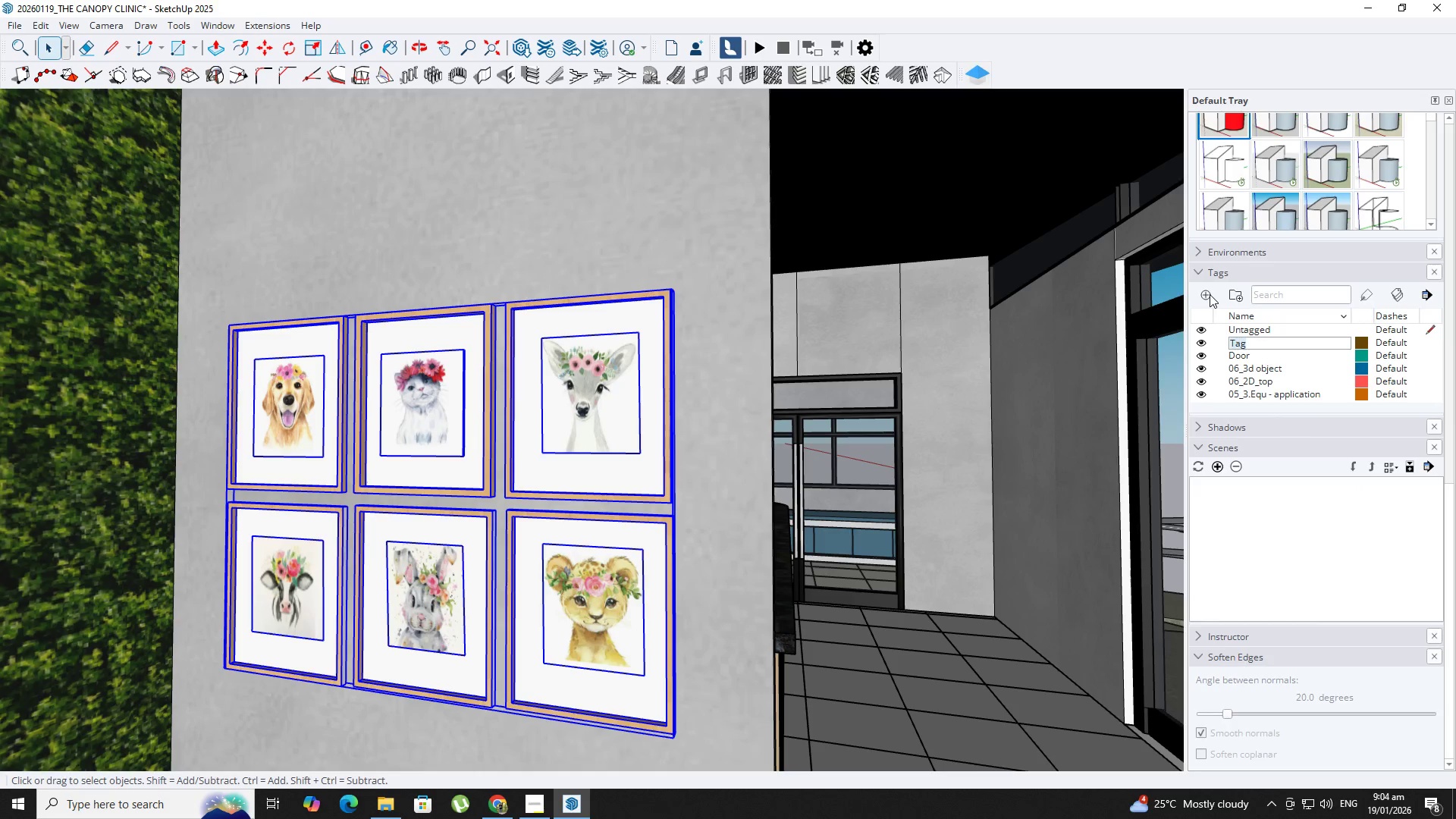 
type(paintings wall)
 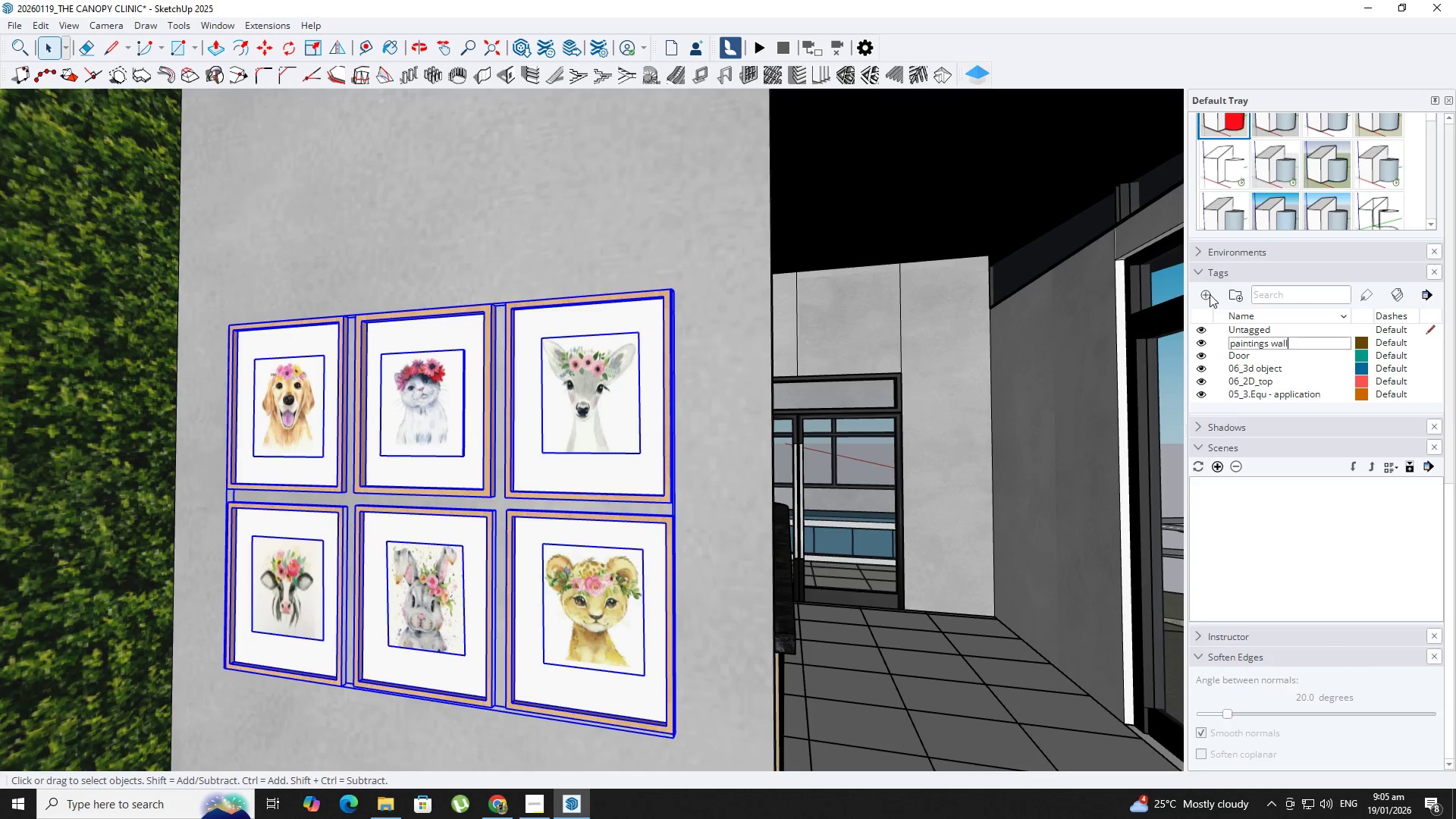 
key(Enter)
 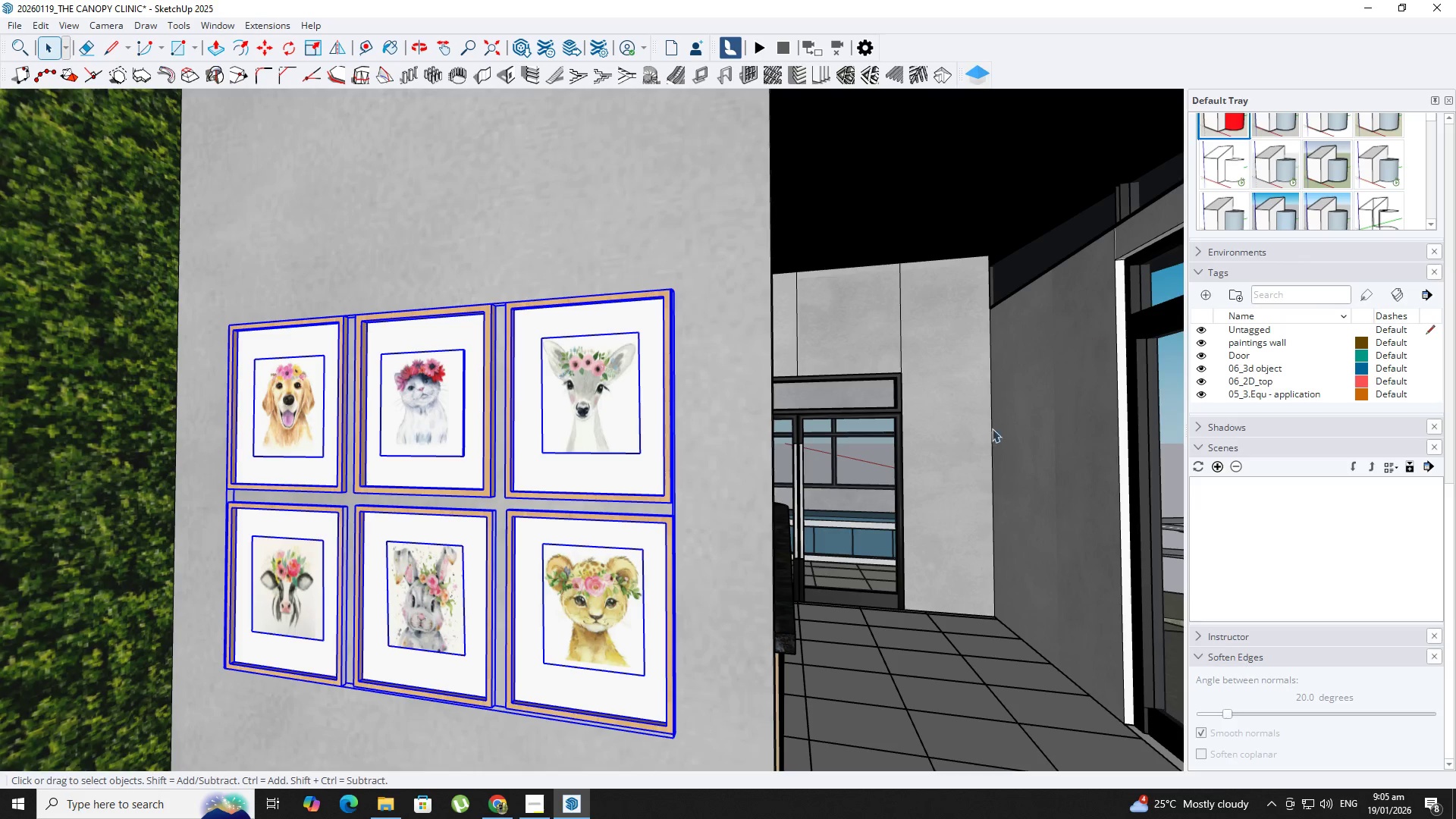 
hold_key(key=ShiftLeft, duration=0.53)
 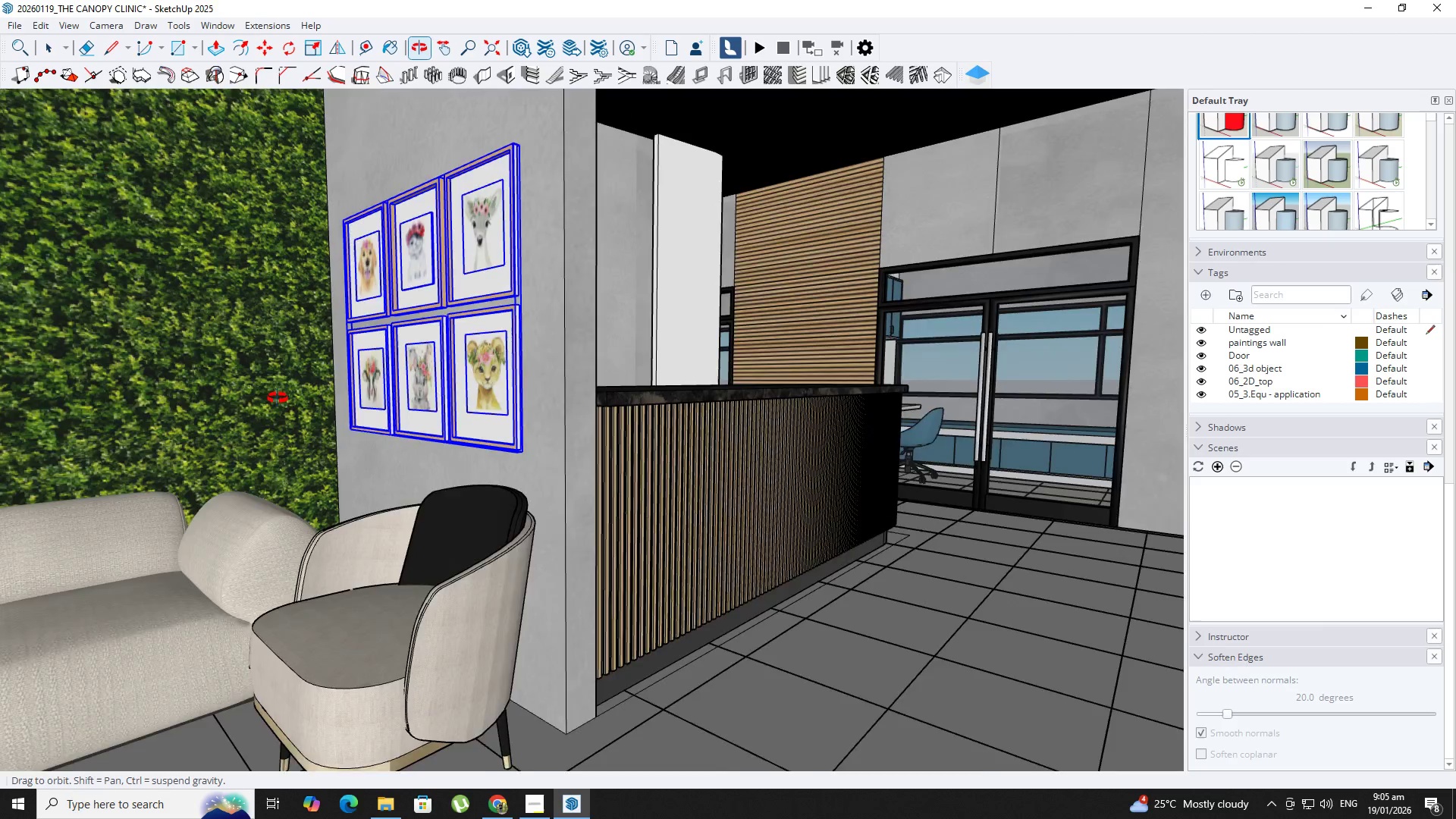 
scroll: coordinate [475, 585], scroll_direction: down, amount: 4.0
 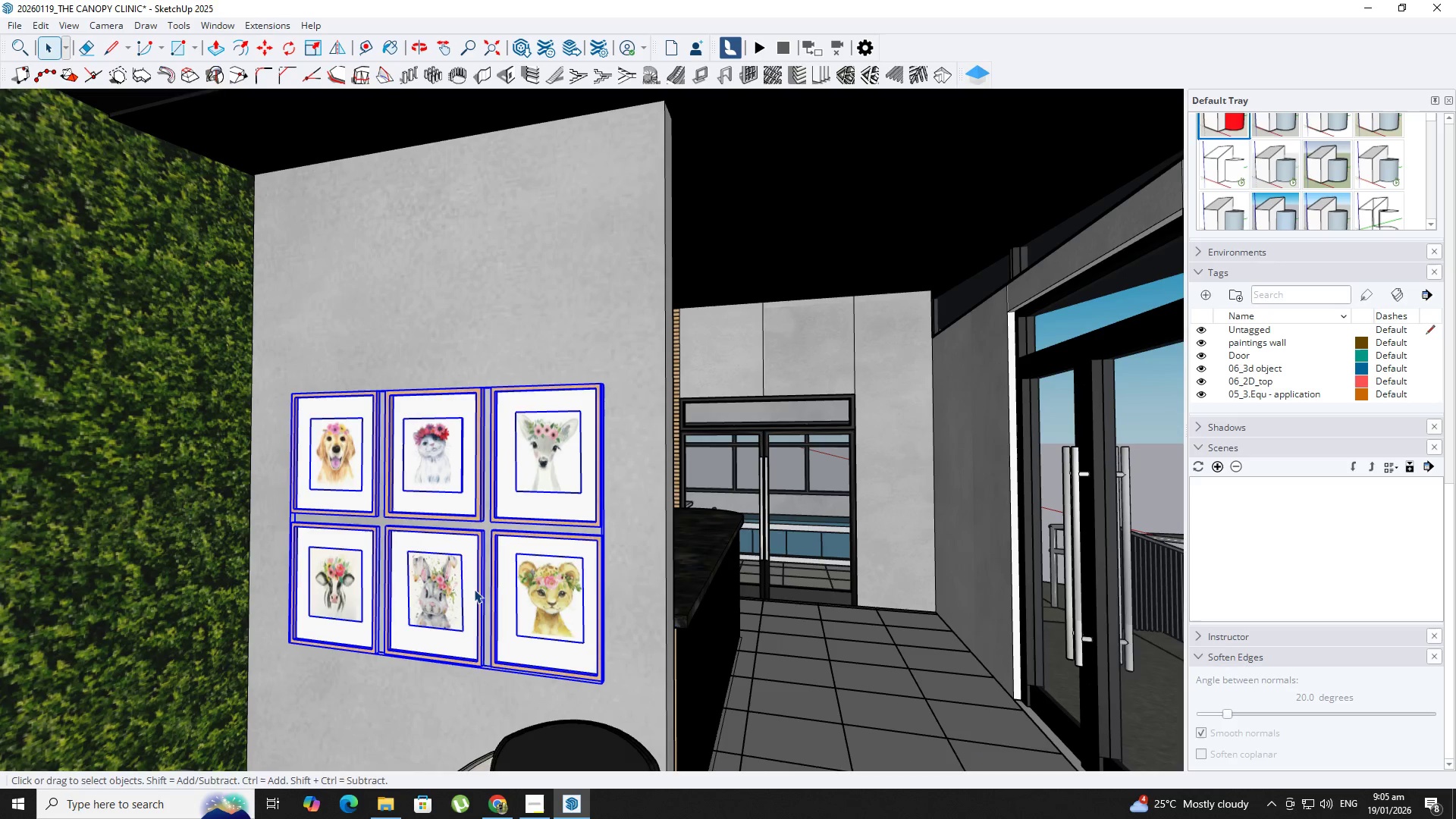 
hold_key(key=ShiftLeft, duration=0.33)
 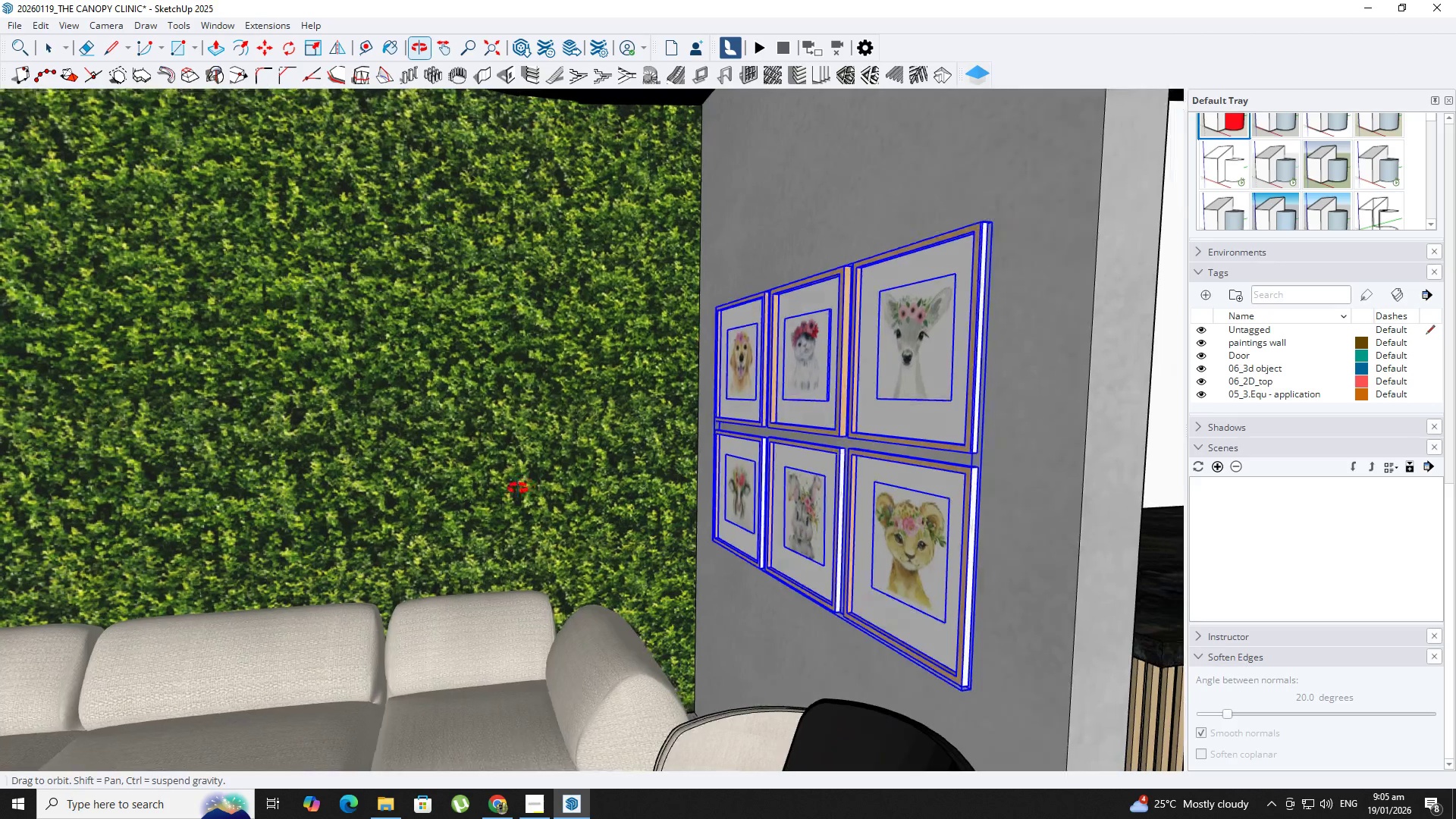 
hold_key(key=ShiftLeft, duration=0.45)
scroll: coordinate [704, 334], scroll_direction: down, amount: 3.0
 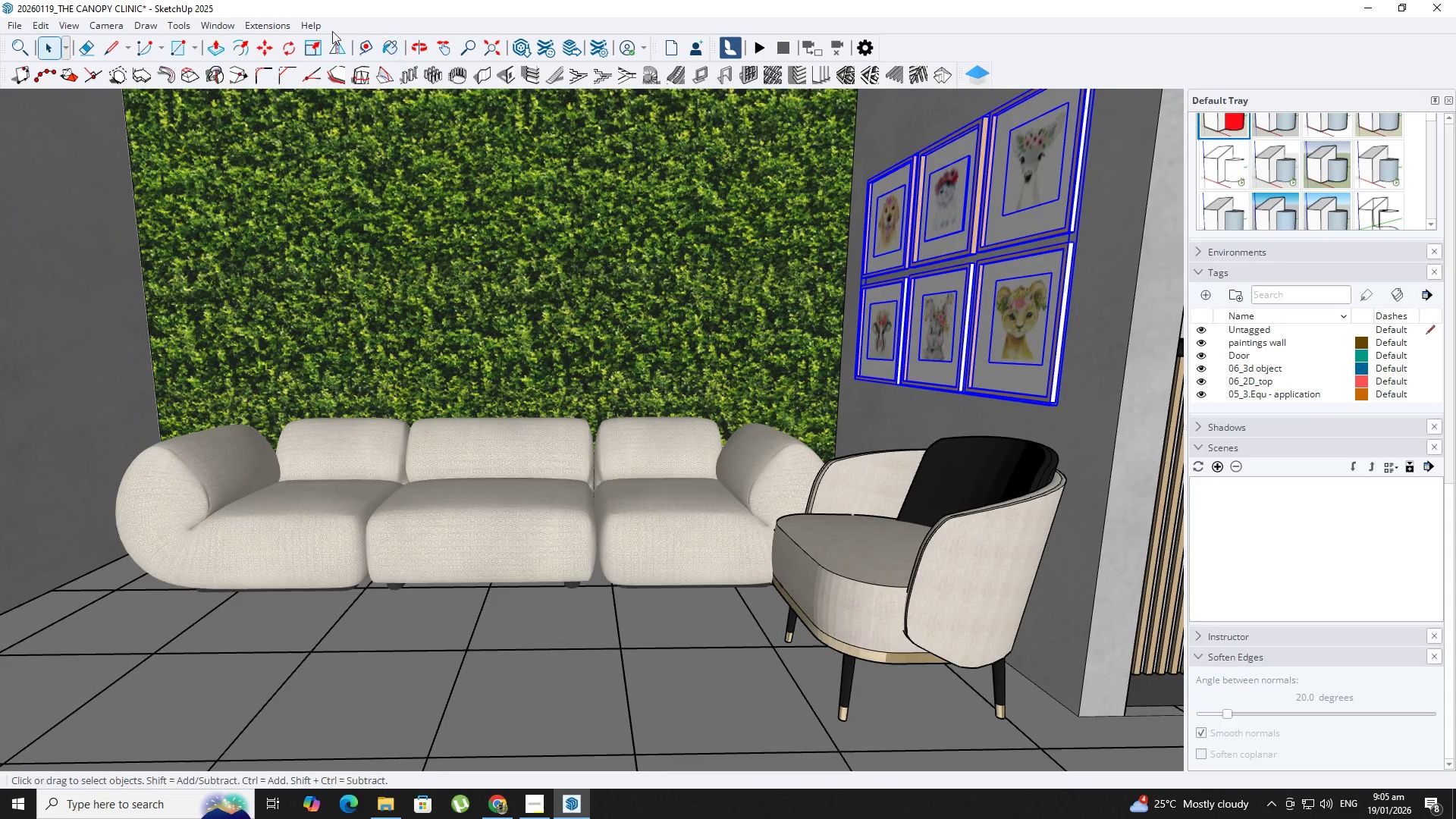 
left_click([230, 23])
 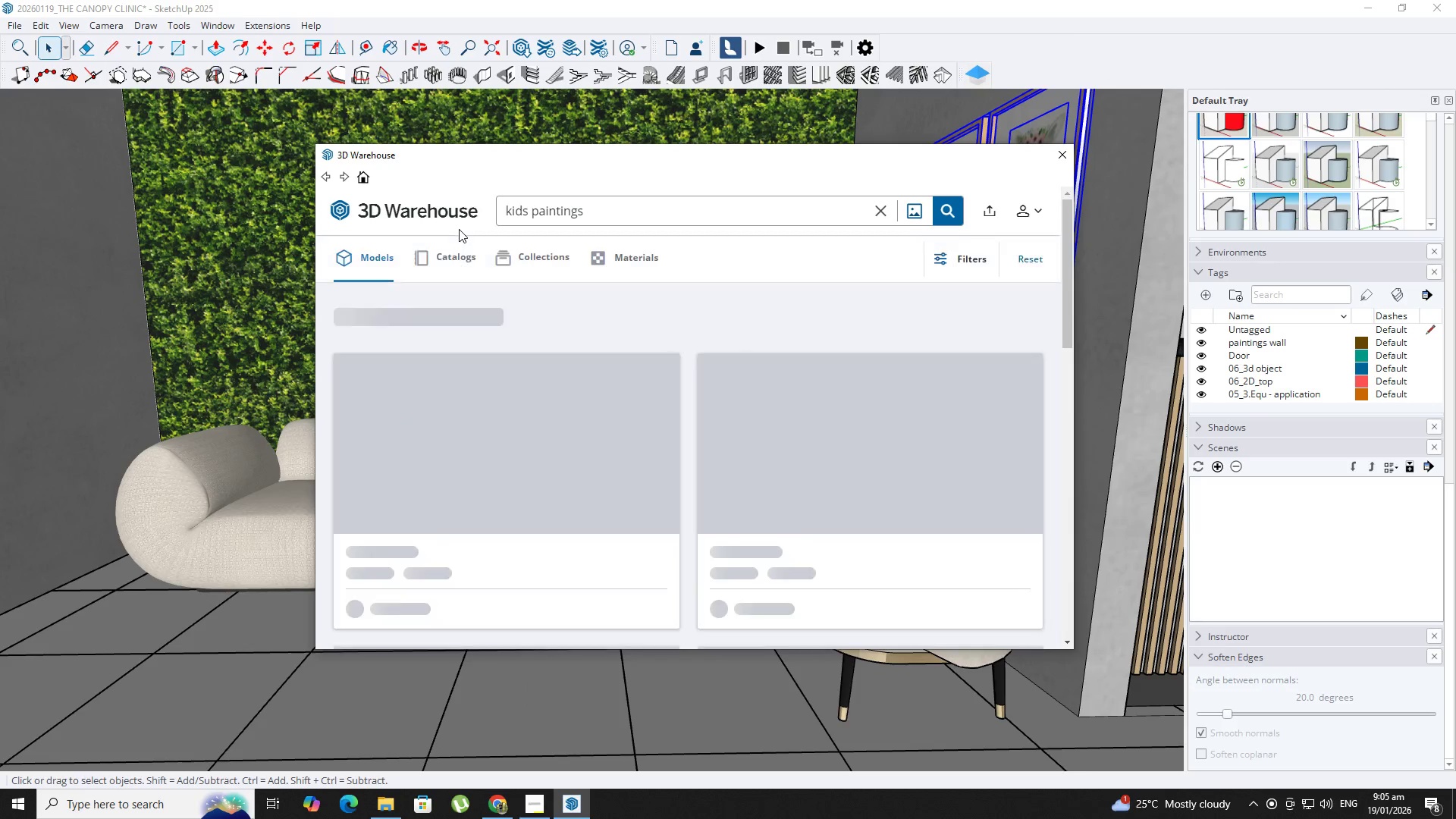 
left_click_drag(start_coordinate=[657, 224], to_coordinate=[651, 222])
 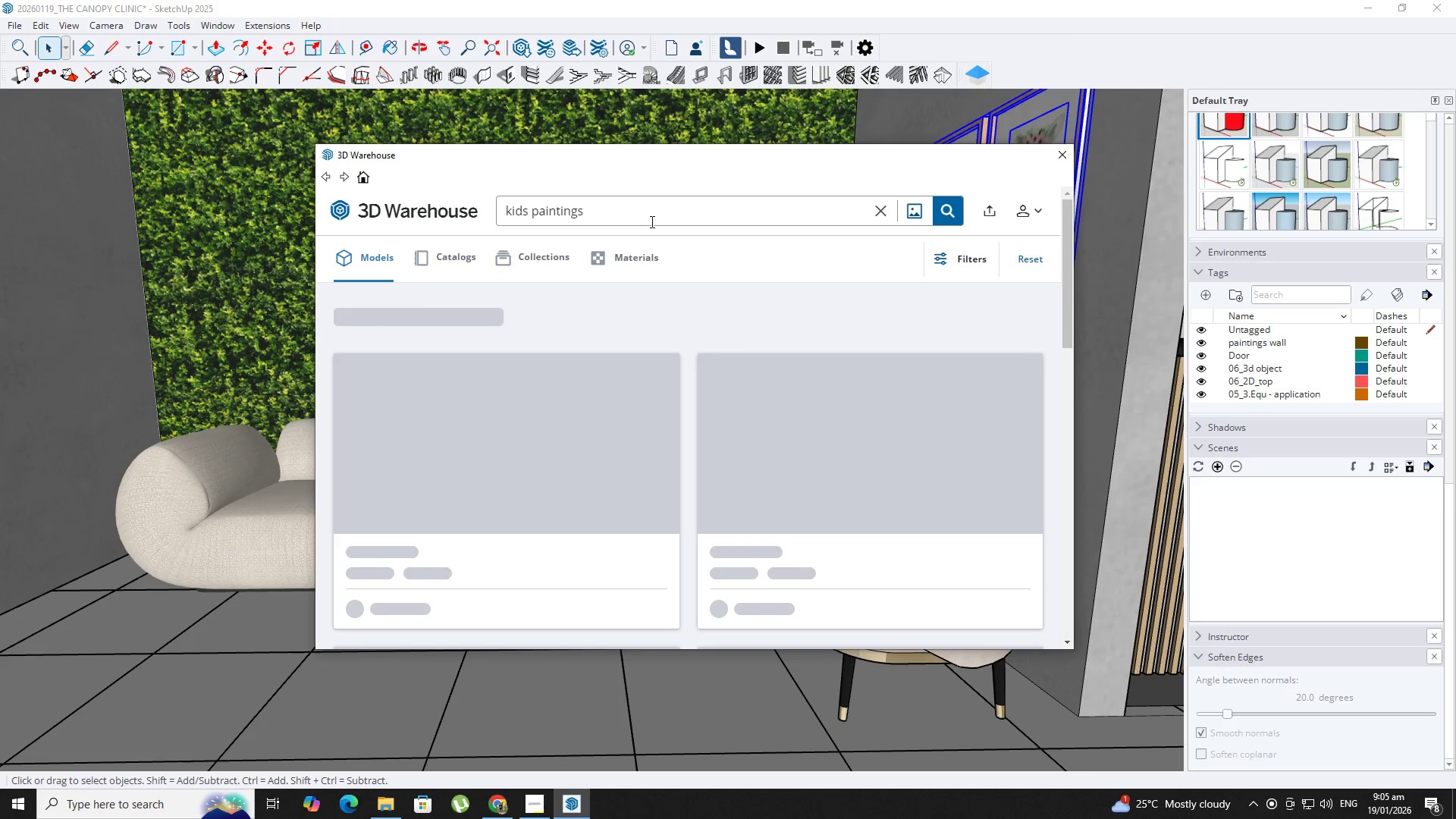 
double_click([651, 221])
 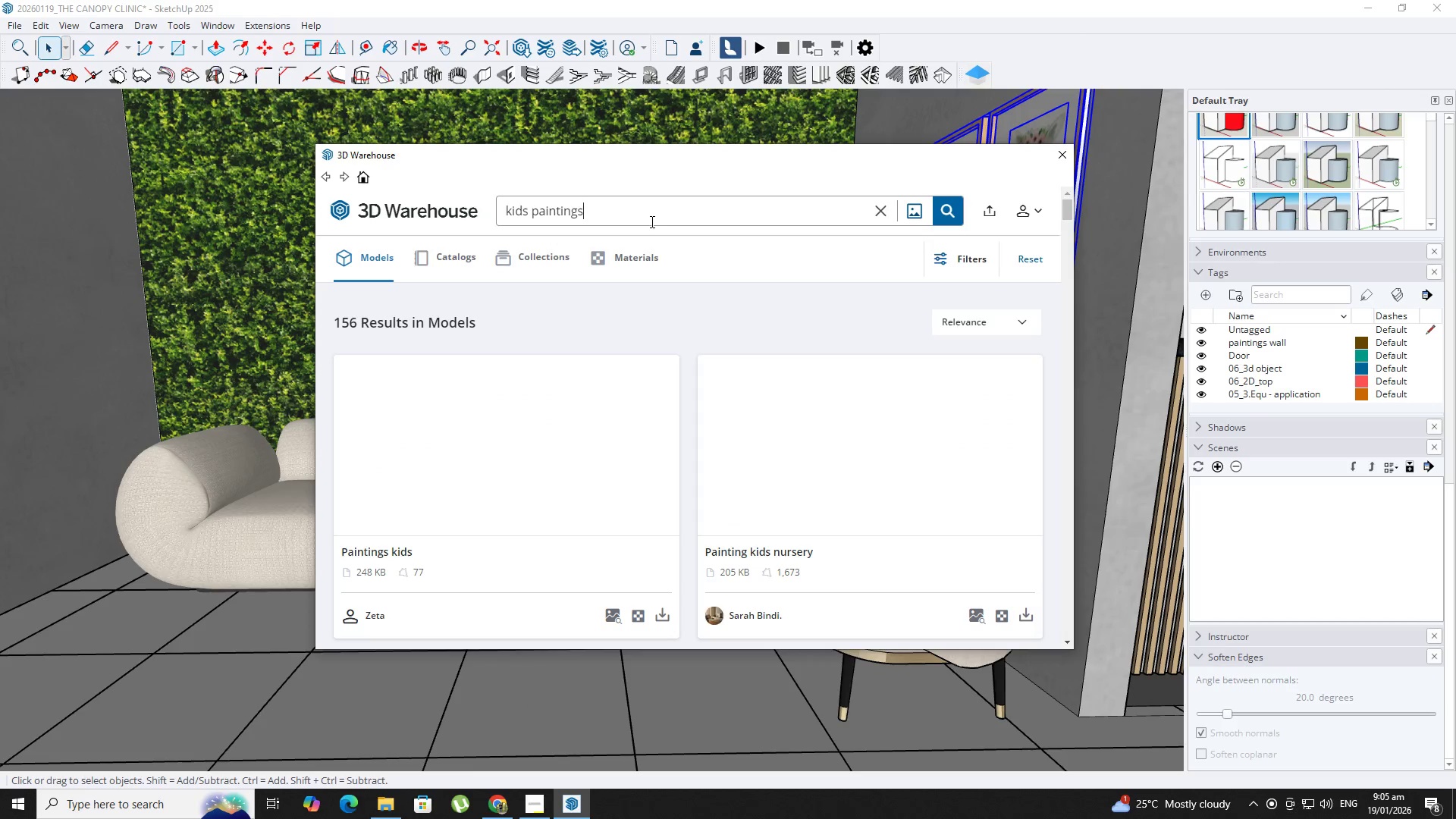 
triple_click([651, 221])
 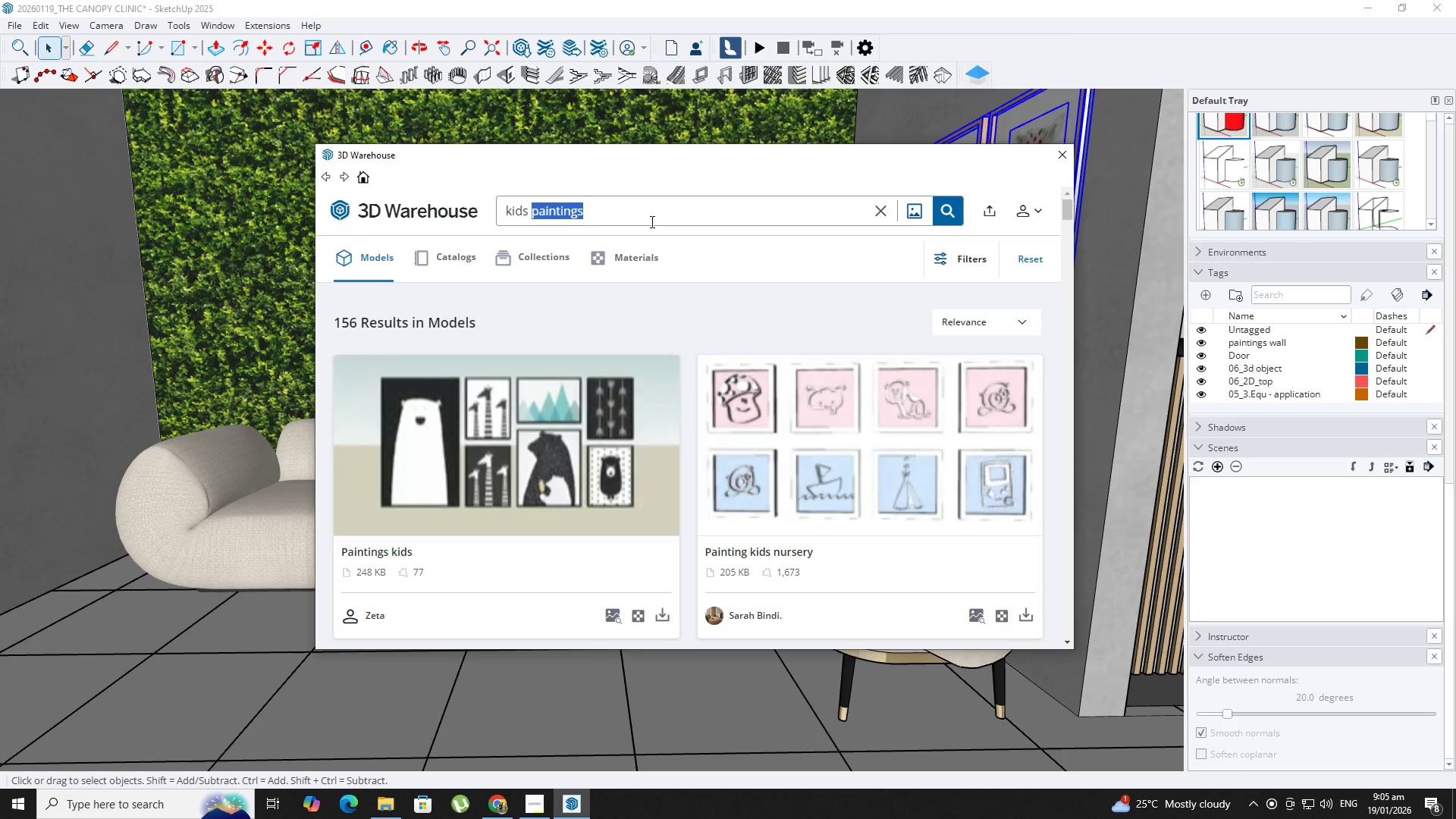 
triple_click([651, 222])
 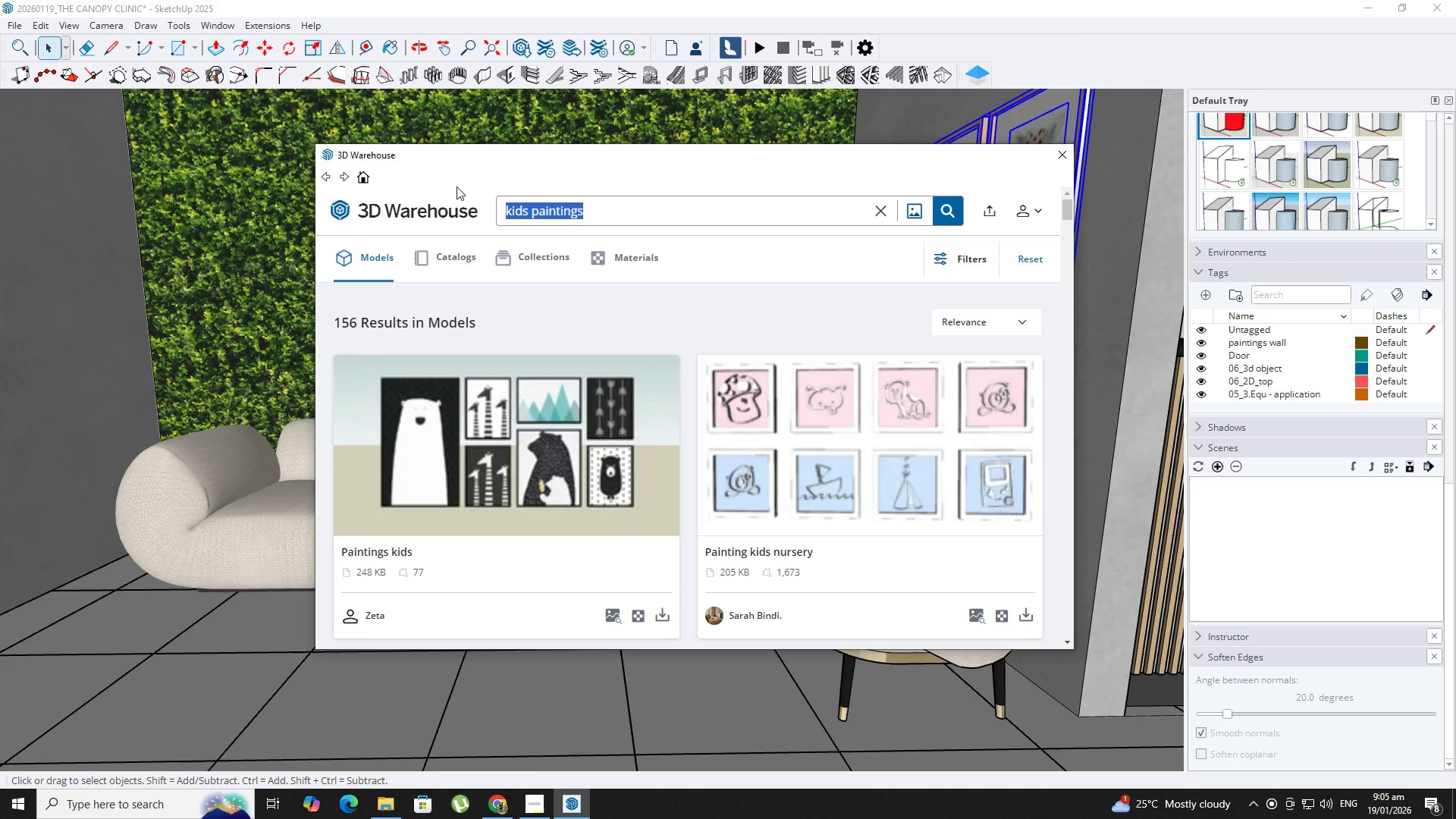 
type(lounge chair)
 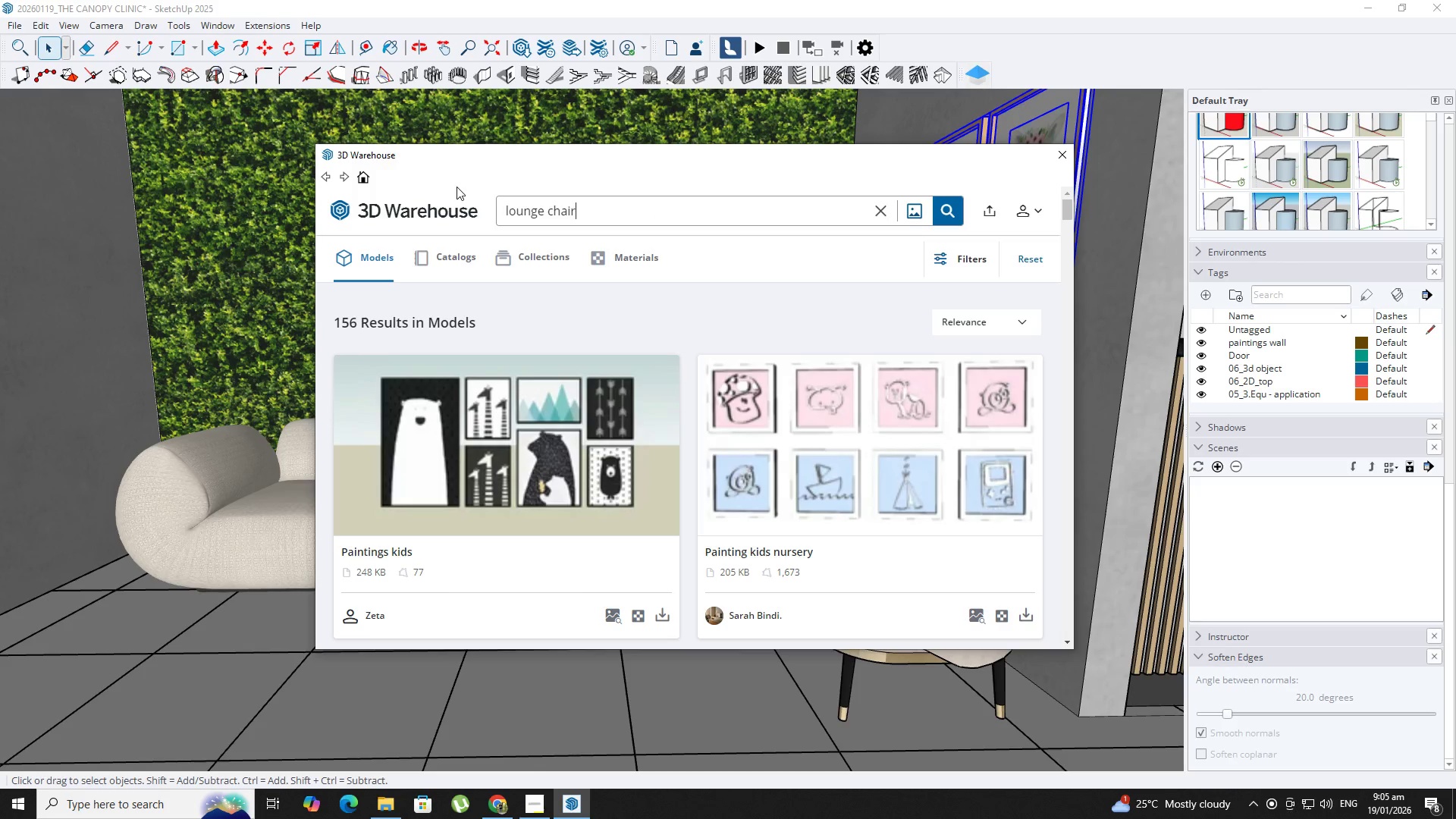 
key(Enter)
 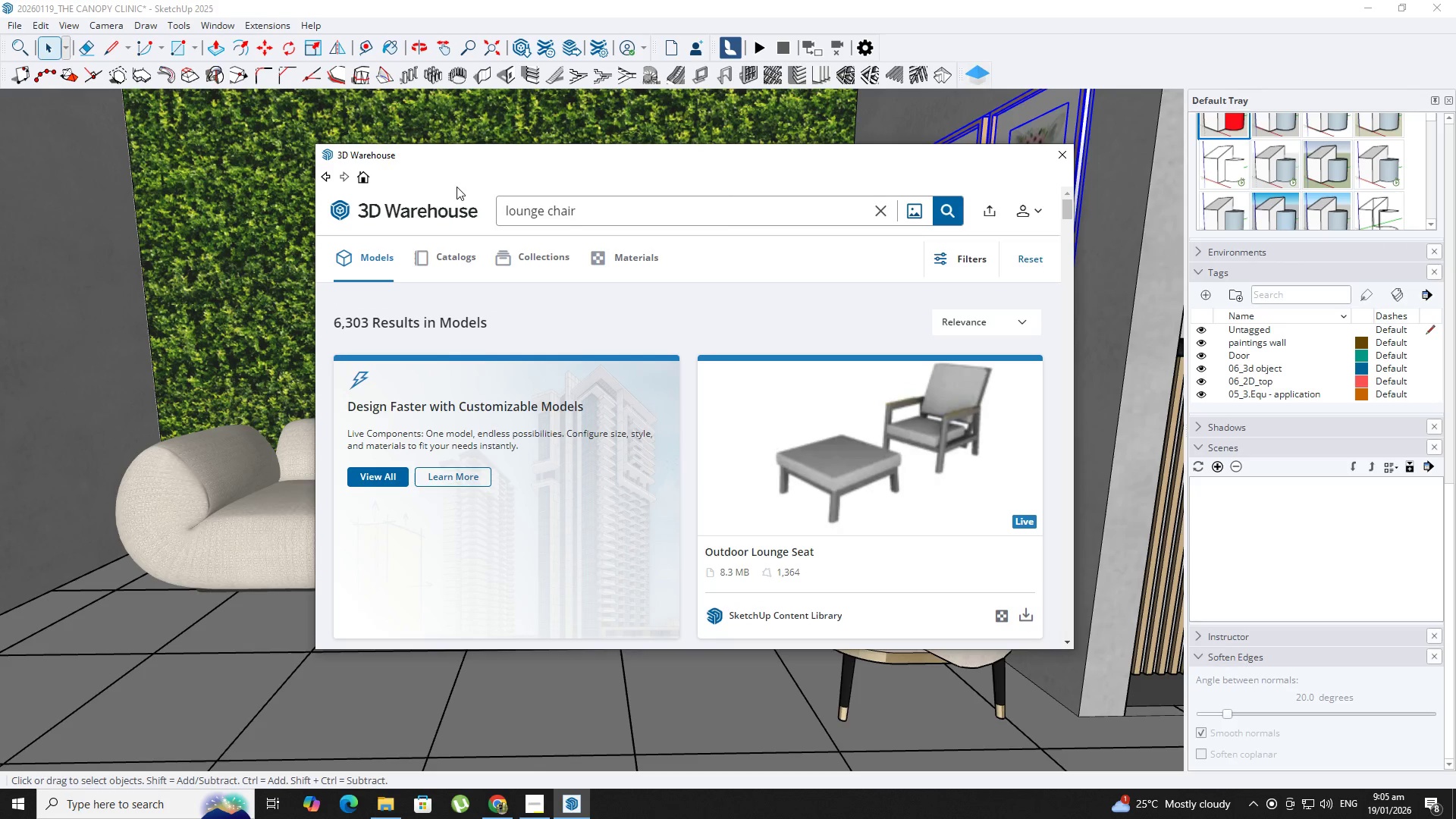 
wait(5.92)
 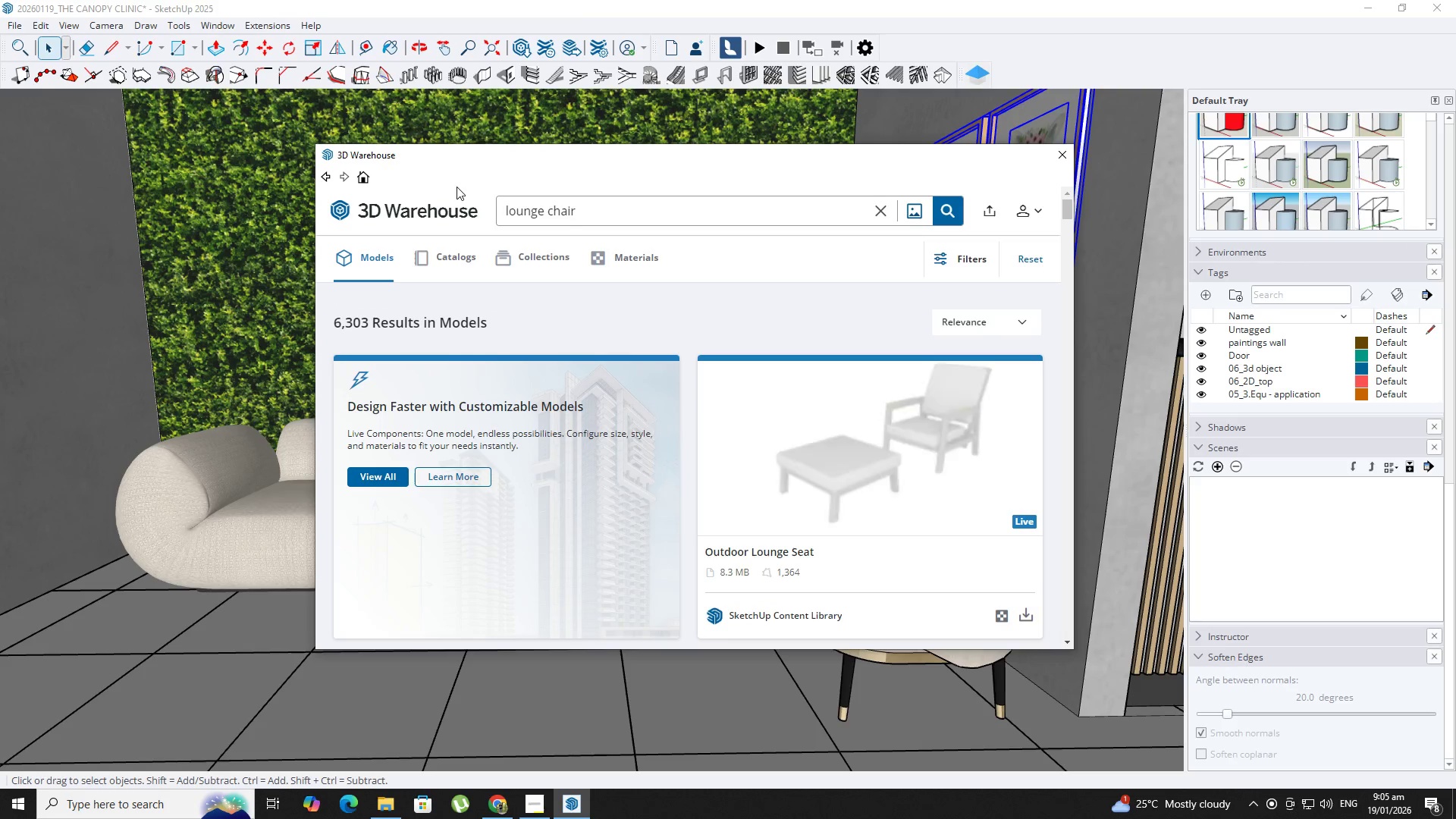 
scroll: coordinate [946, 517], scroll_direction: down, amount: 20.0
 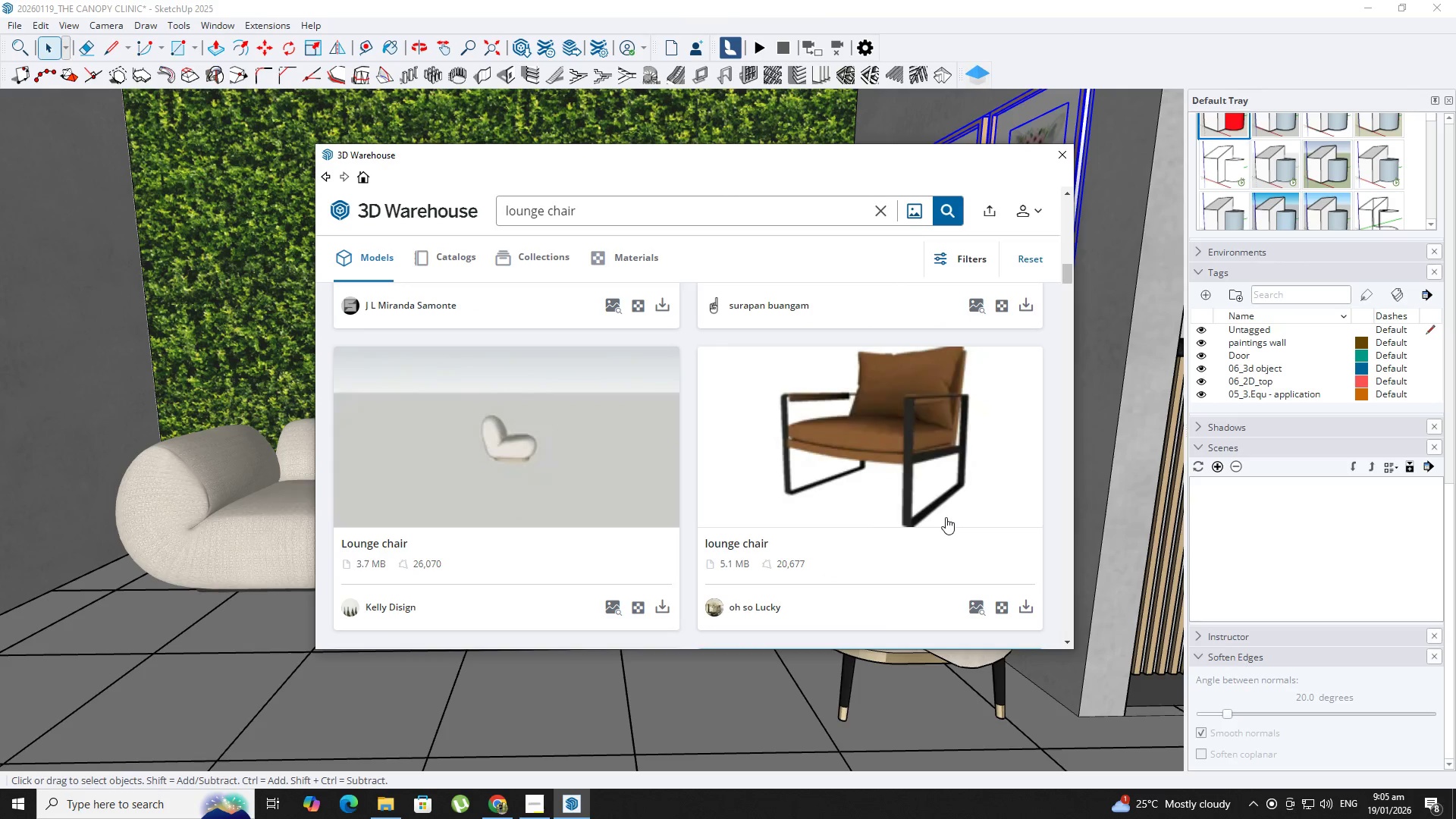 
scroll: coordinate [946, 517], scroll_direction: up, amount: 3.0
 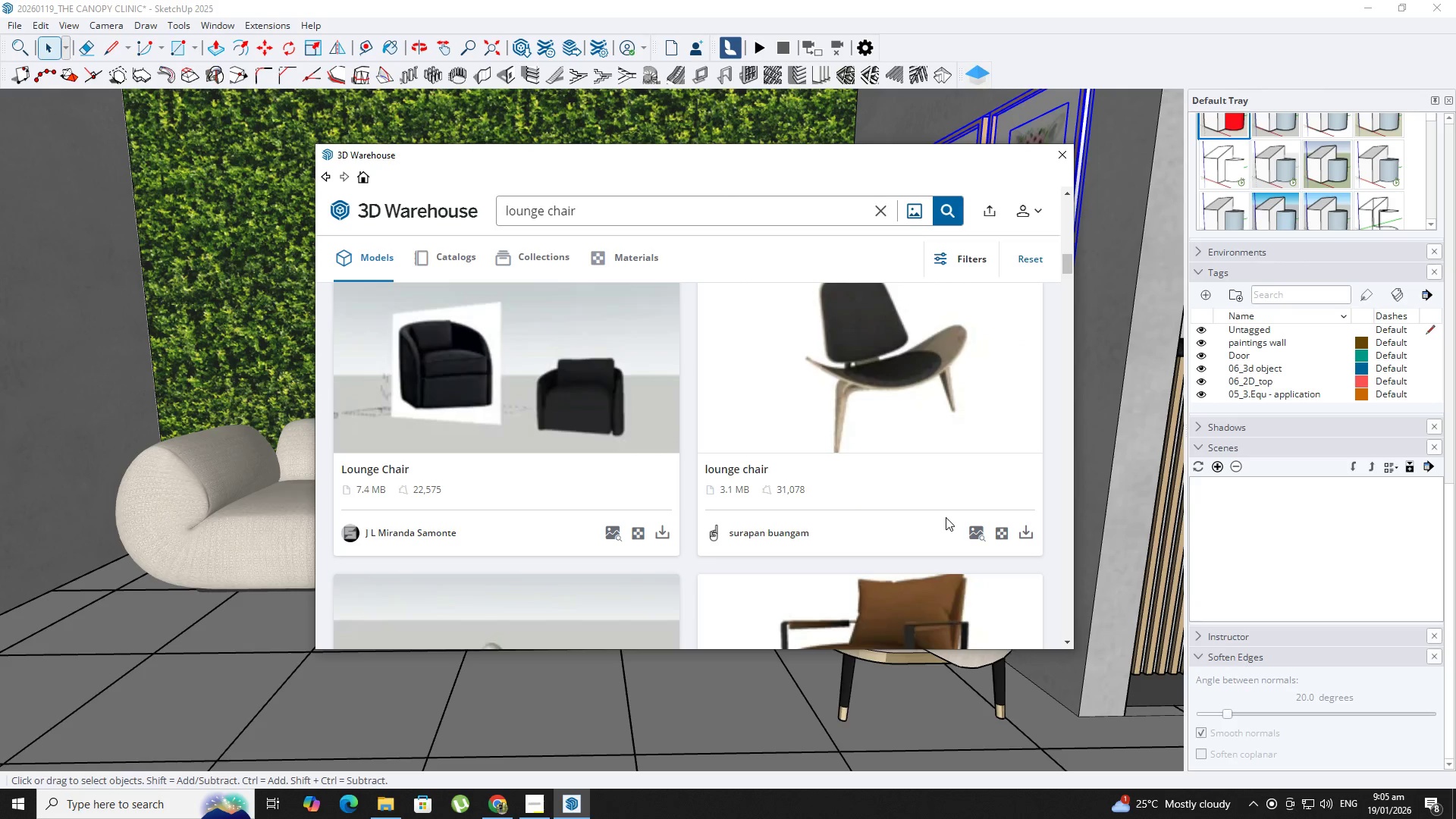 
scroll: coordinate [952, 522], scroll_direction: down, amount: 18.0
 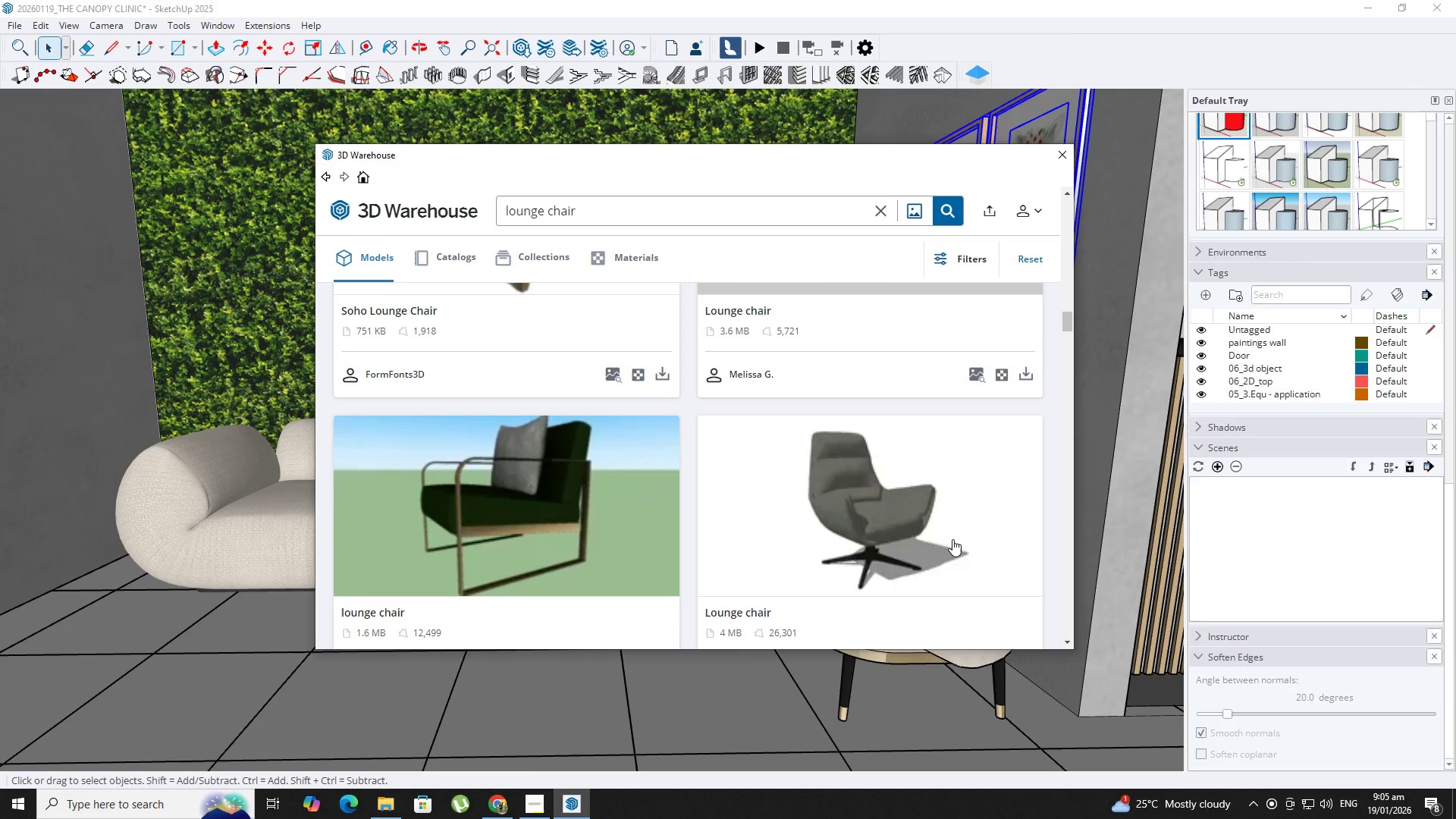 
scroll: coordinate [952, 539], scroll_direction: up, amount: 3.0
 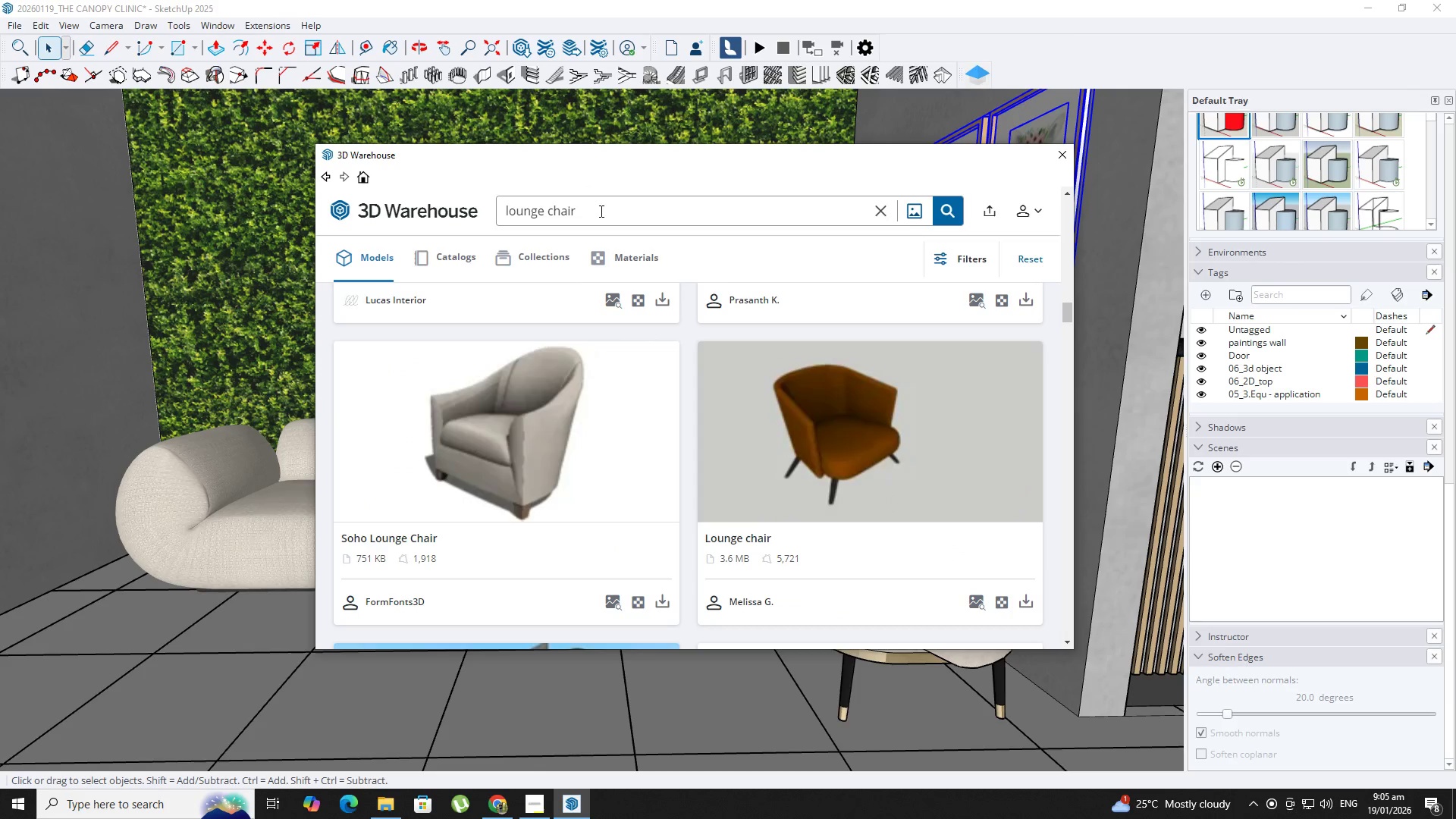 
scroll: coordinate [679, 388], scroll_direction: down, amount: 21.0
 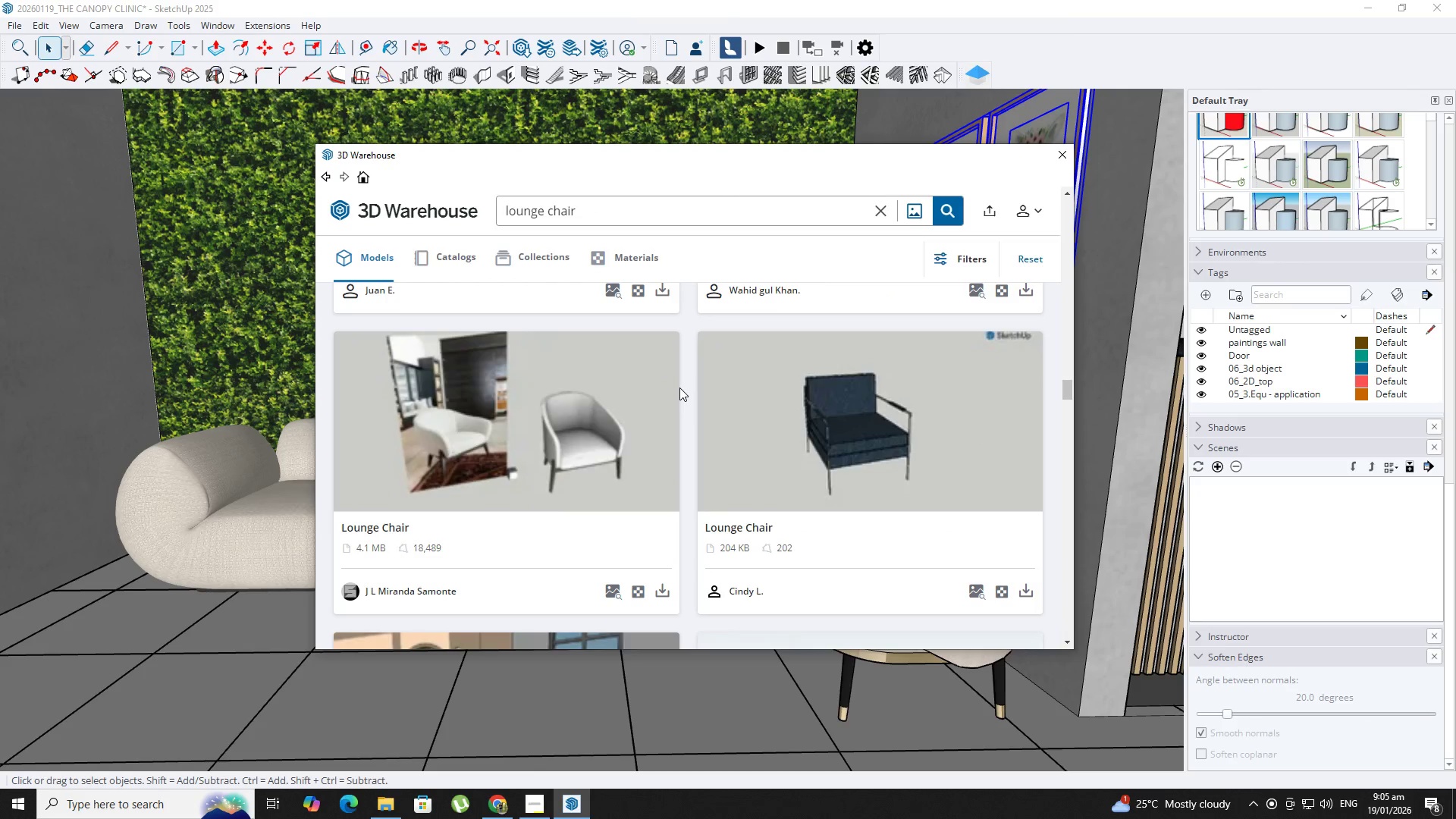 
scroll: coordinate [679, 388], scroll_direction: up, amount: 3.0
 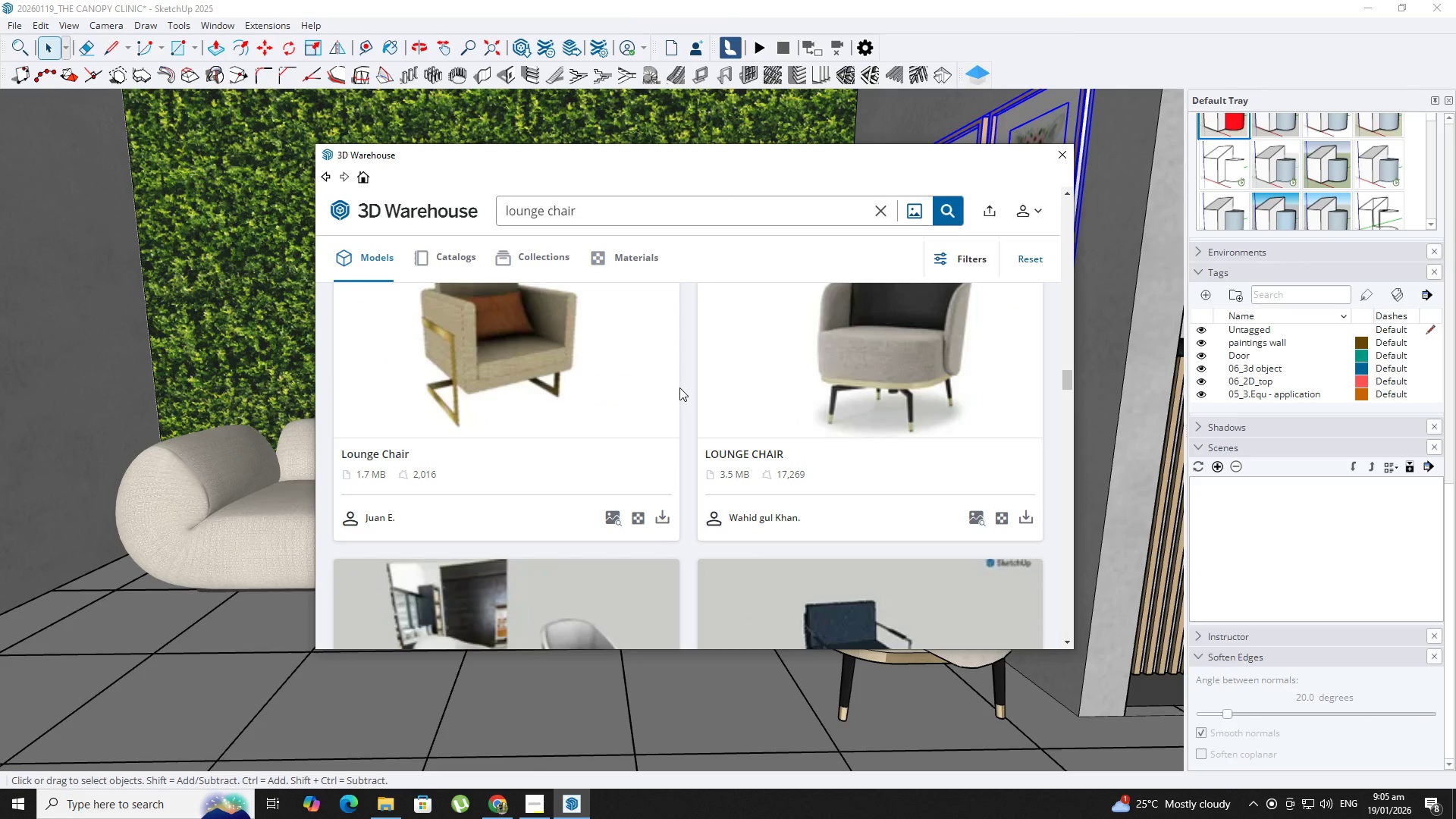 
scroll: coordinate [679, 386], scroll_direction: down, amount: 18.0
 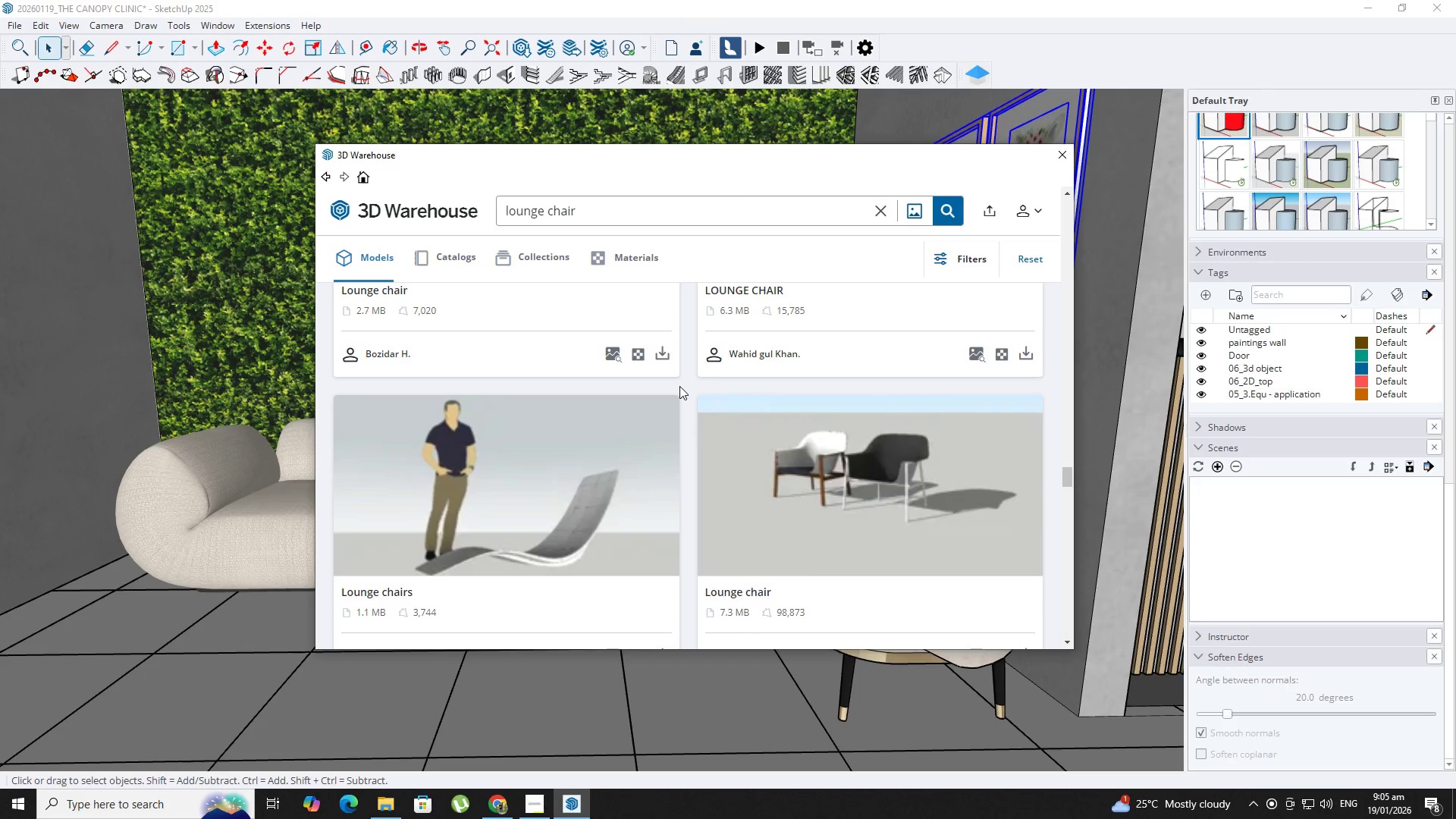 
scroll: coordinate [679, 386], scroll_direction: up, amount: 2.0
 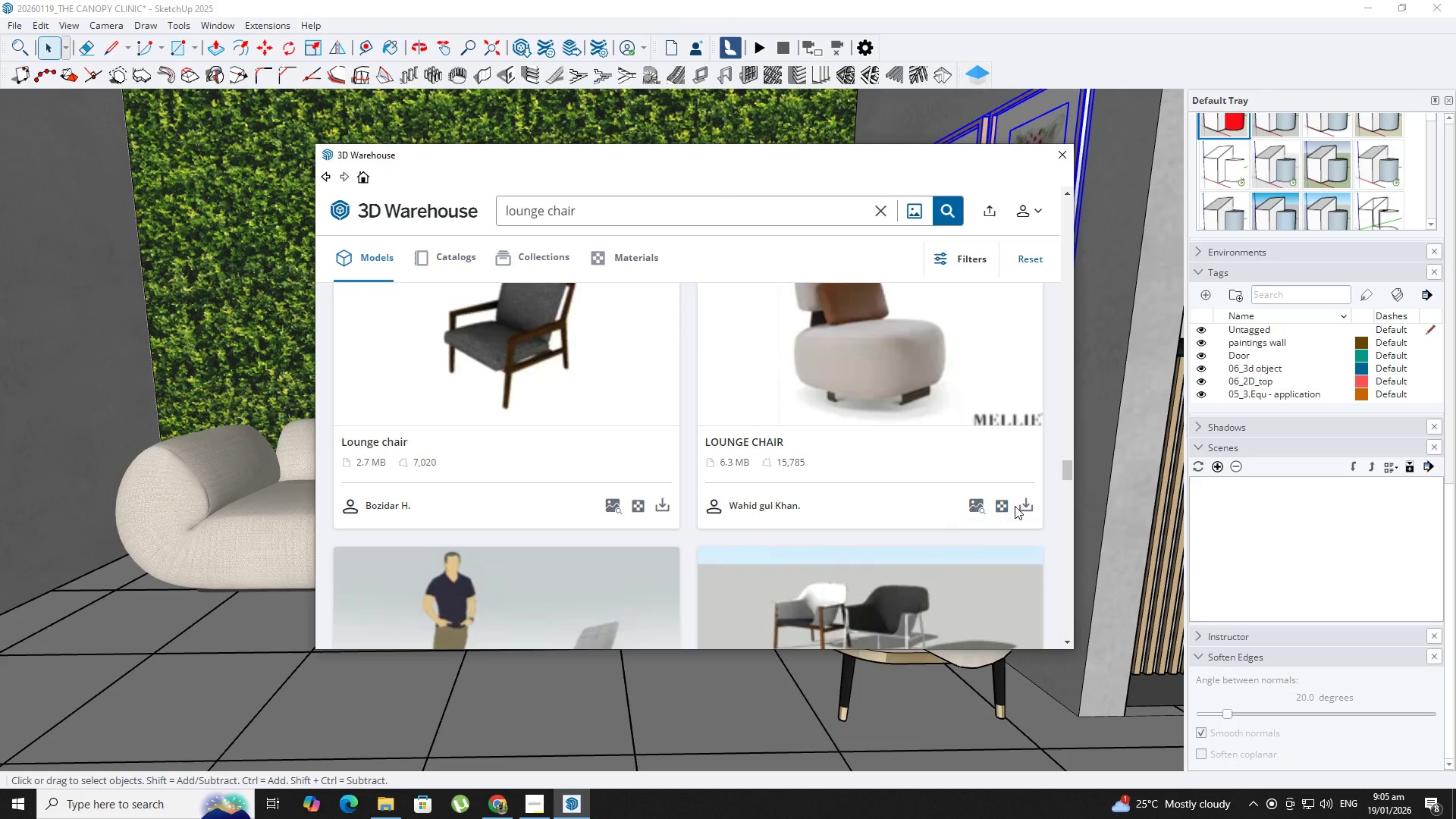 
left_click([1021, 508])
 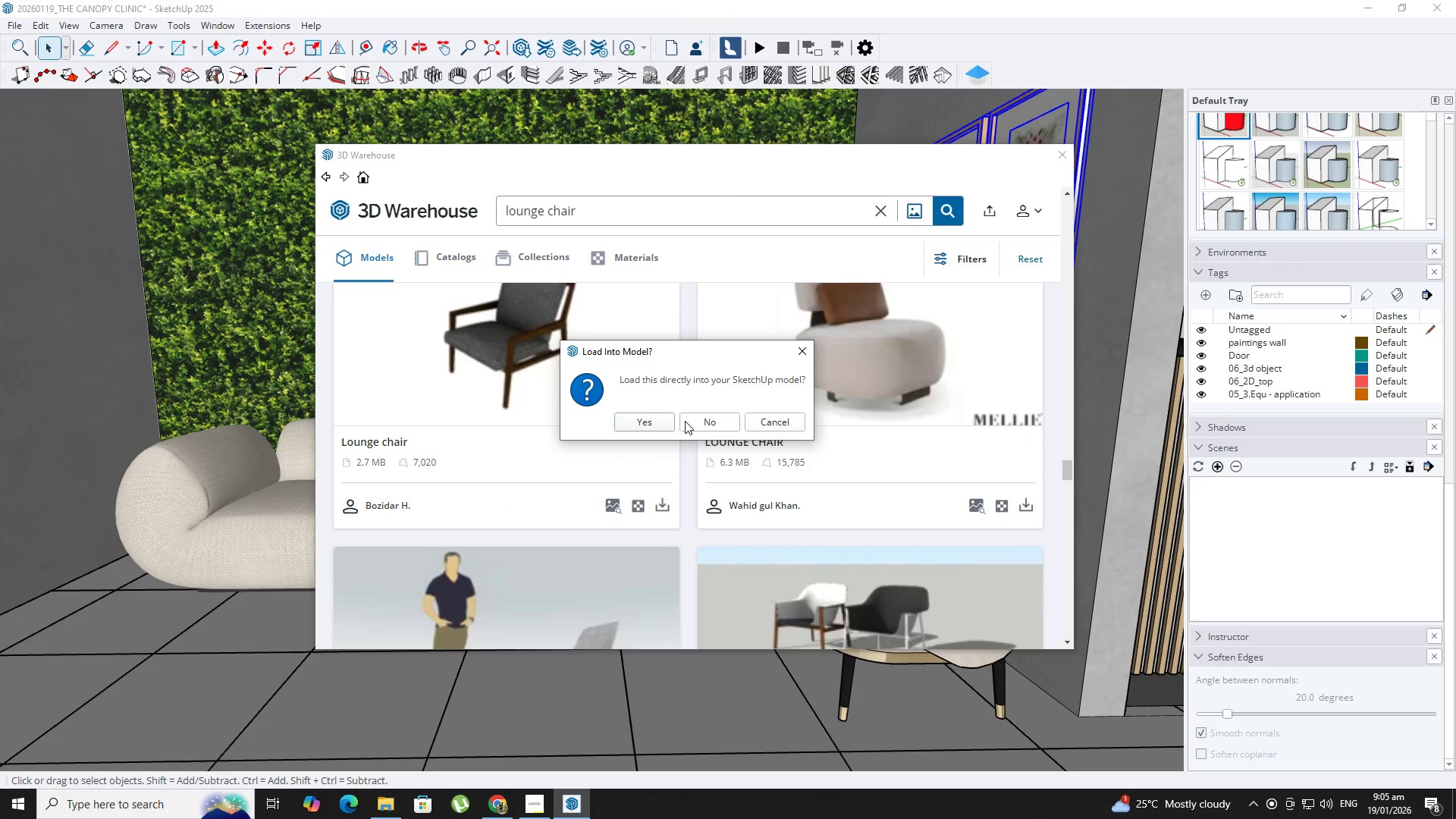 
left_click([648, 414])
 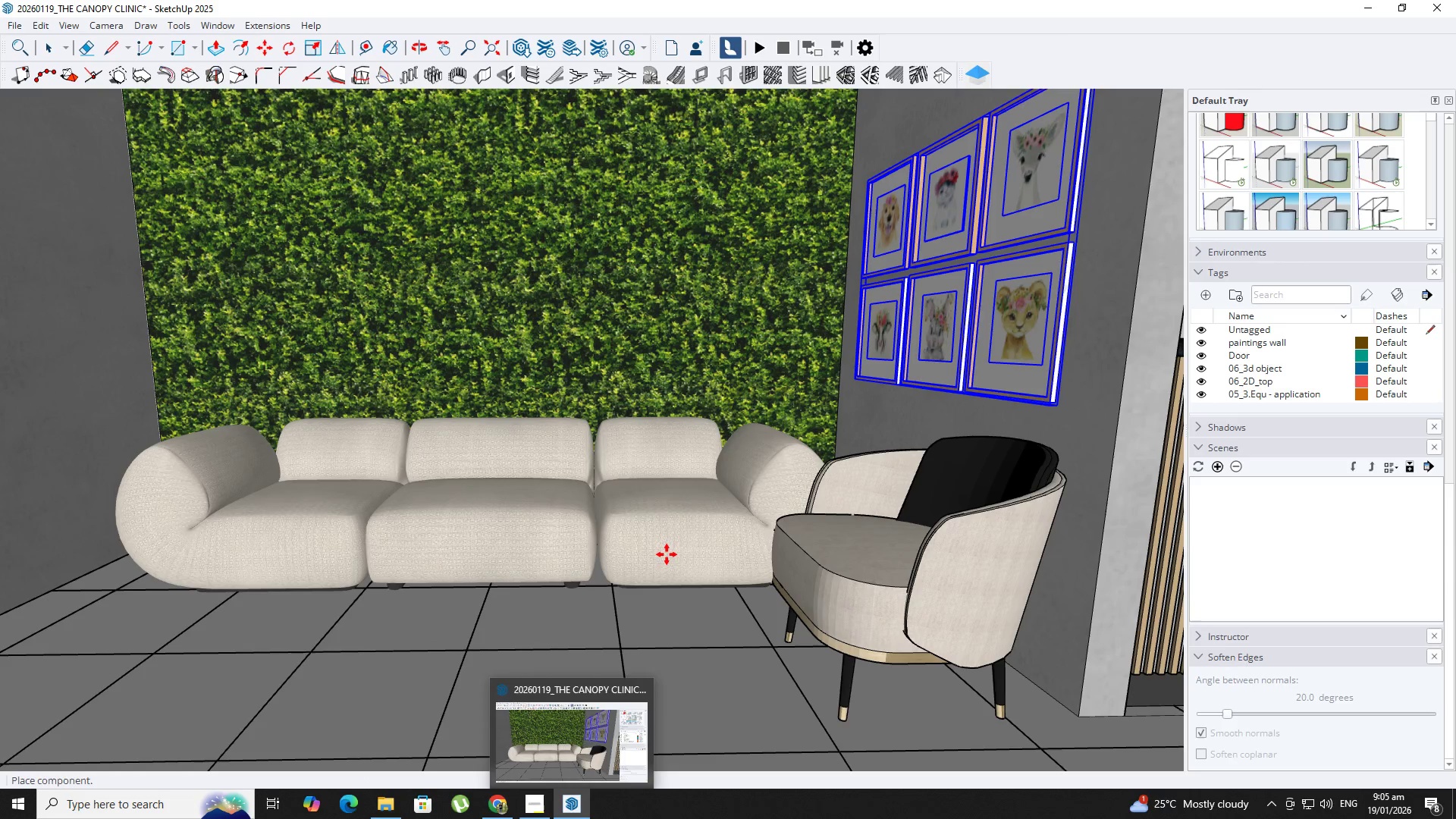 
wait(6.58)
 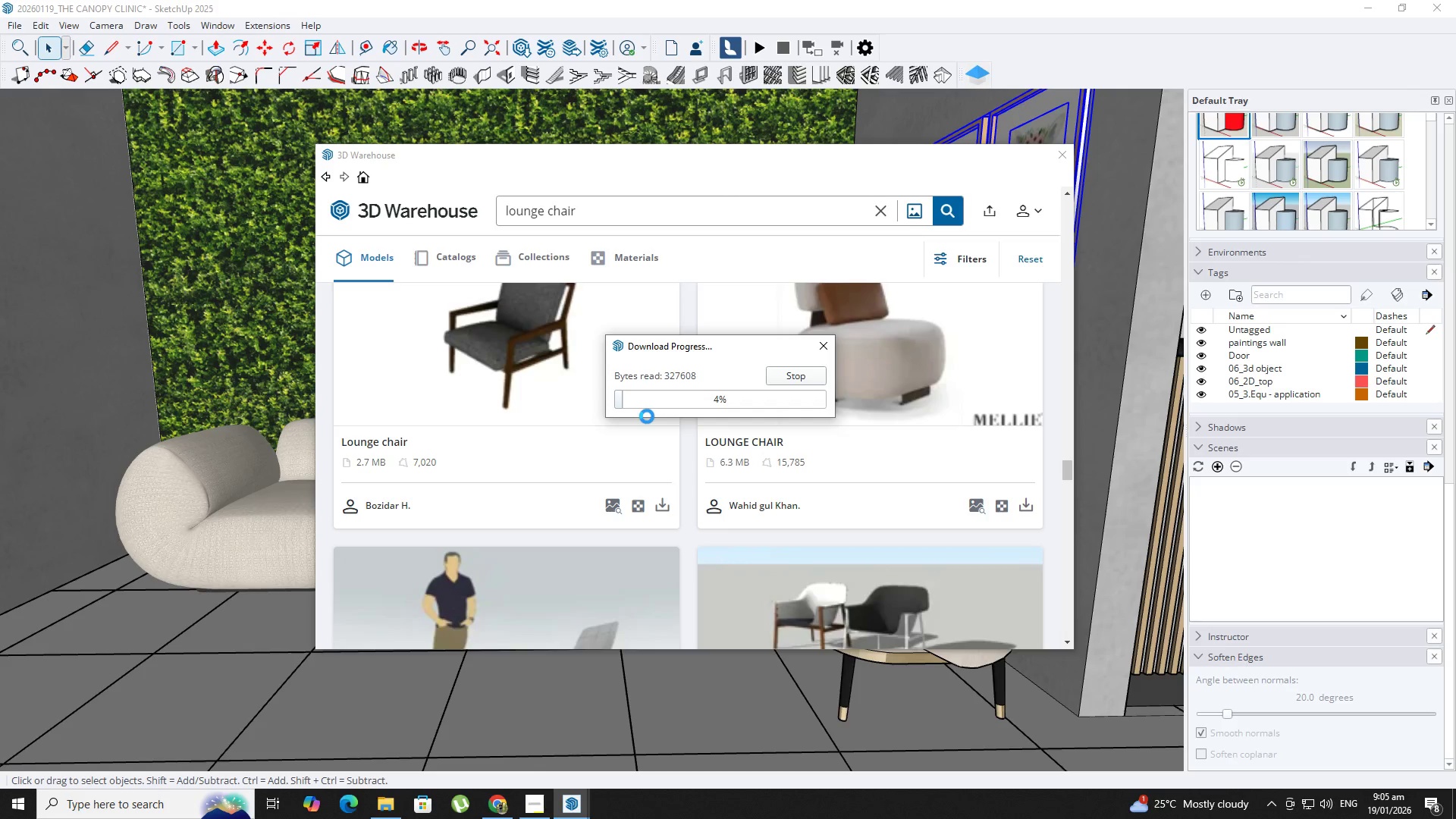 
hold_key(key=ShiftLeft, duration=0.41)
scroll: coordinate [504, 660], scroll_direction: up, amount: 5.0
 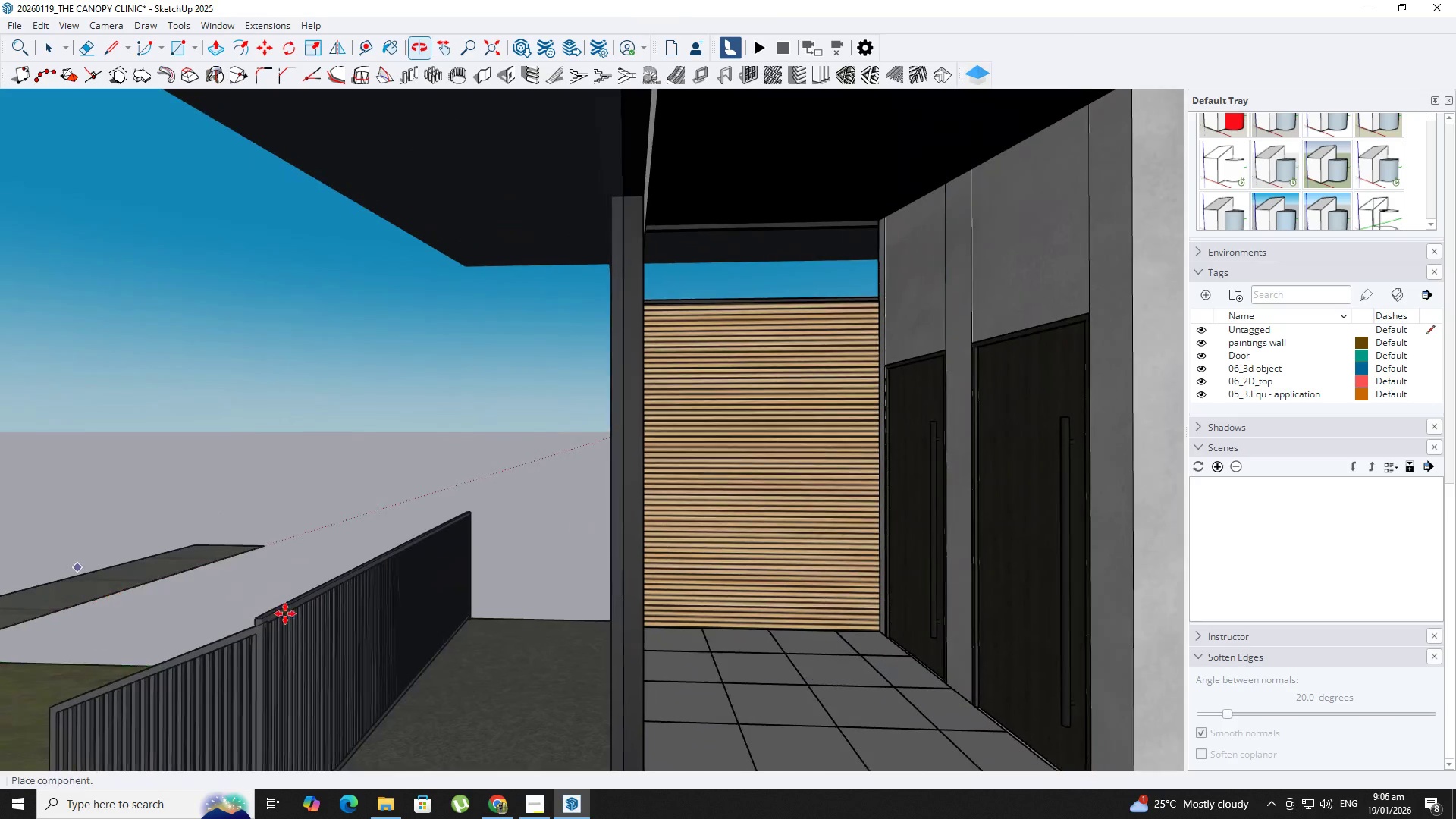 
hold_key(key=ShiftLeft, duration=0.86)
 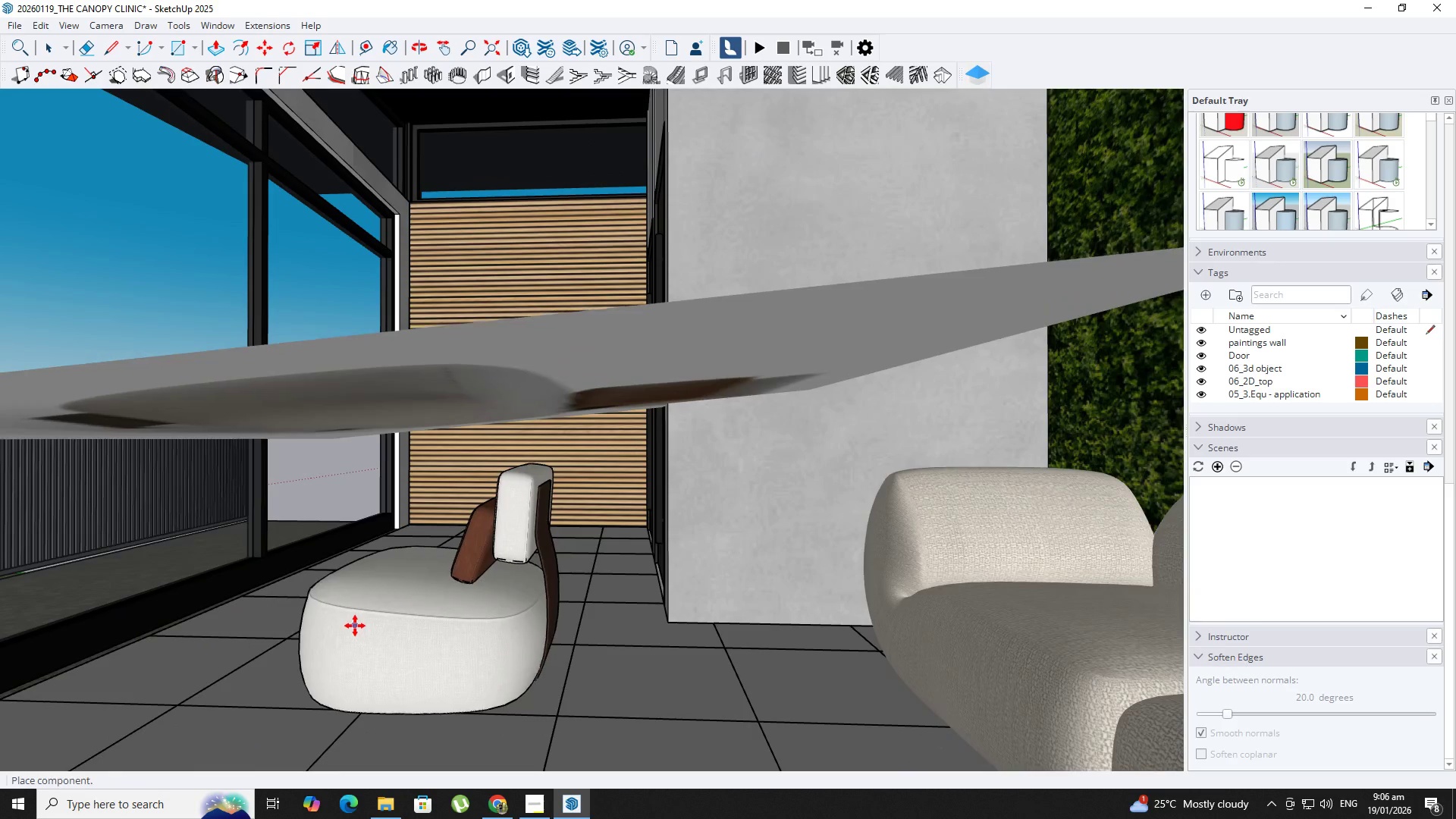 
left_click([362, 624])
 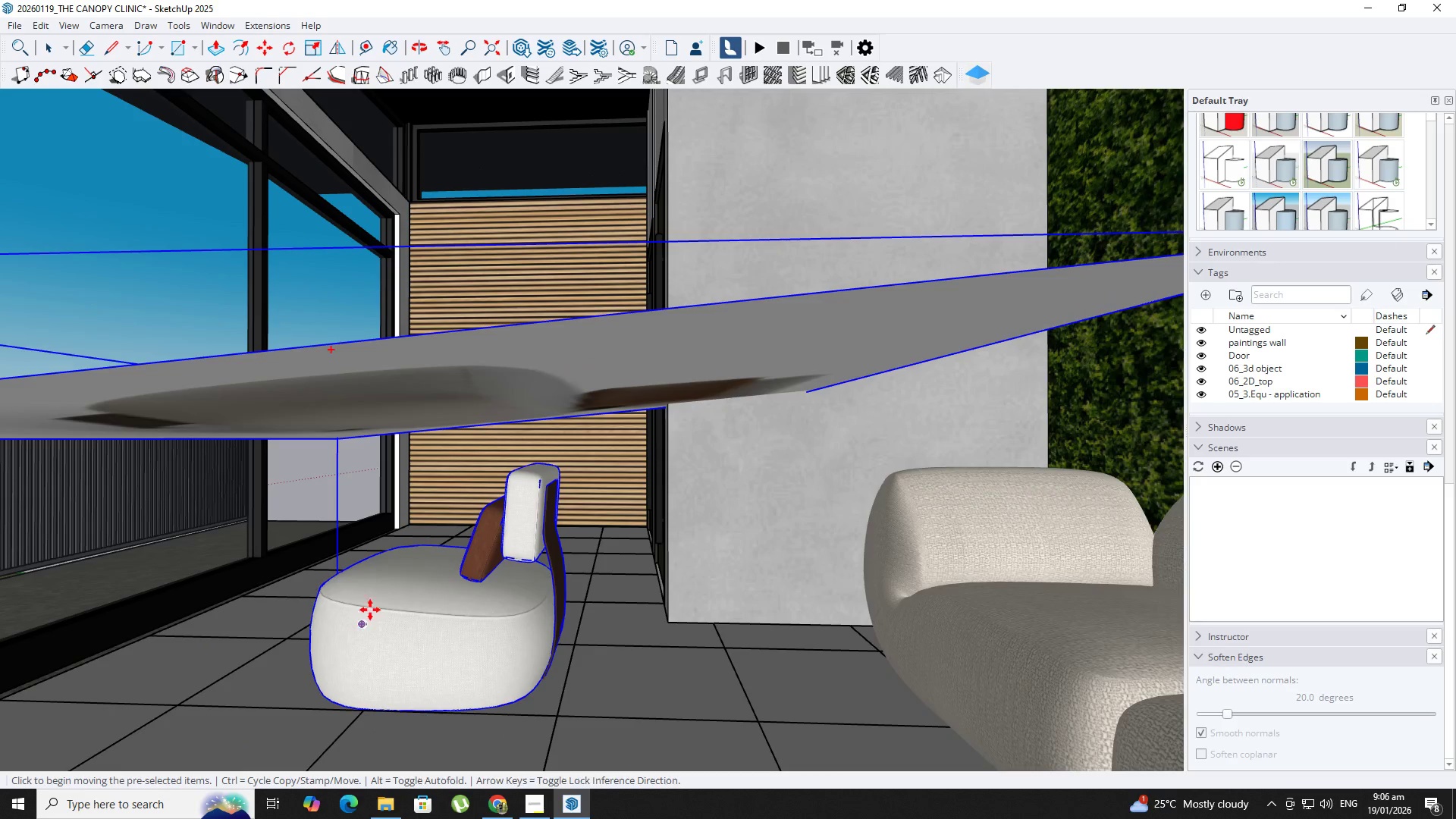 
key(Space)
 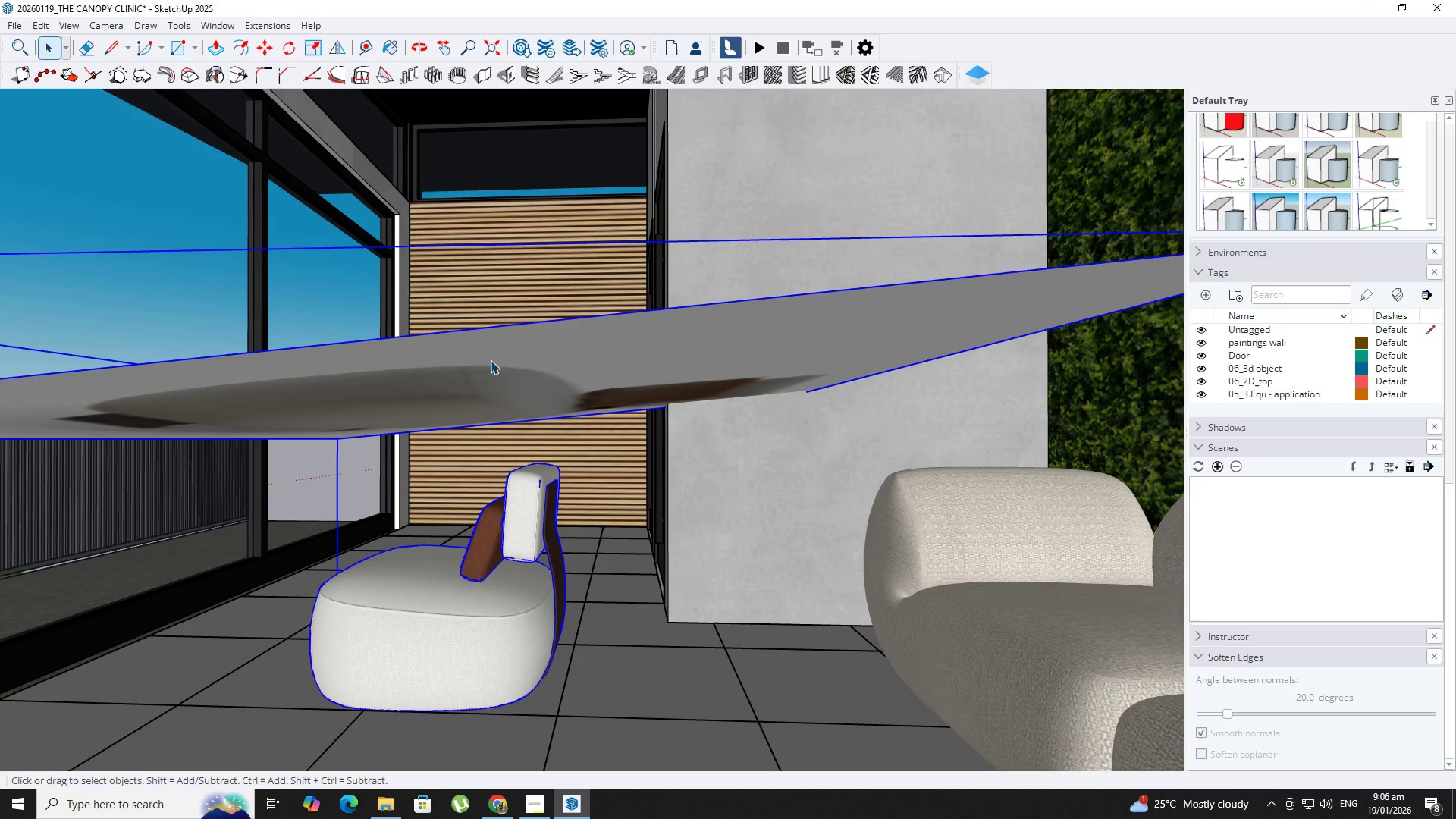 
double_click([491, 360])
 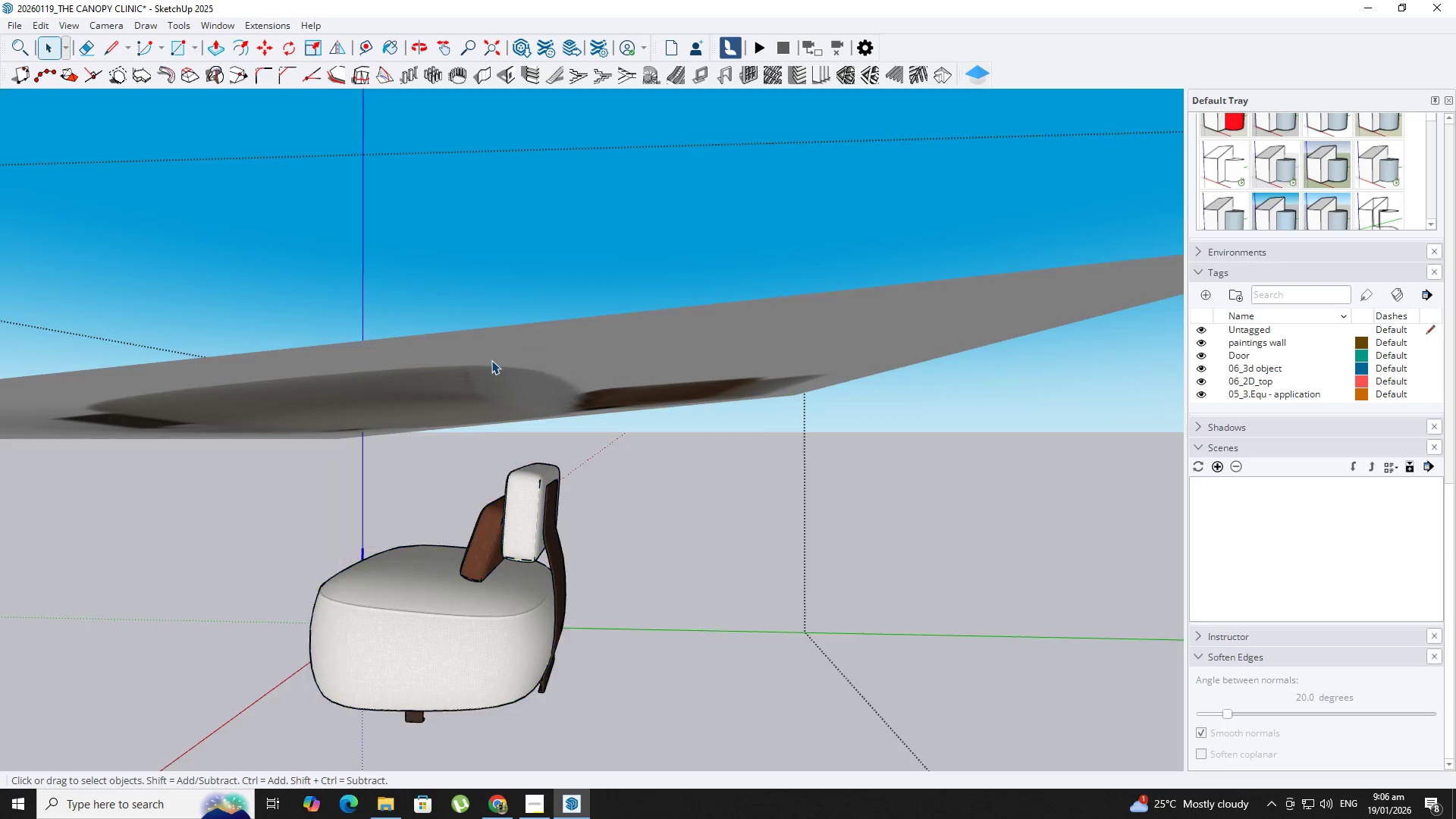 
triple_click([491, 360])
 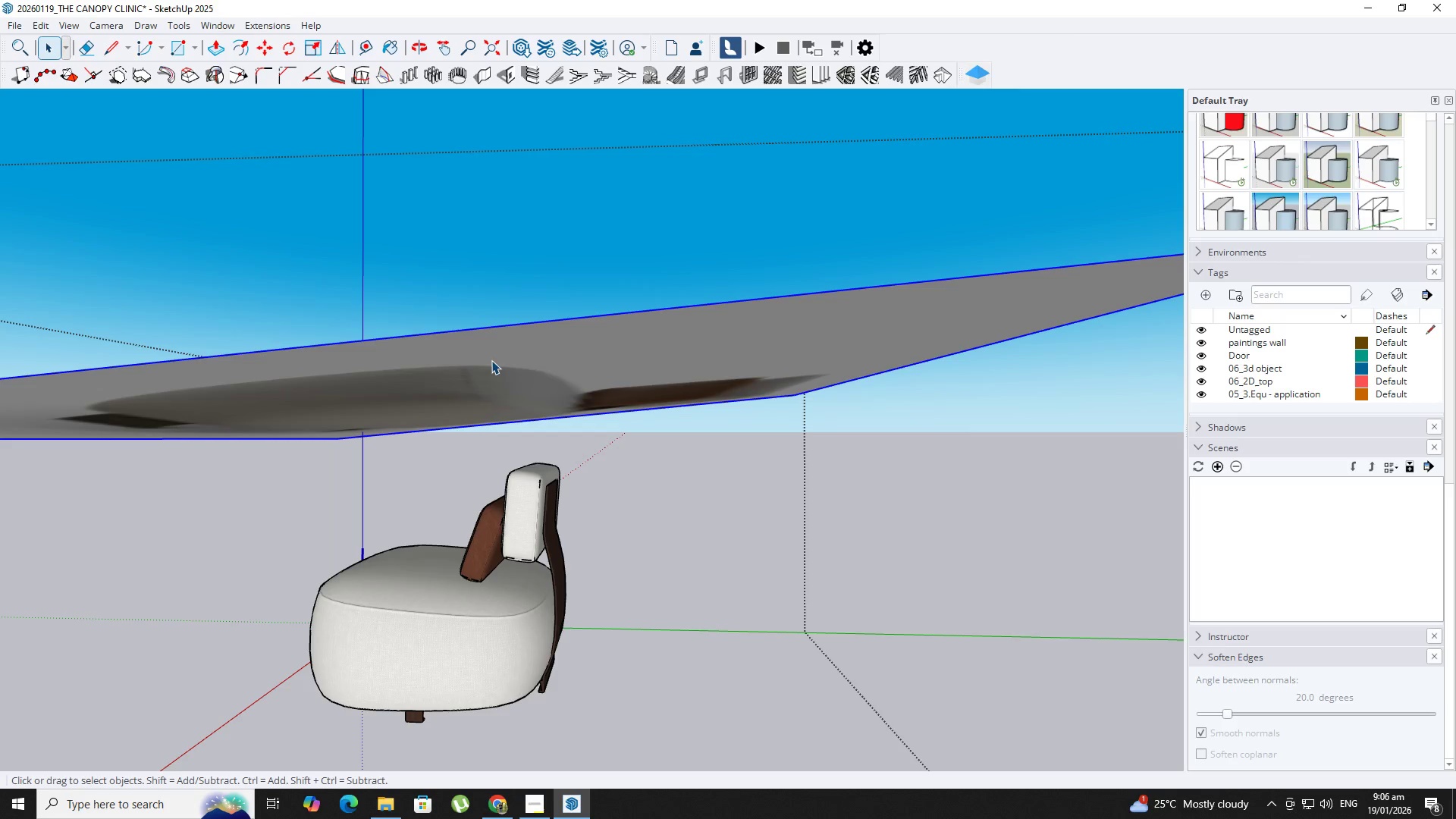 
key(Delete)
 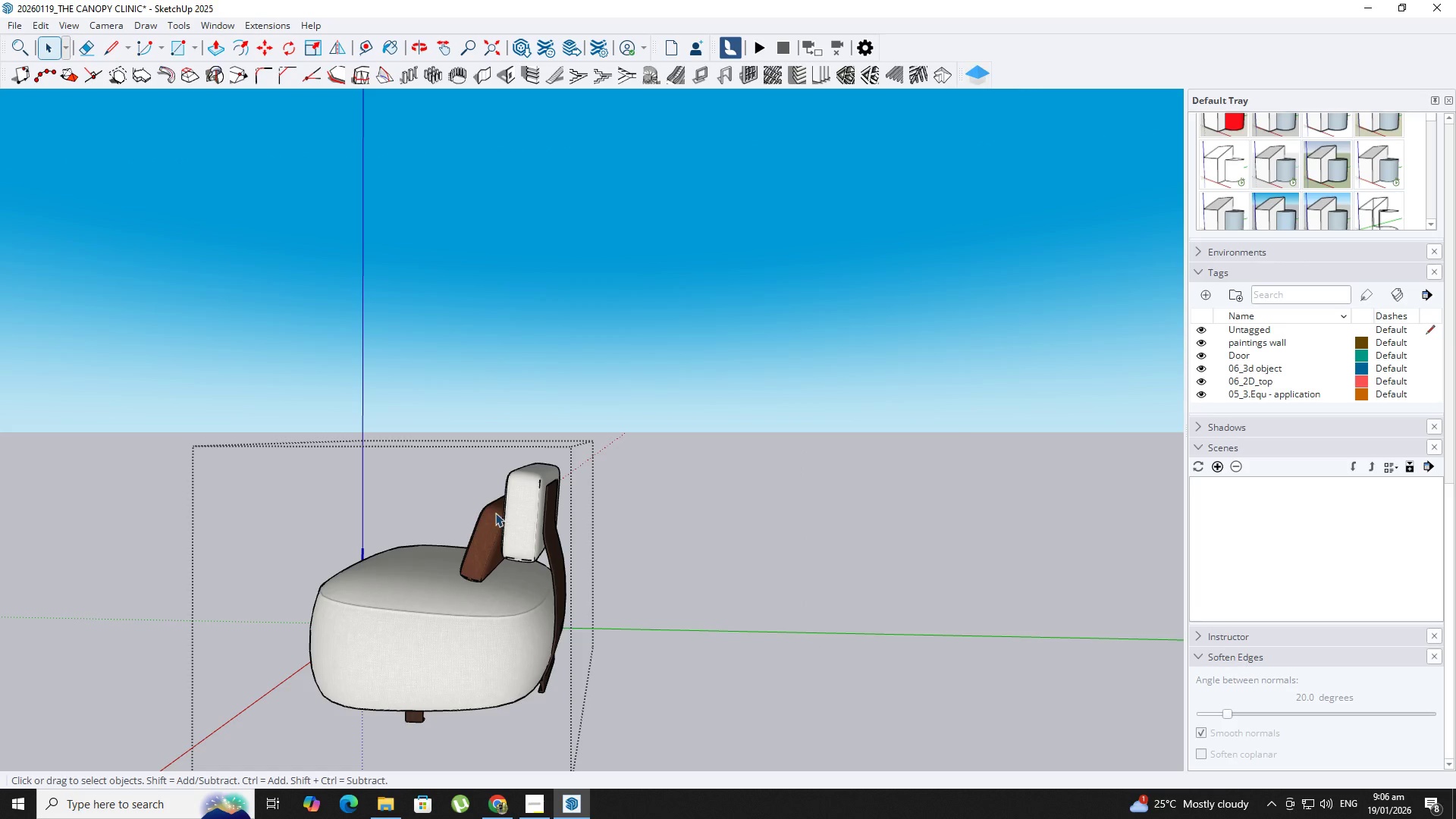 
key(Space)
 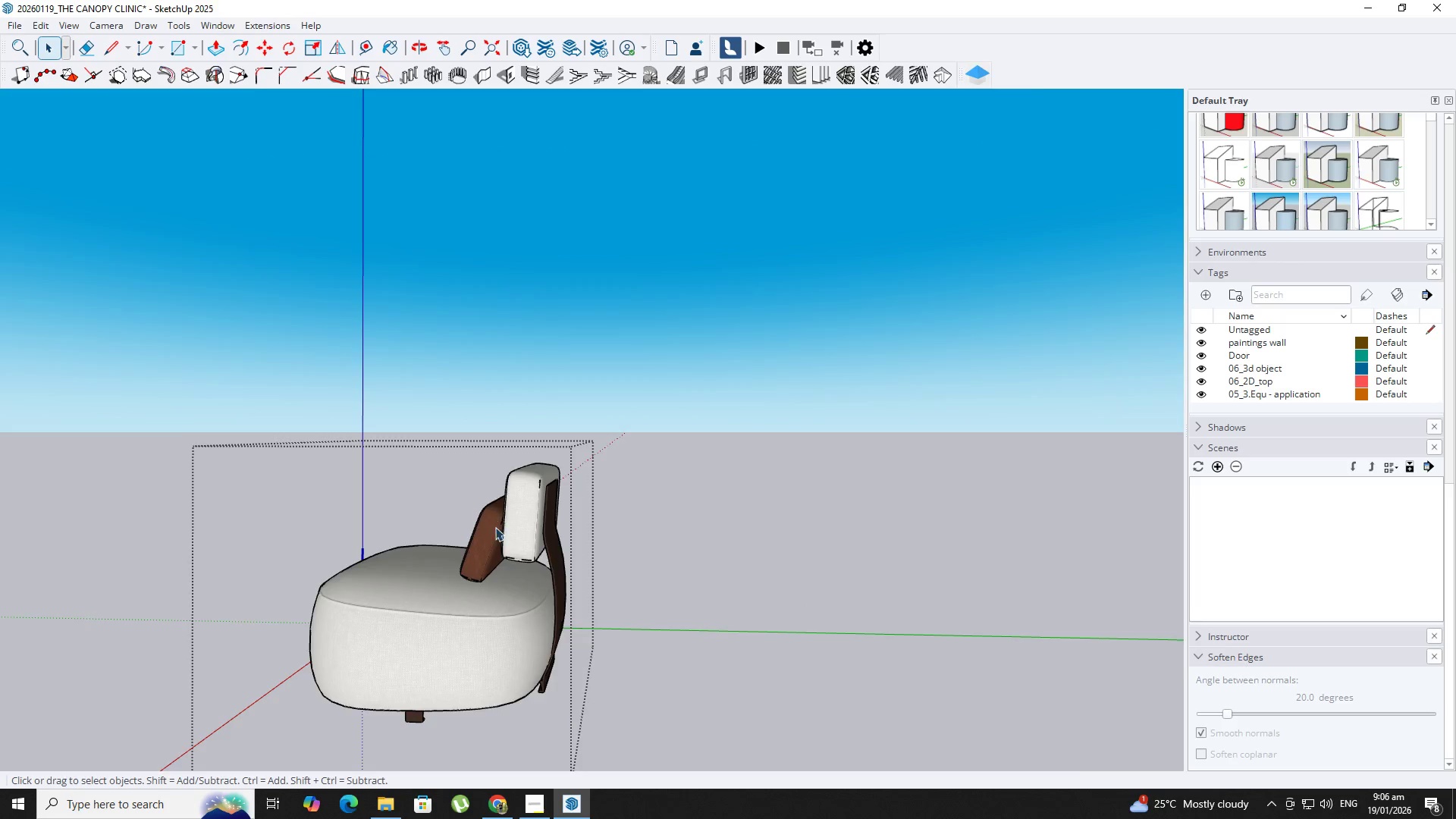 
key(Escape)
 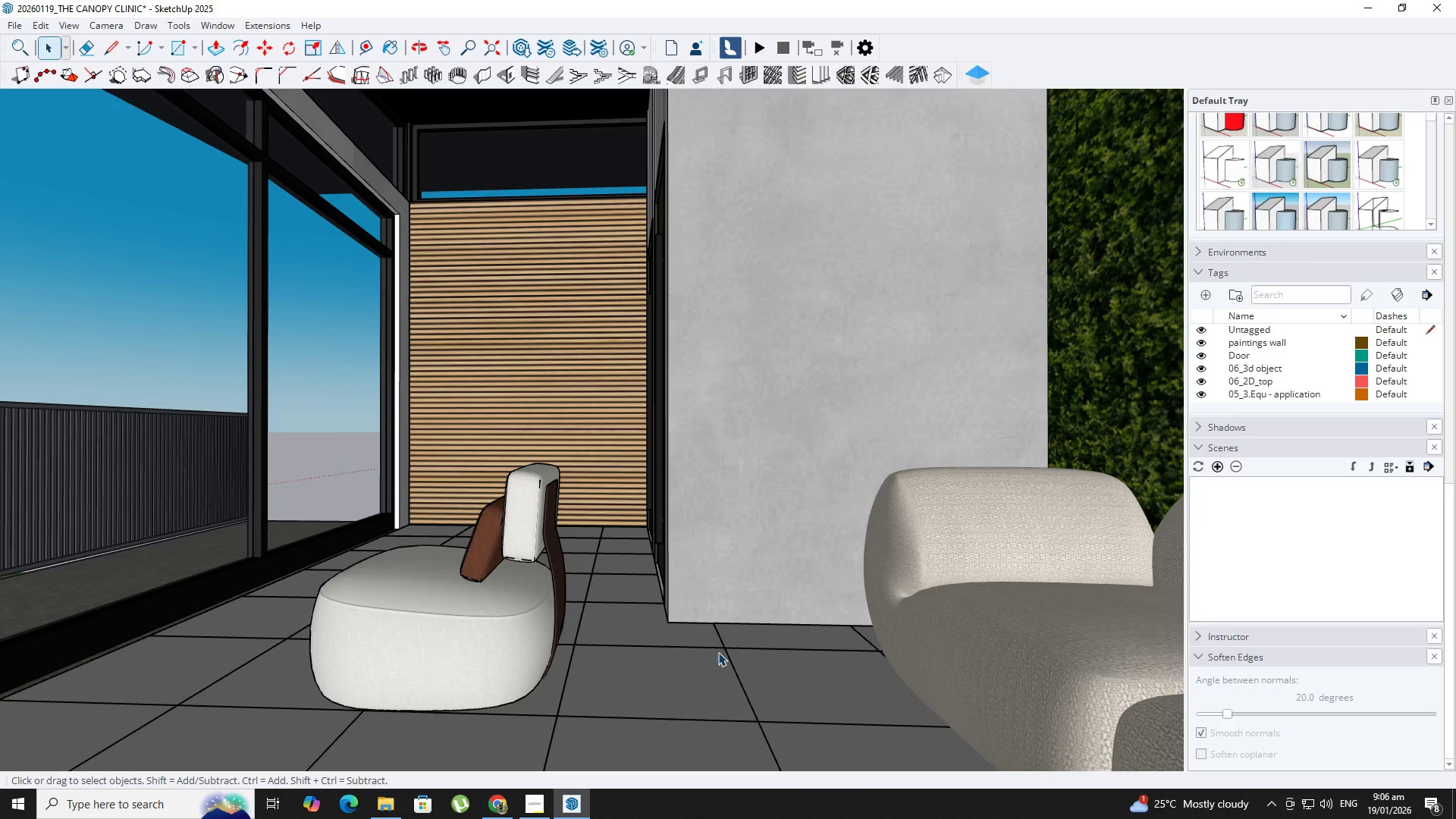 
key(B)
 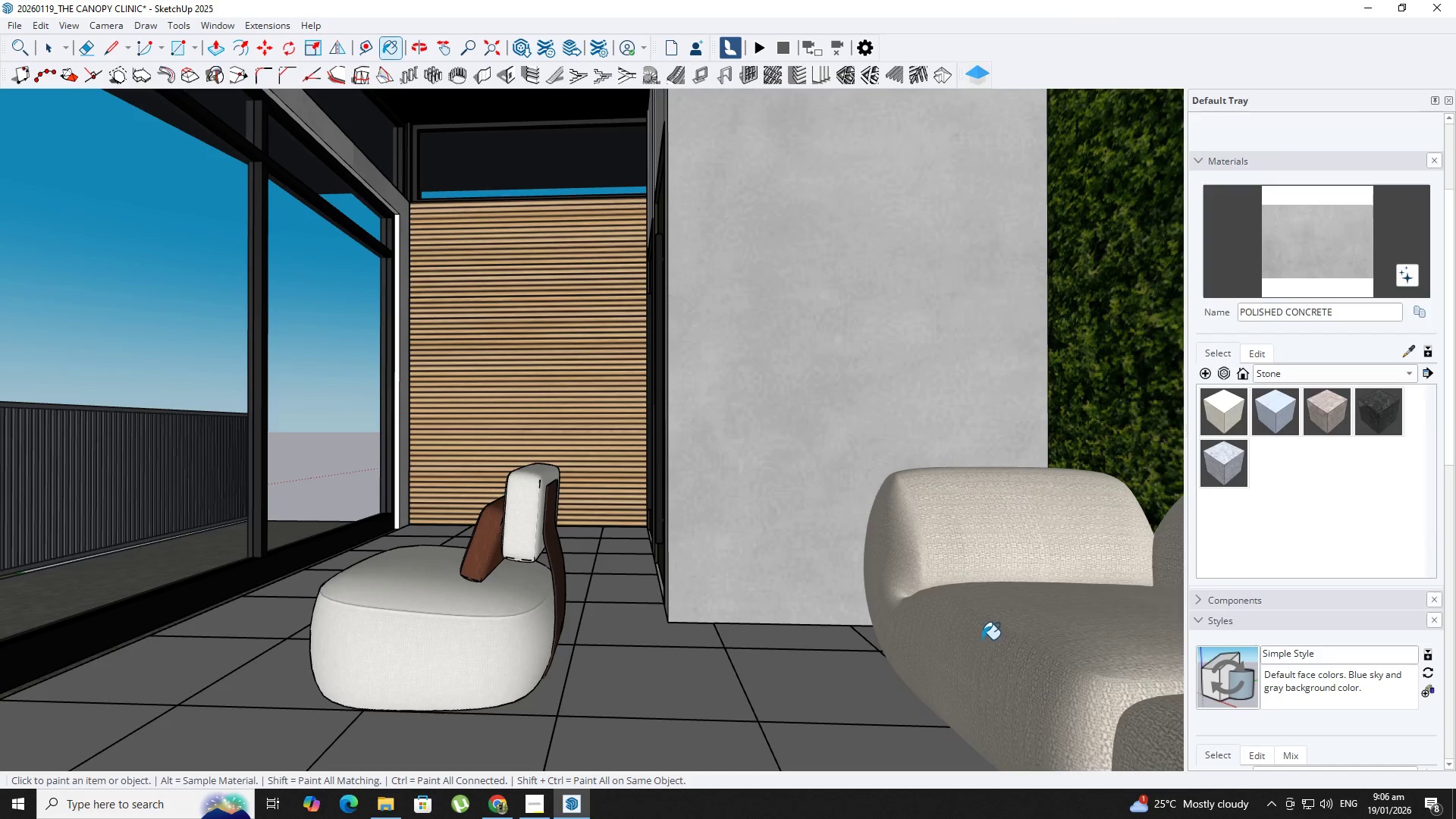 
key(Alt+AltLeft)
 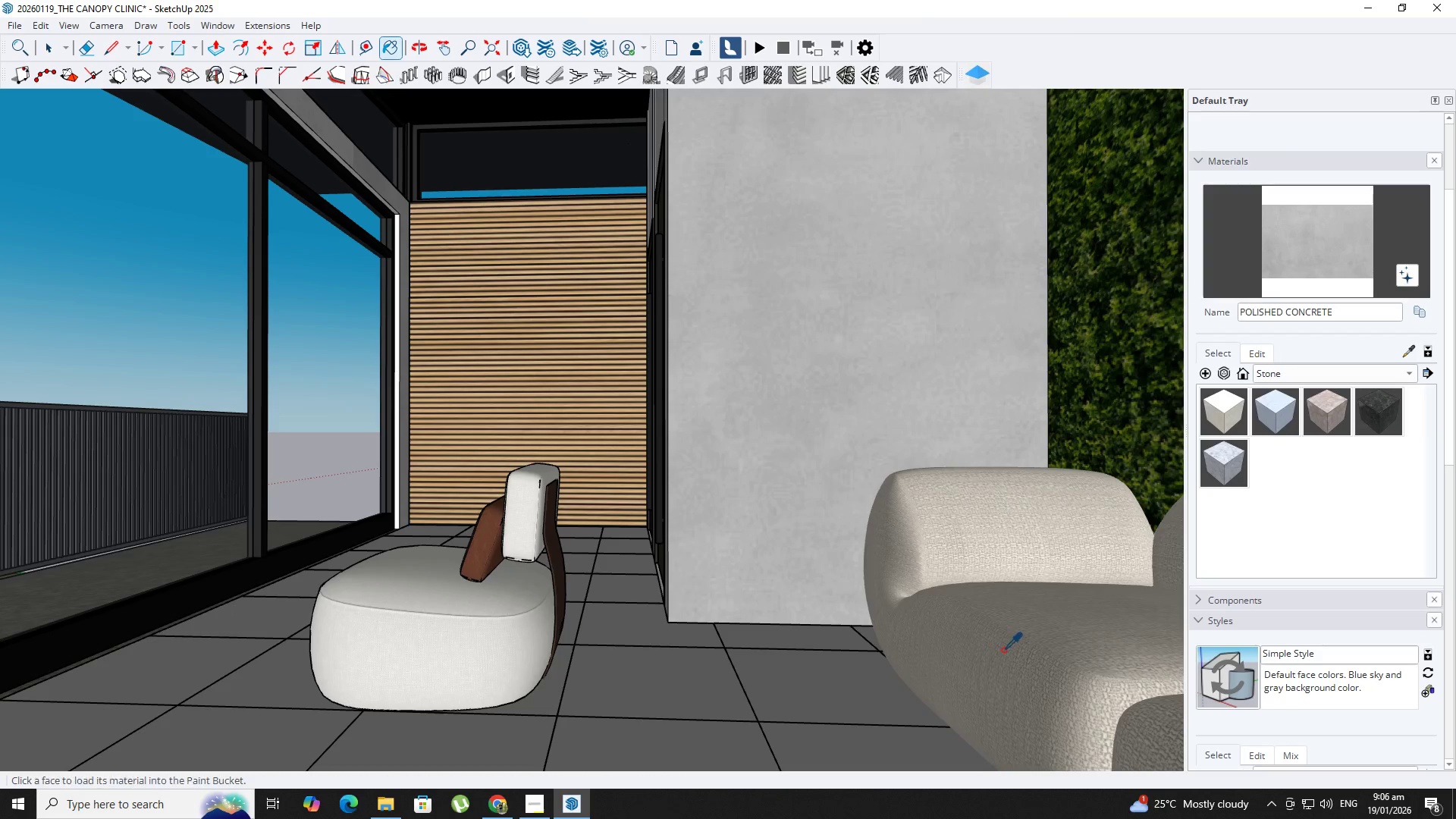 
left_click([1003, 650])
 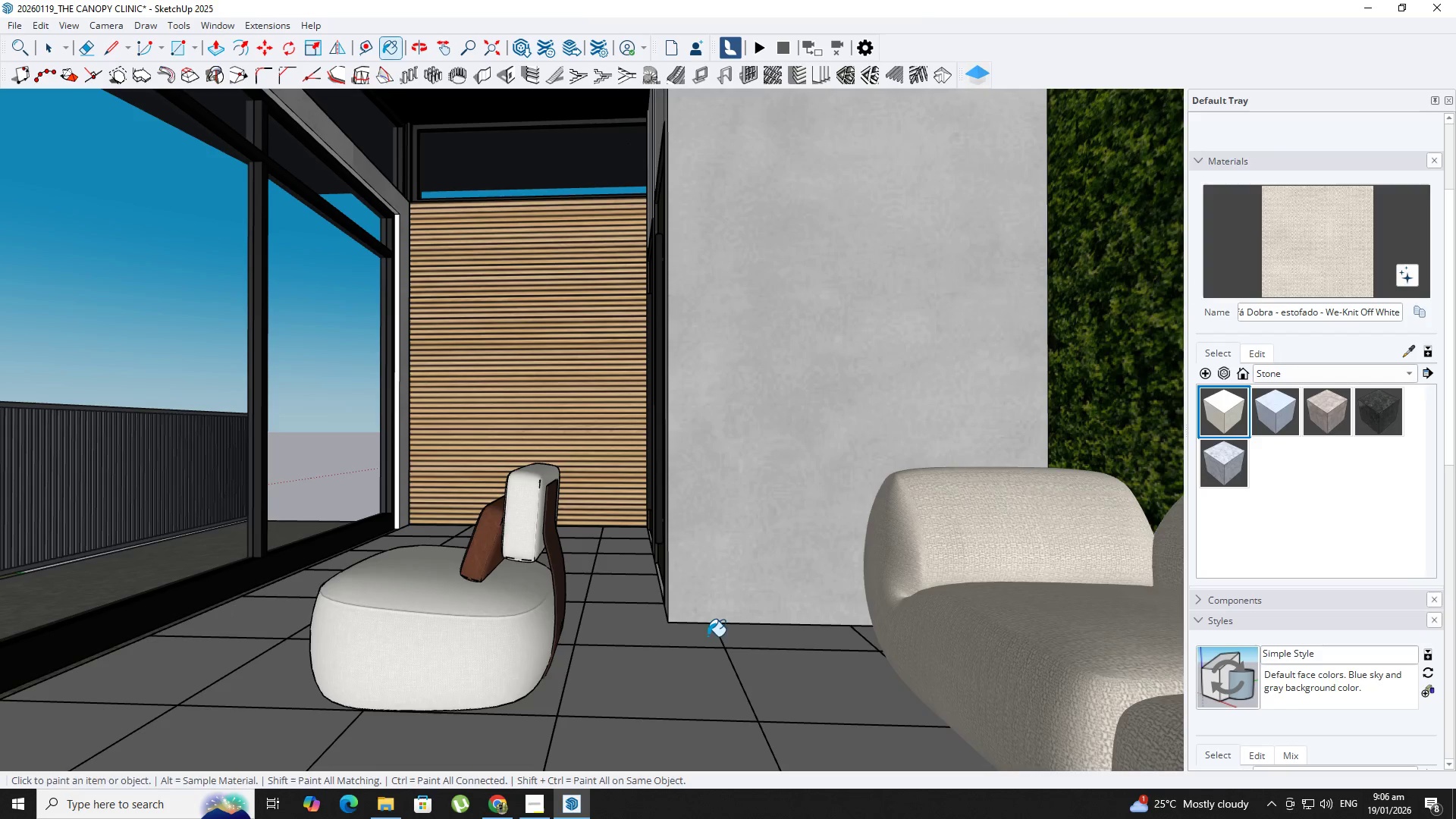 
key(Space)
 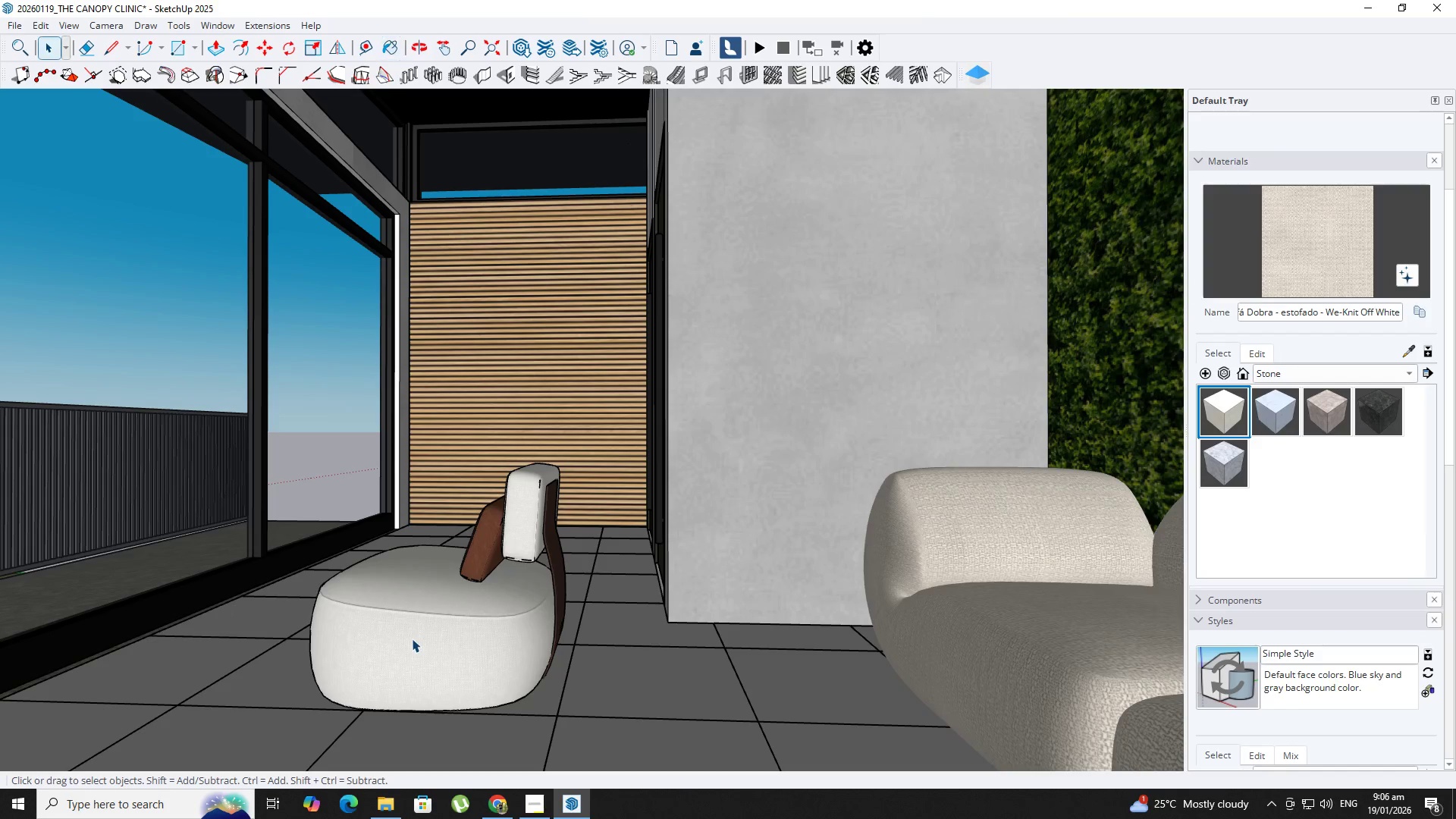 
double_click([412, 639])
 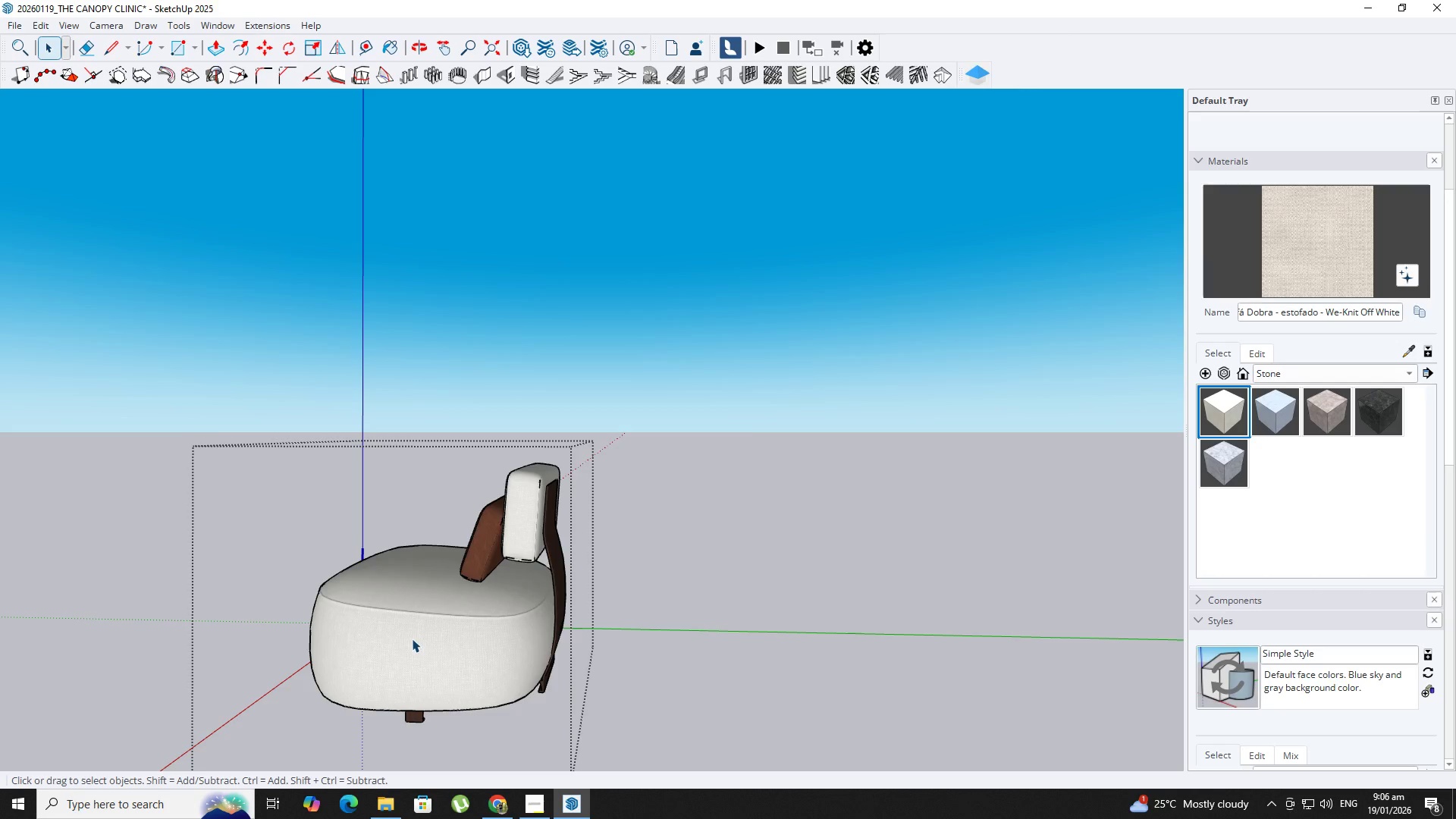 
triple_click([412, 639])
 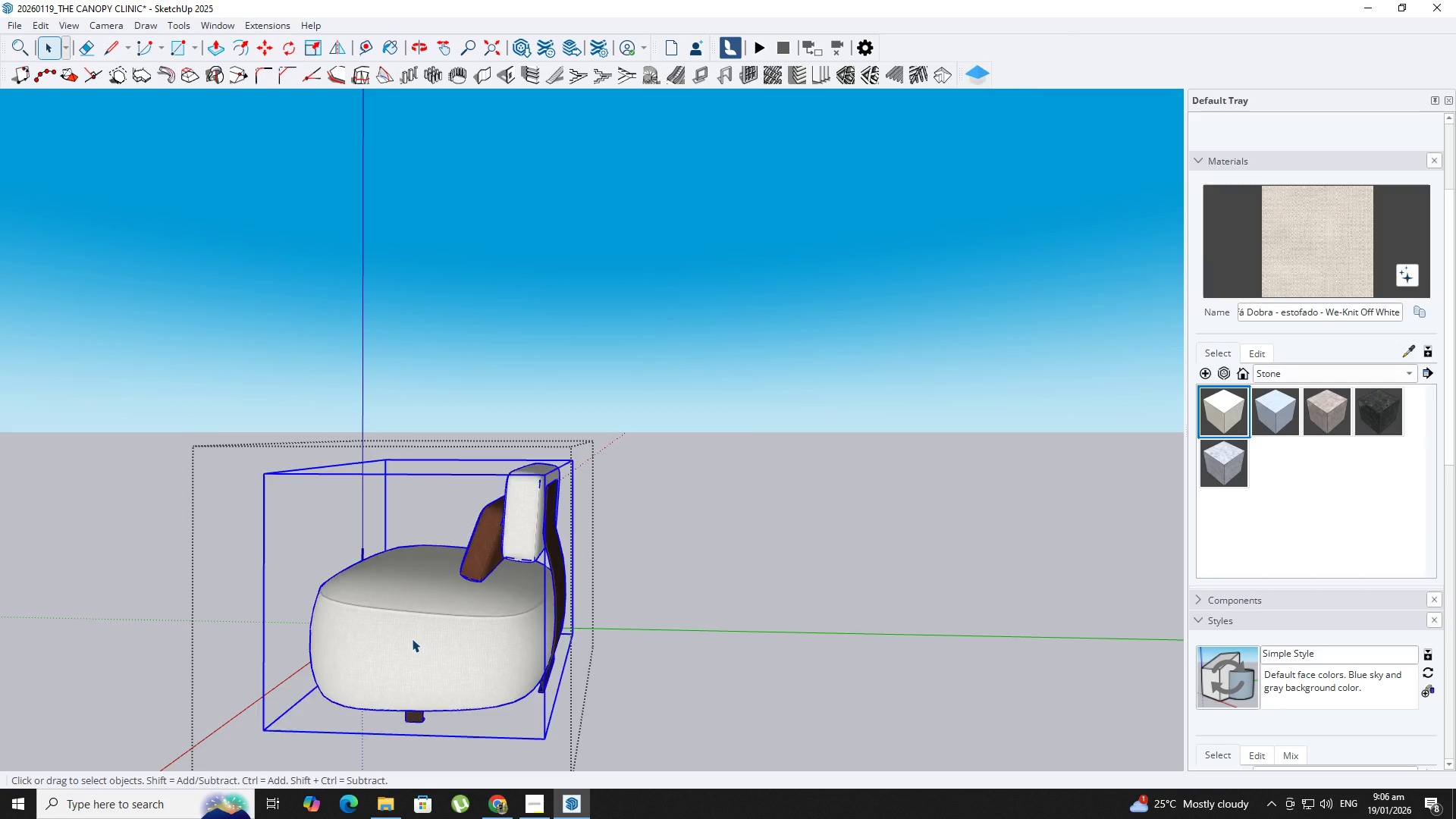 
triple_click([412, 639])
 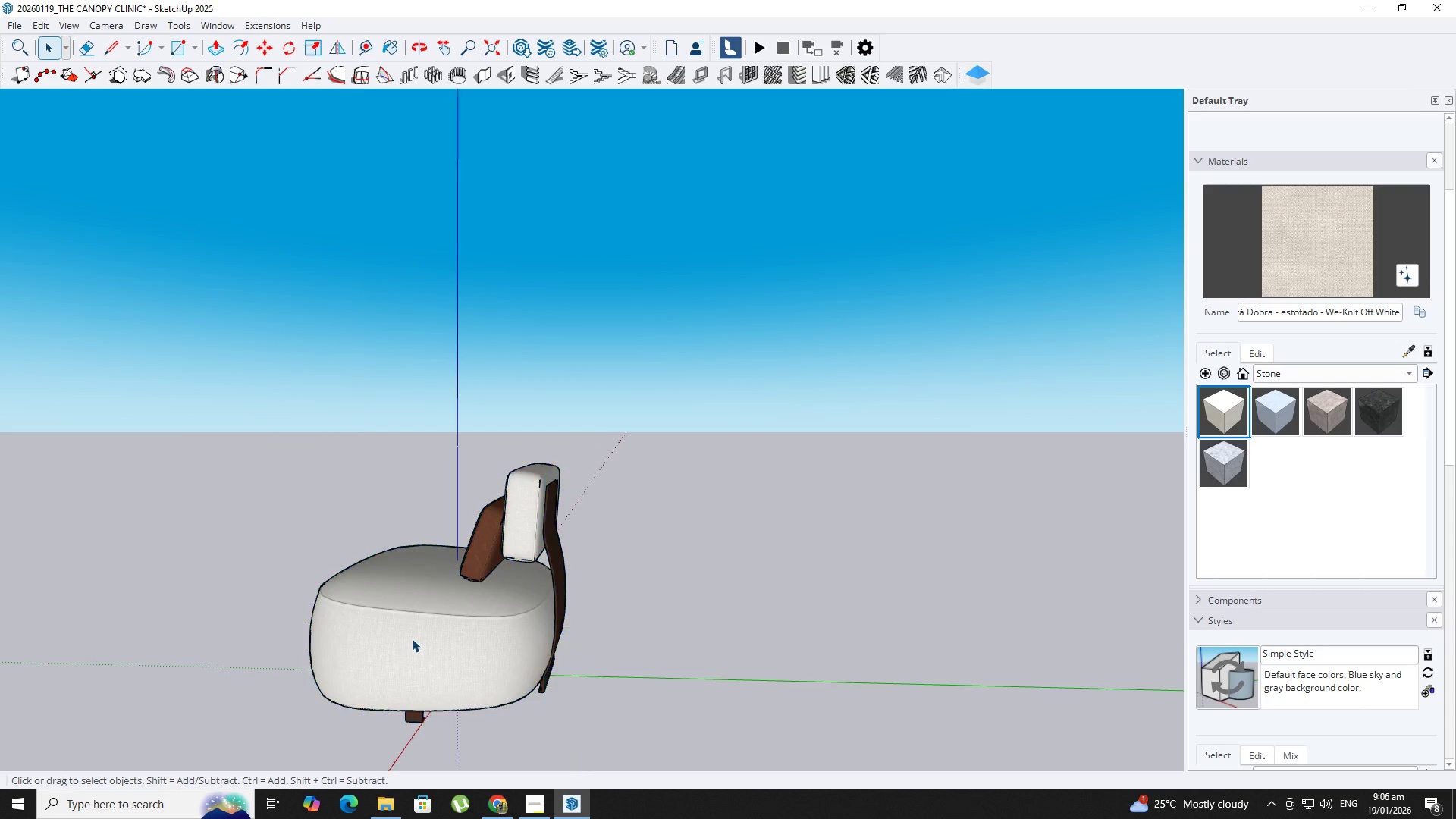 
triple_click([412, 639])
 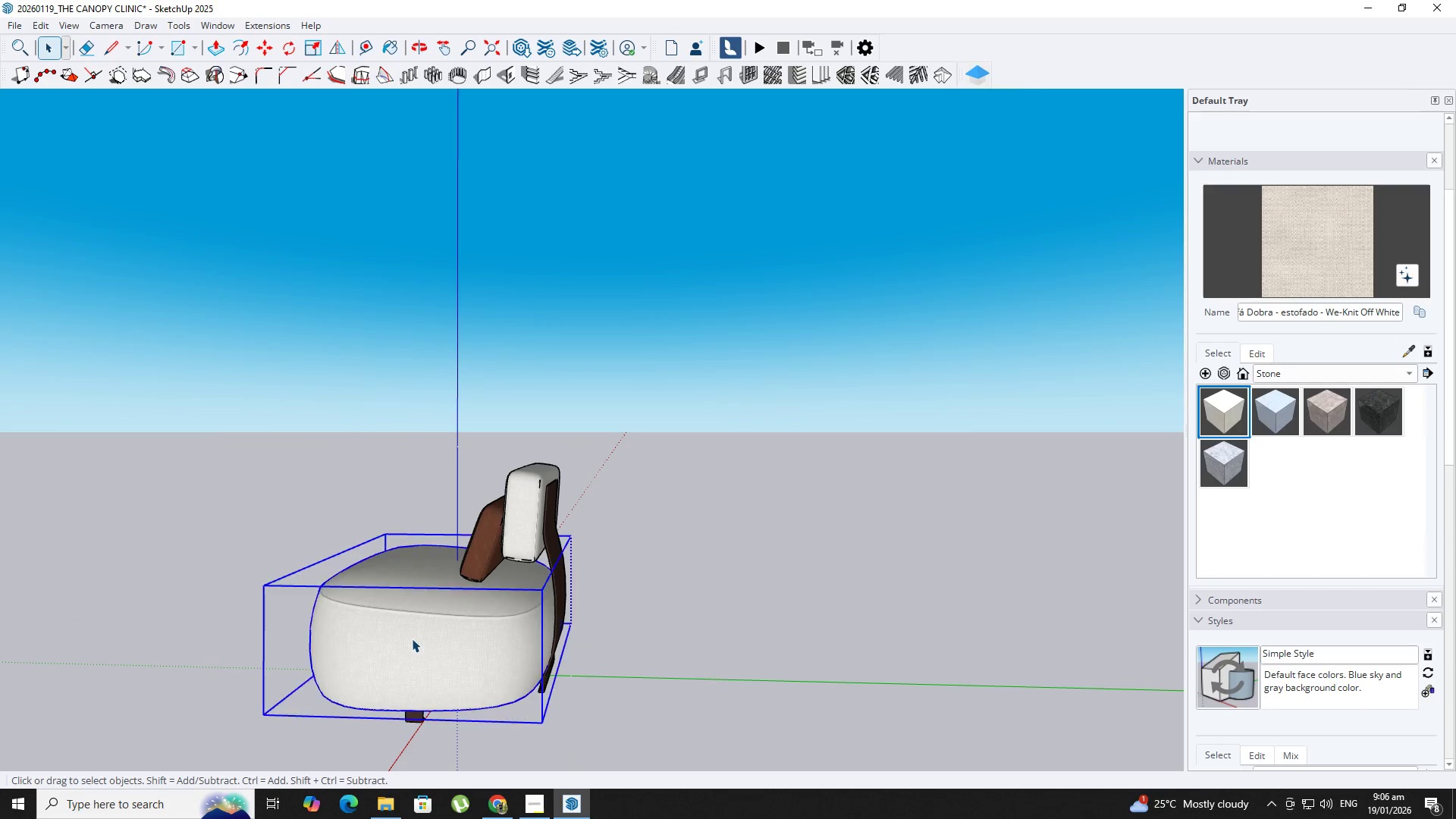 
triple_click([412, 639])
 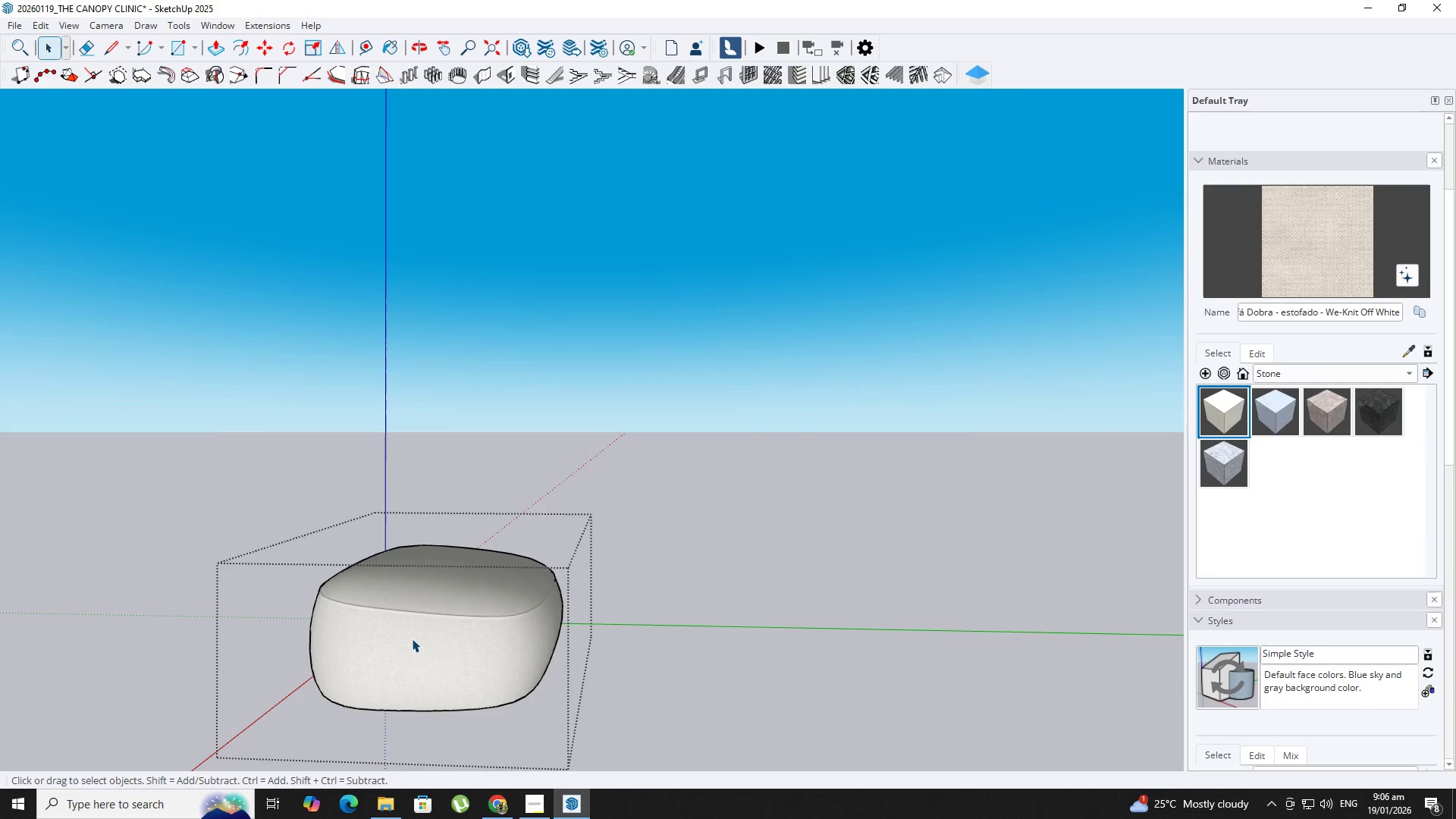 
key(Space)
 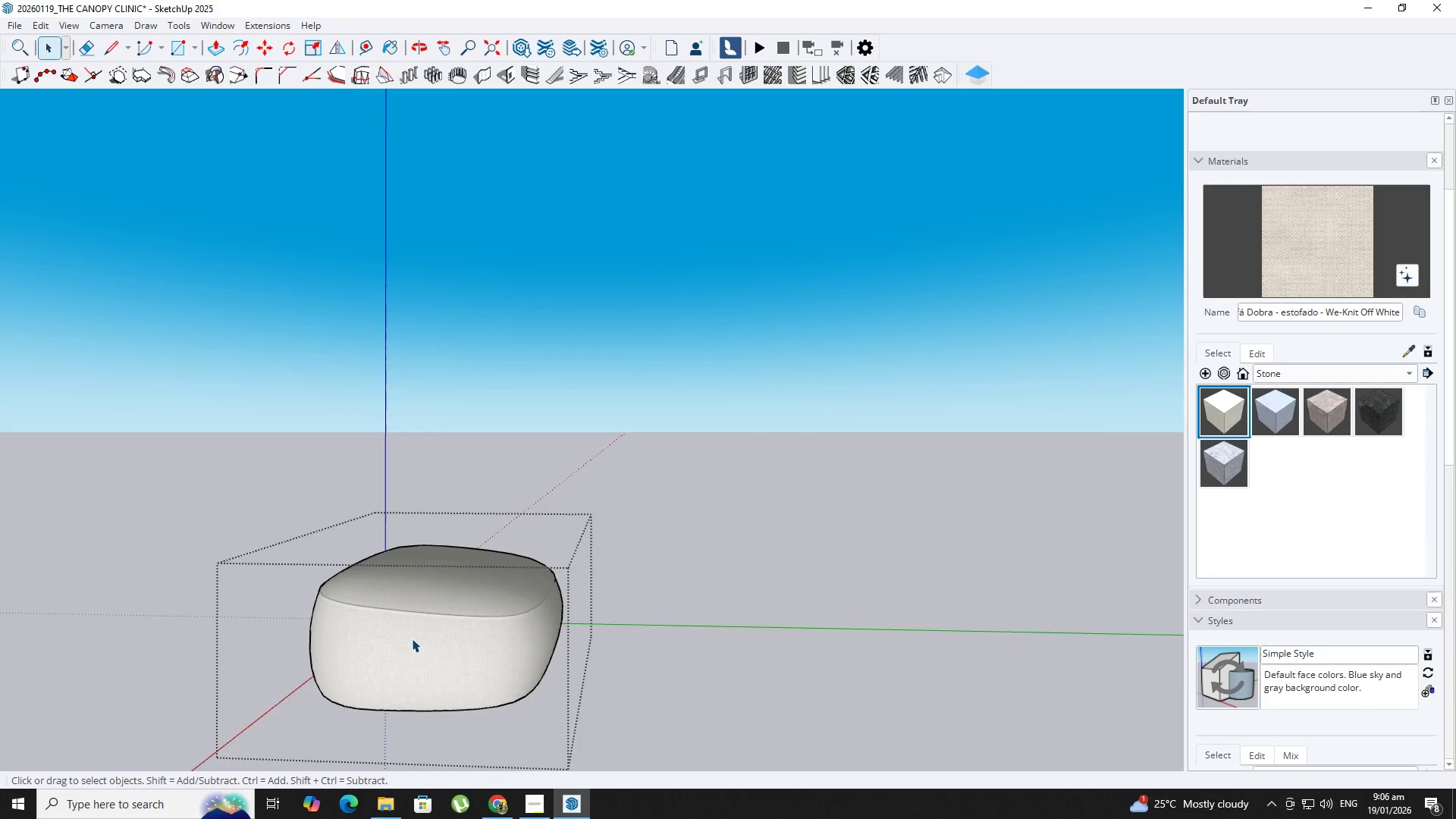 
key(Escape)
 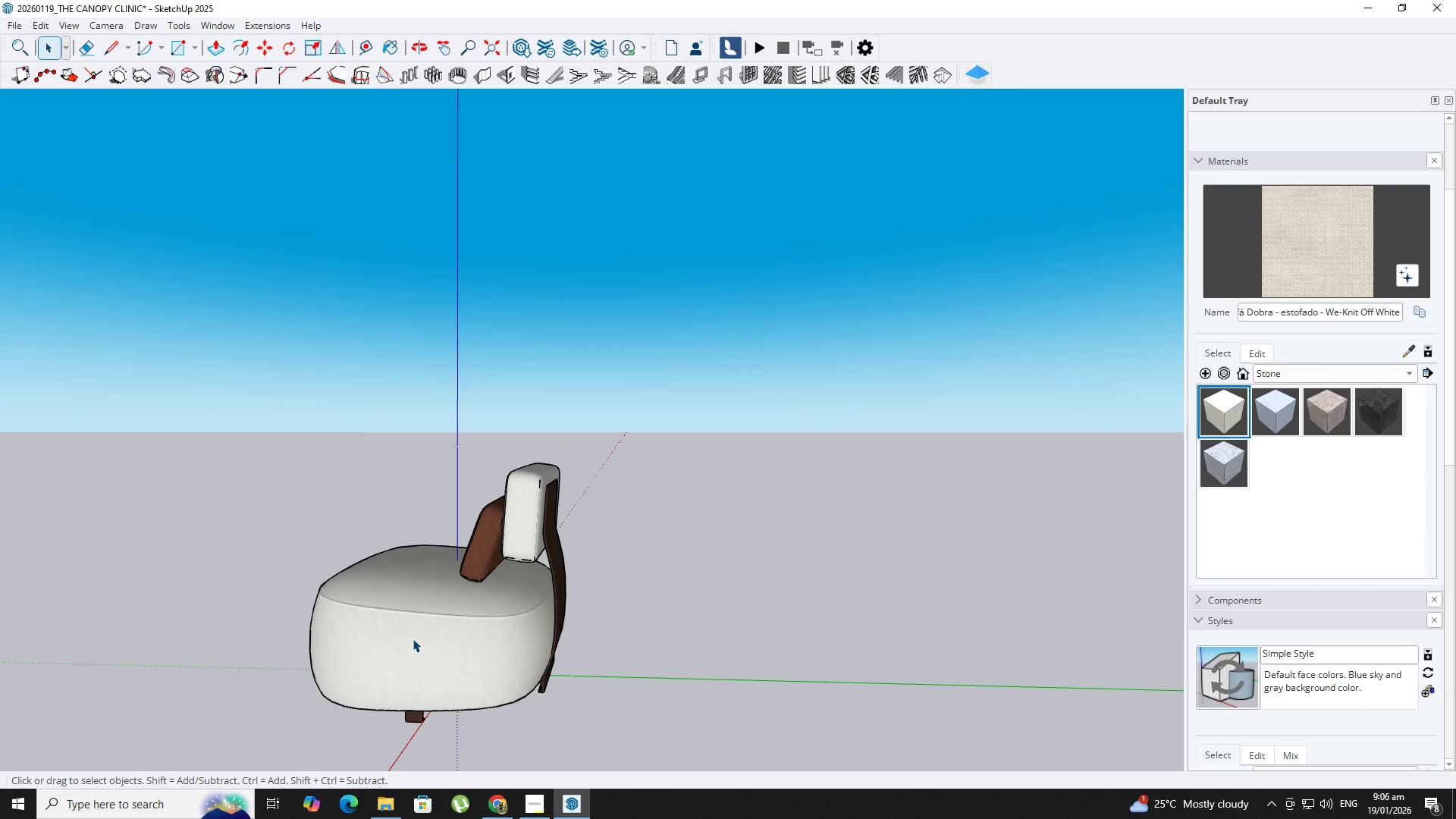 
key(Escape)
 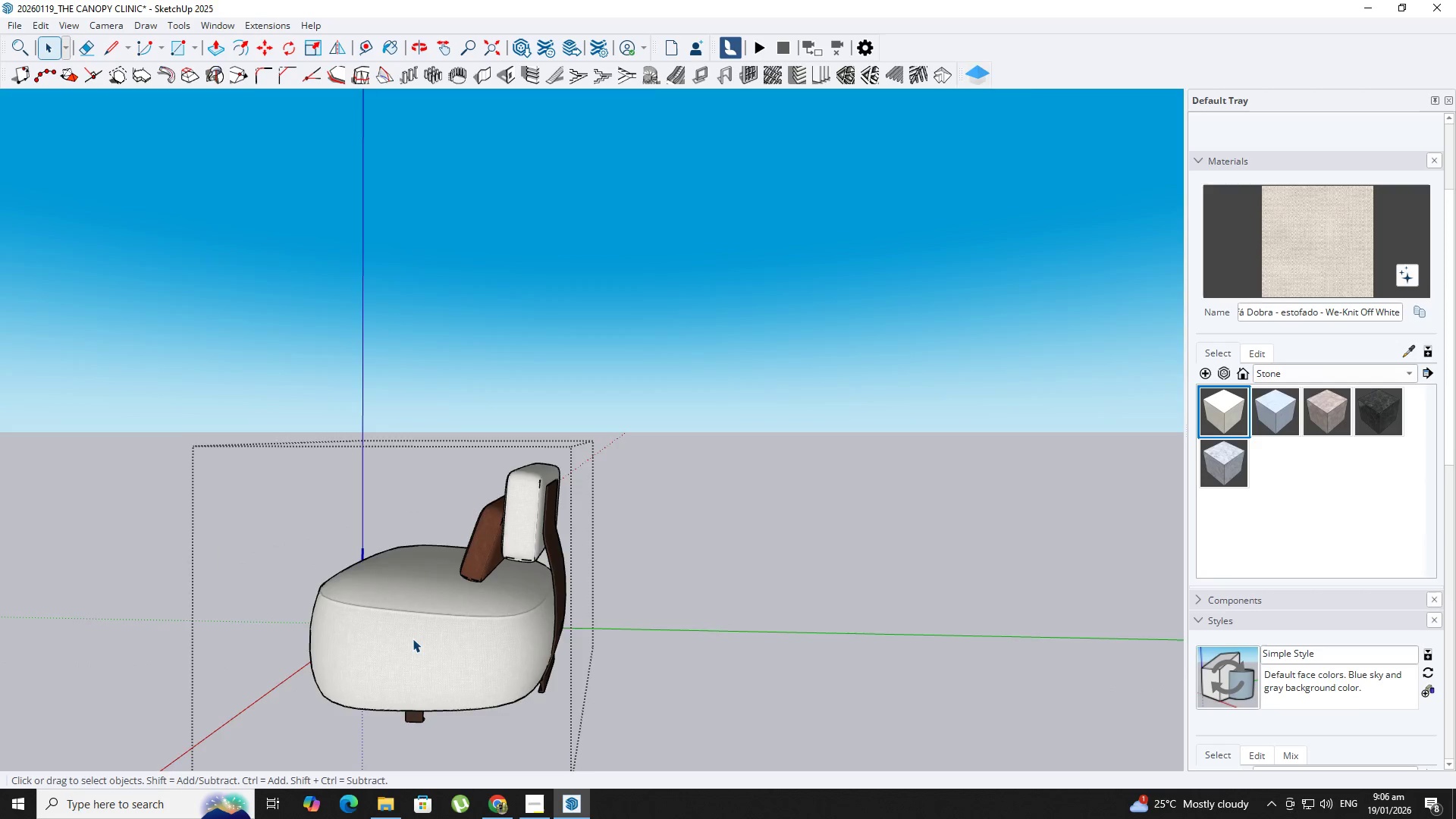 
key(Escape)
 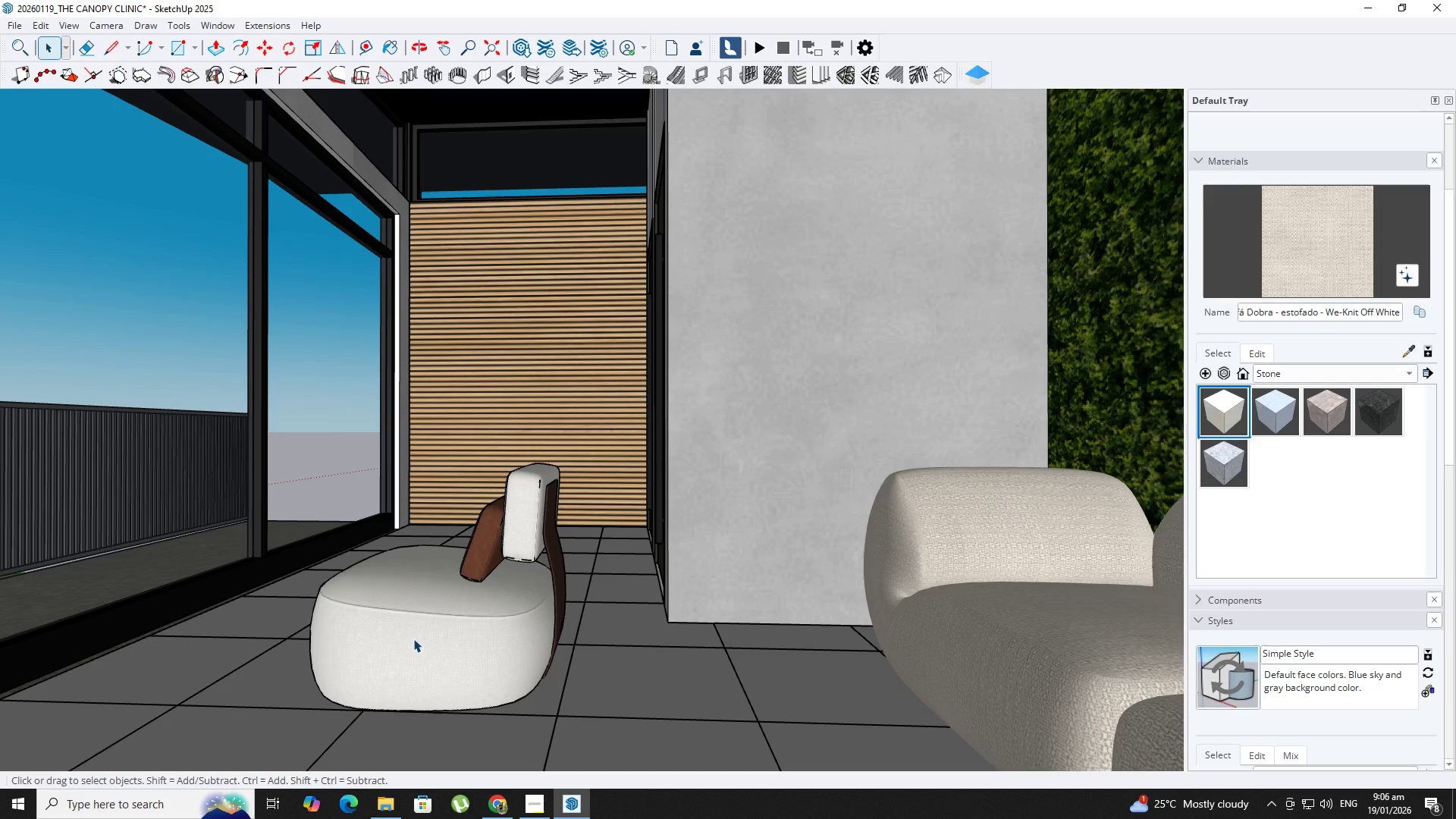 
key(B)
 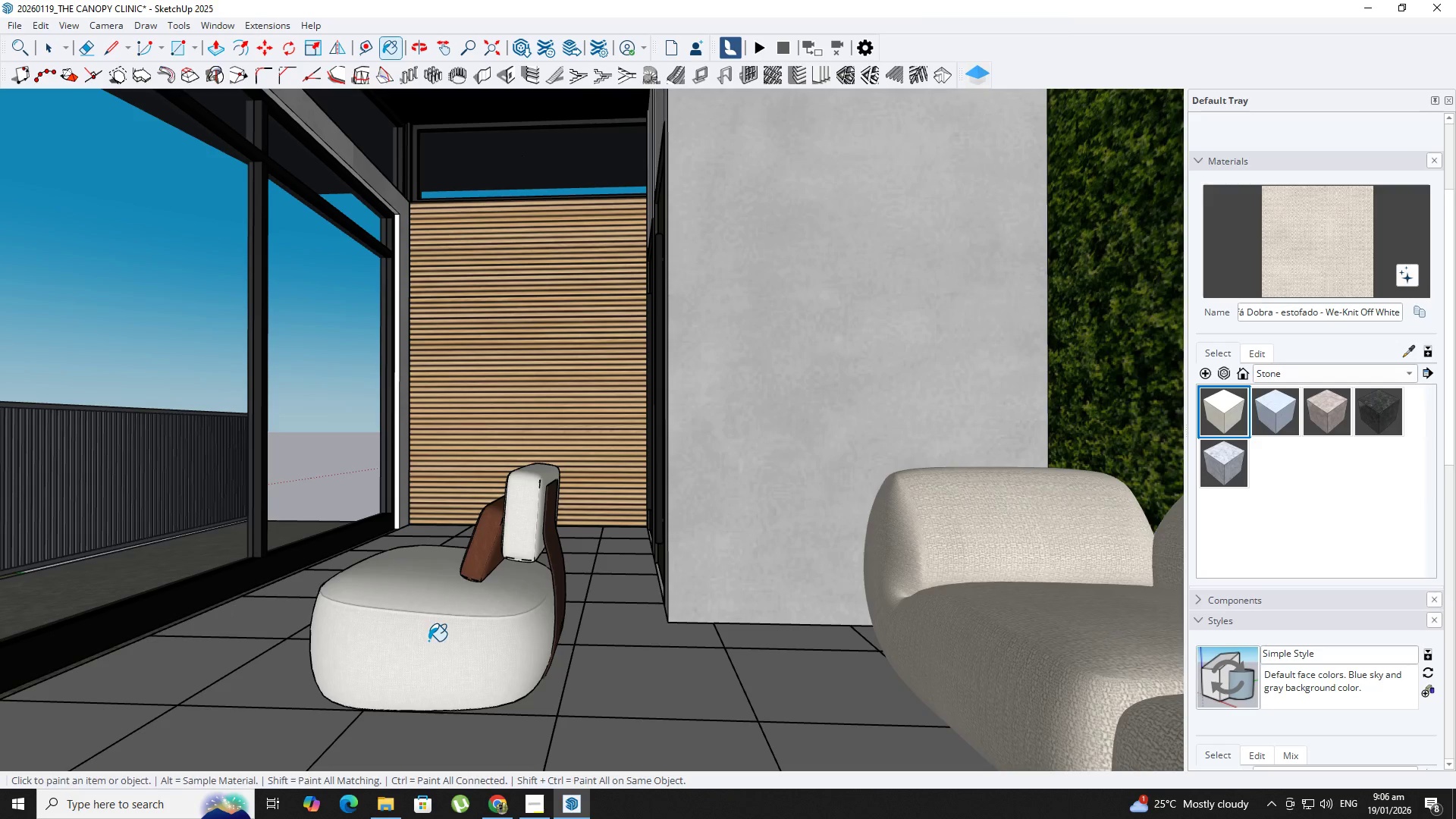 
hold_key(key=AltLeft, duration=0.55)
left_click([439, 645])
 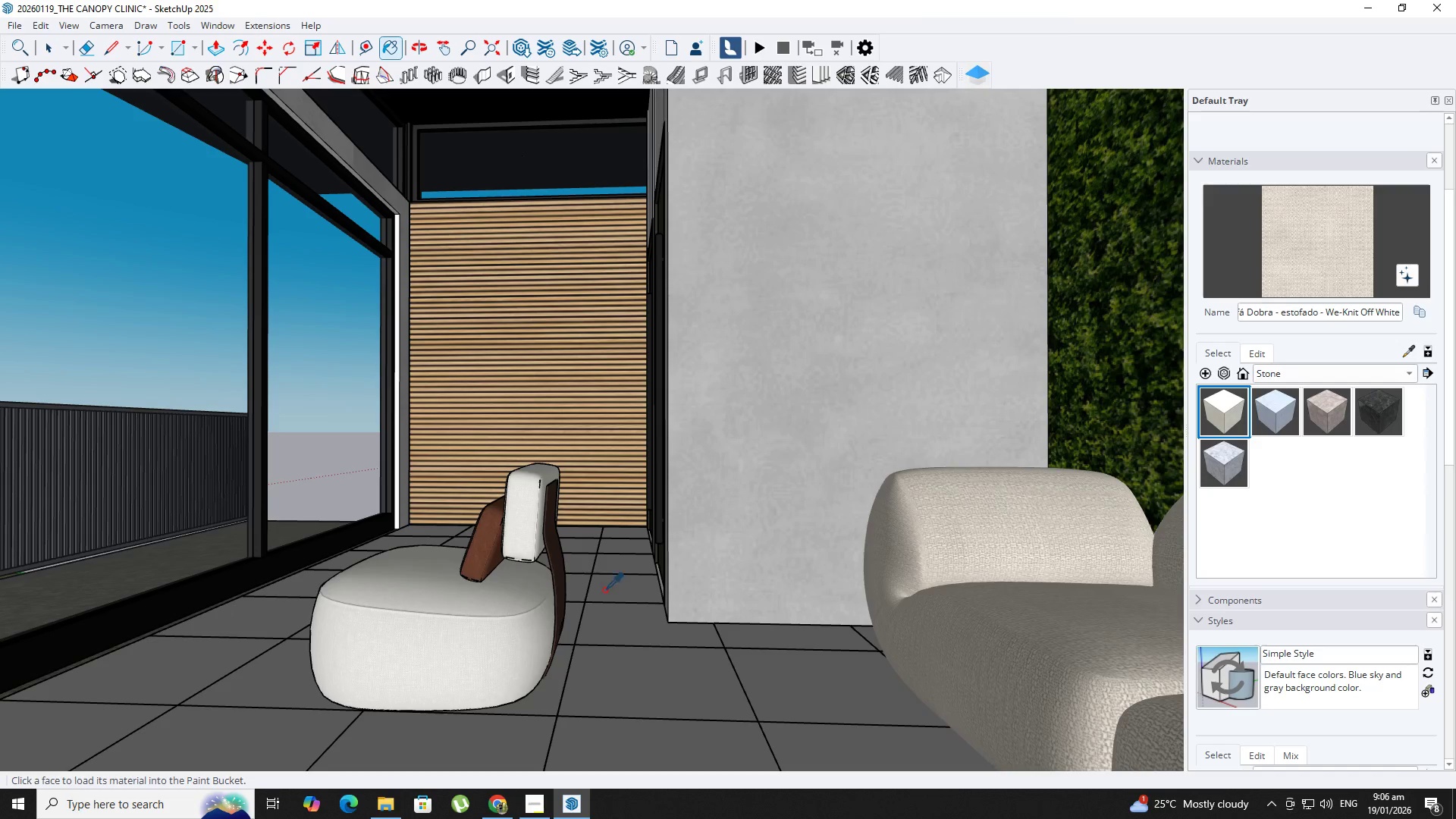 
left_click([1254, 360])
 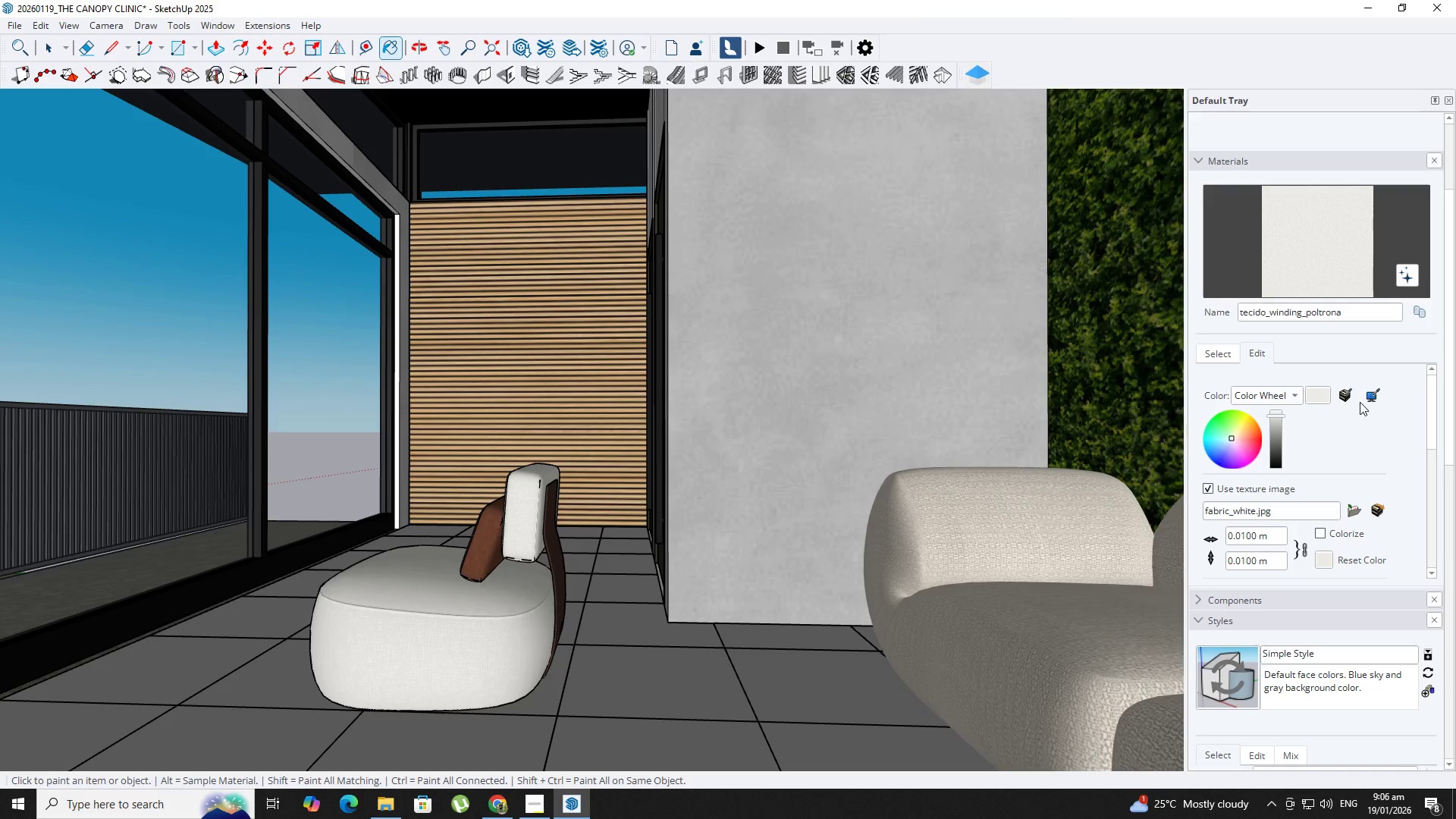 
left_click([1367, 400])
 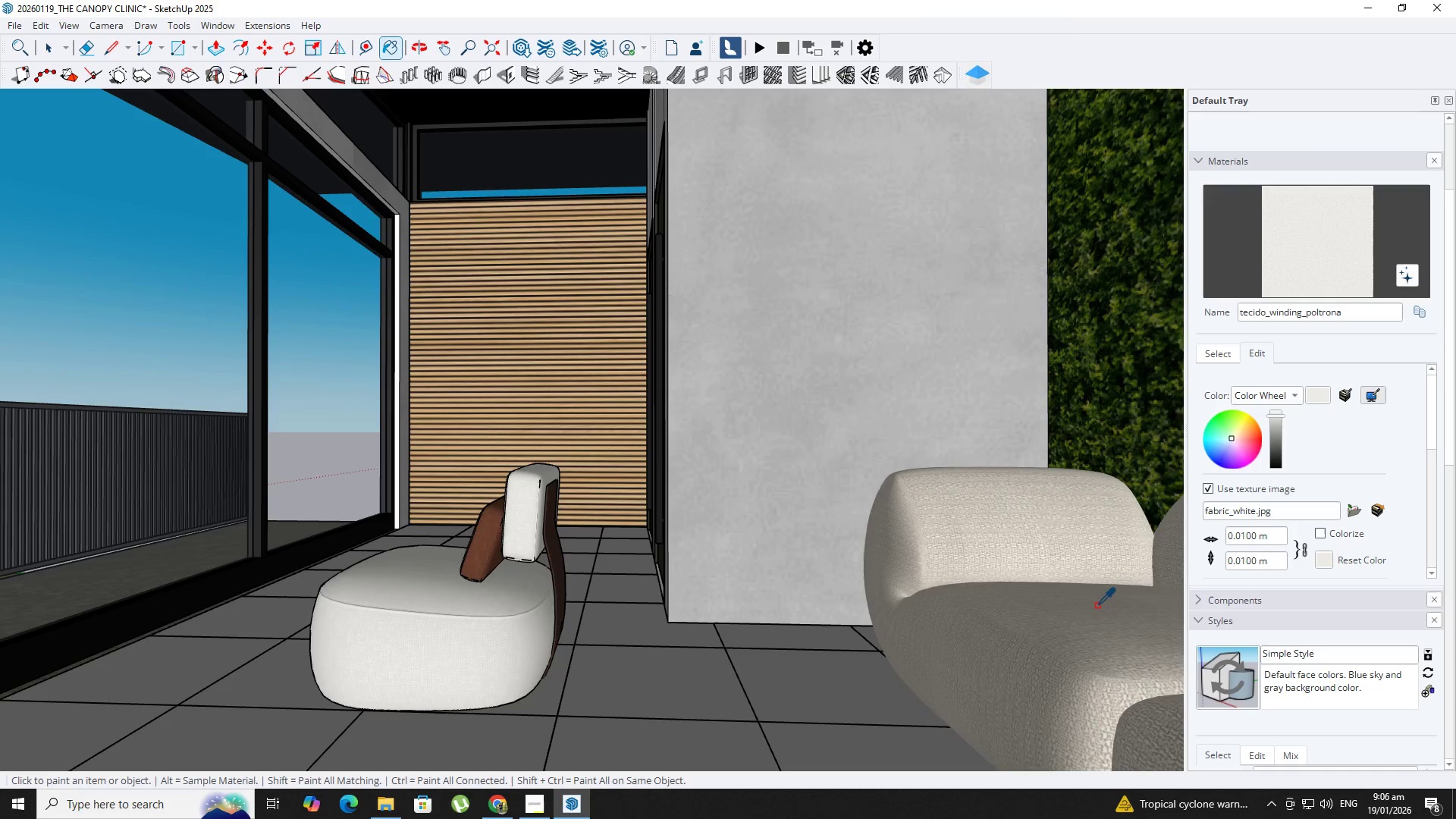 
left_click([1095, 606])
 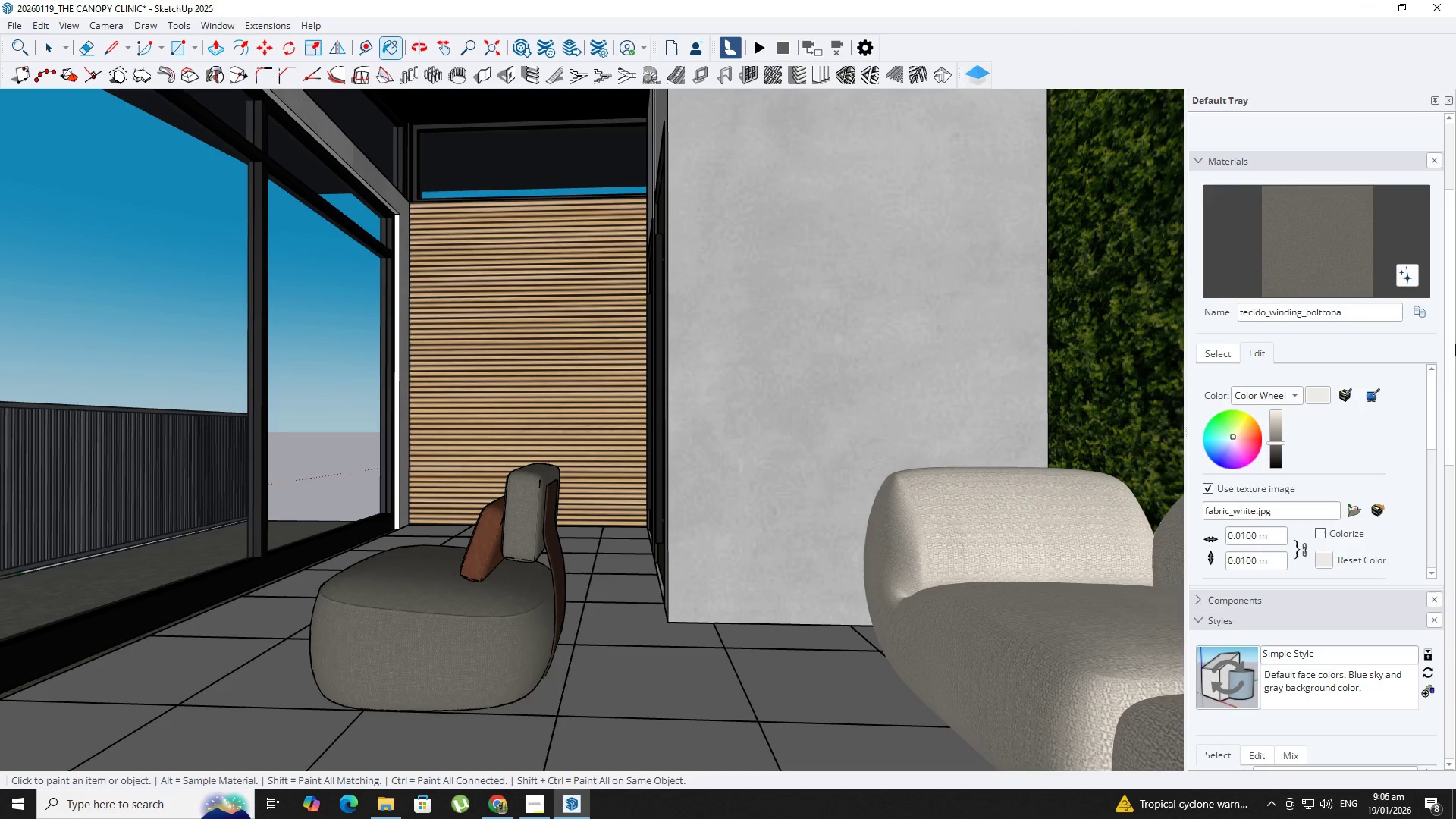 
left_click([1342, 397])
 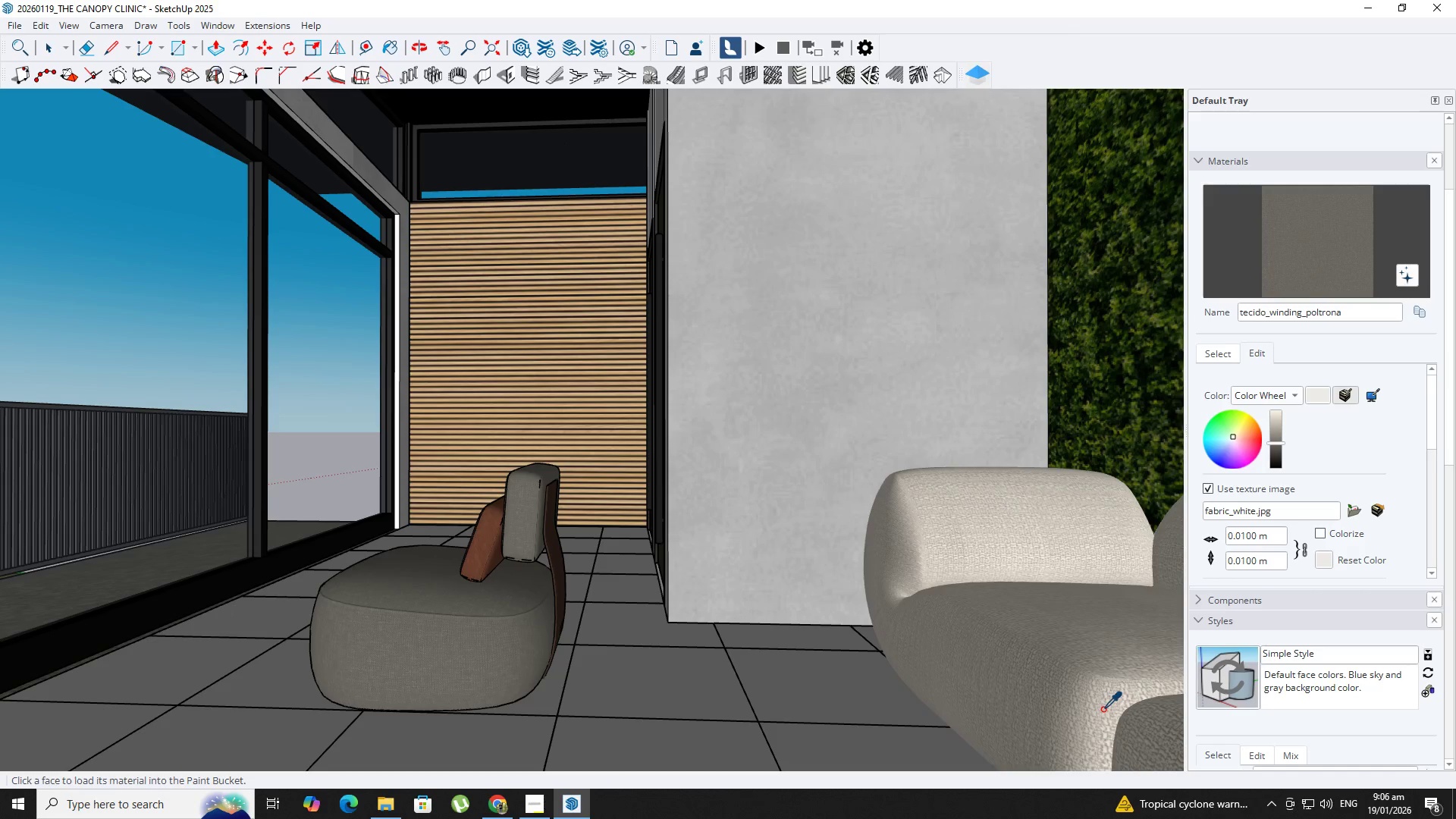 
left_click([1104, 700])
 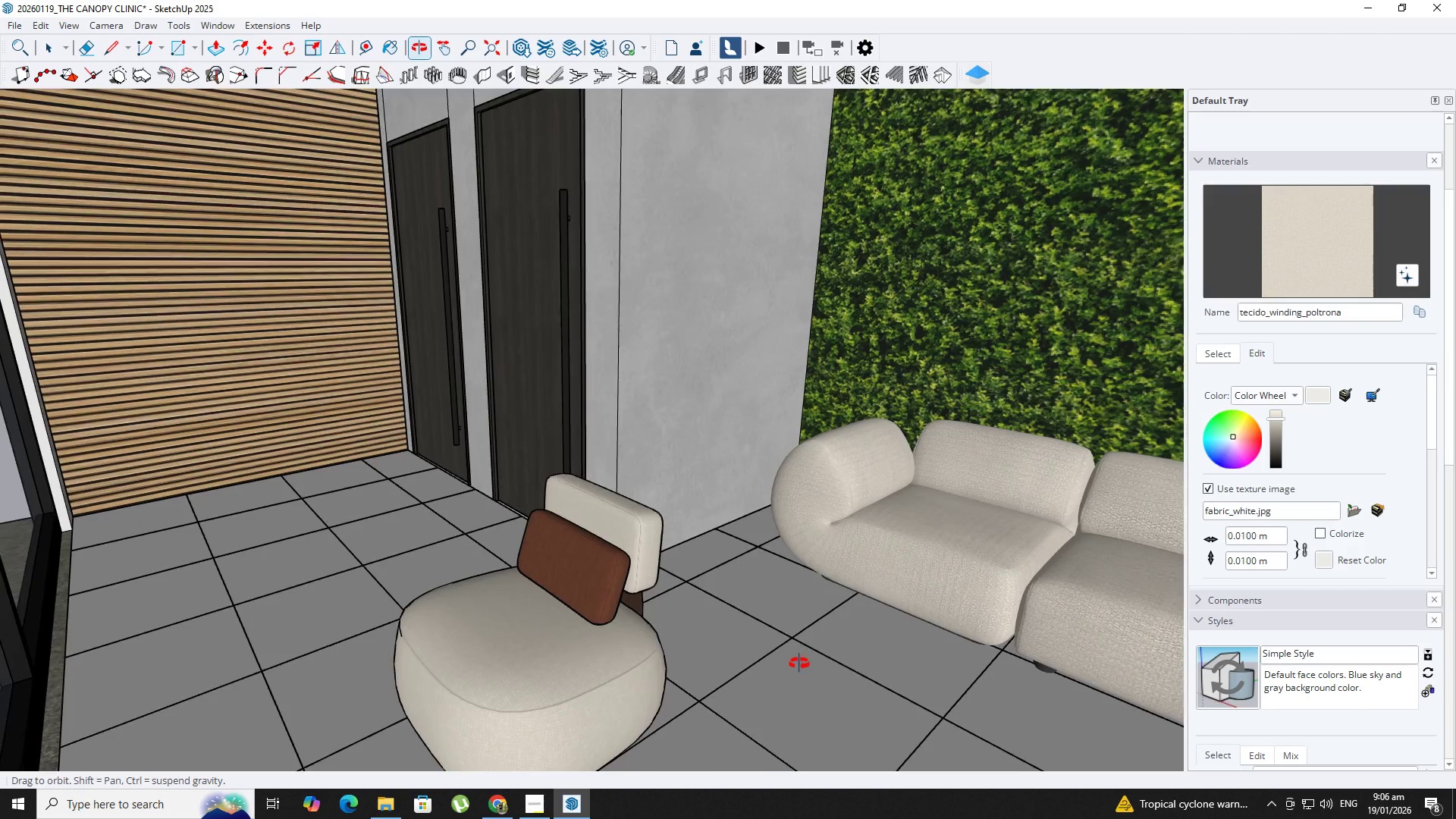 
key(Space)
 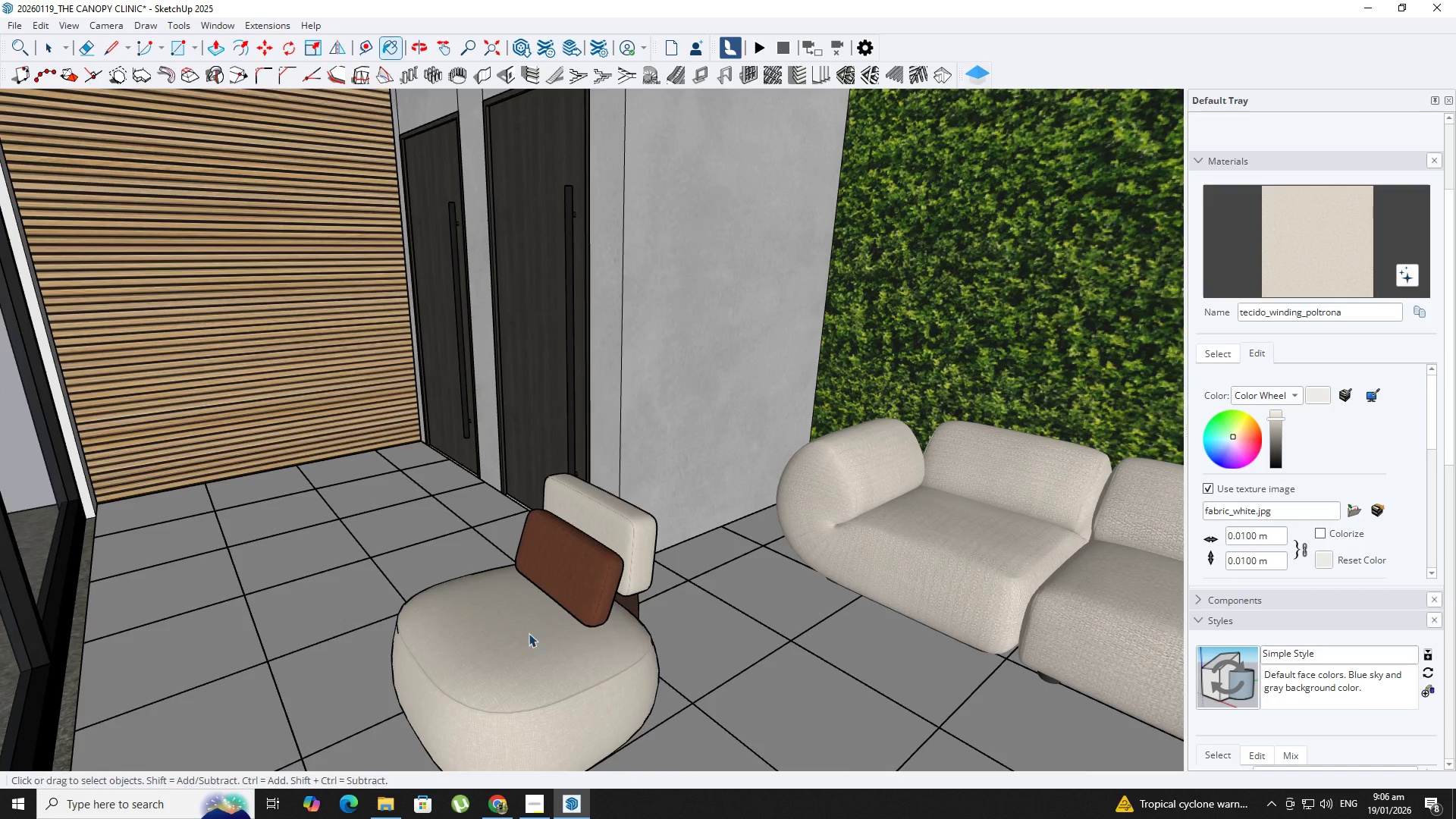 
left_click([529, 633])
 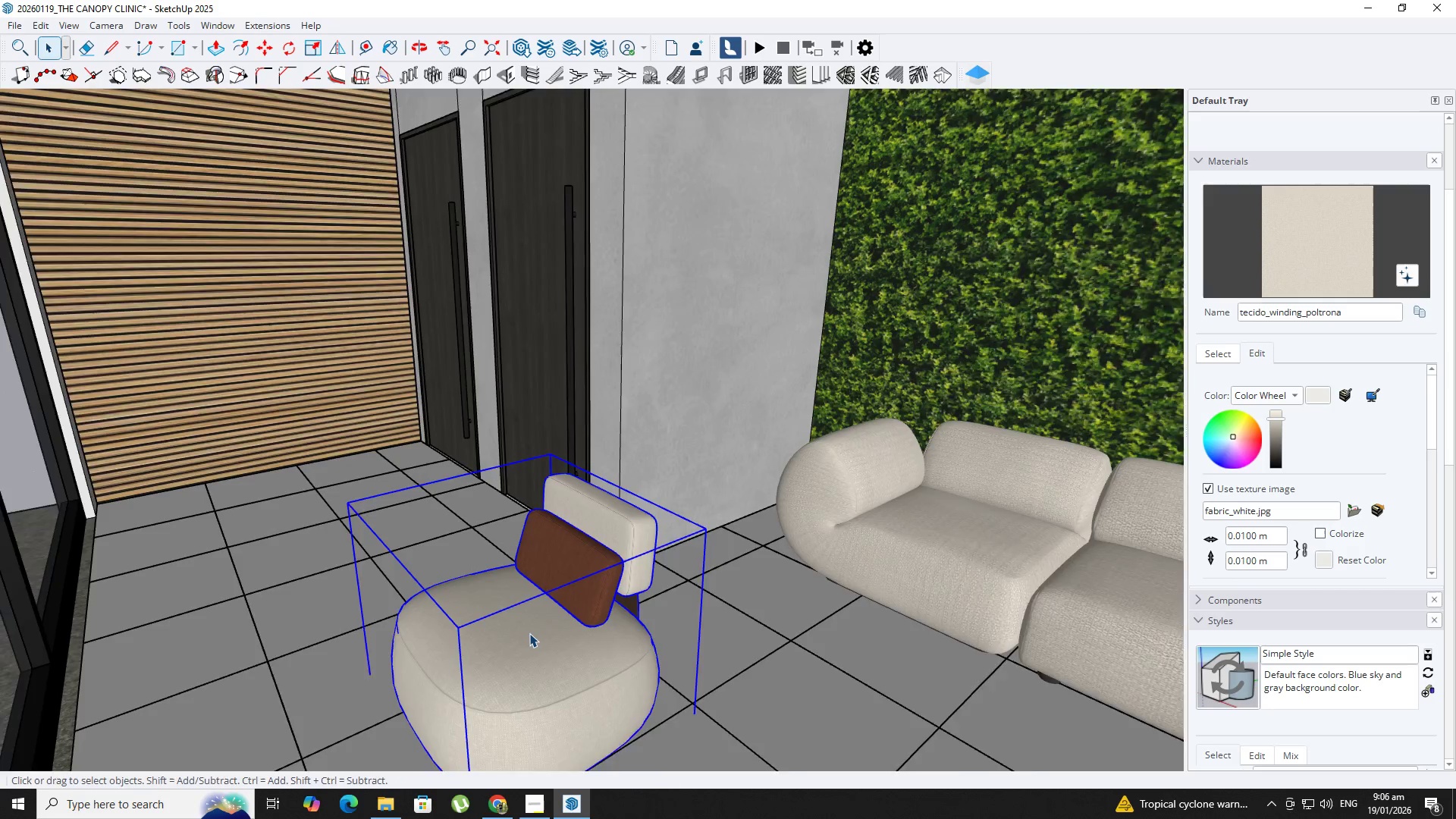 
key(N)
 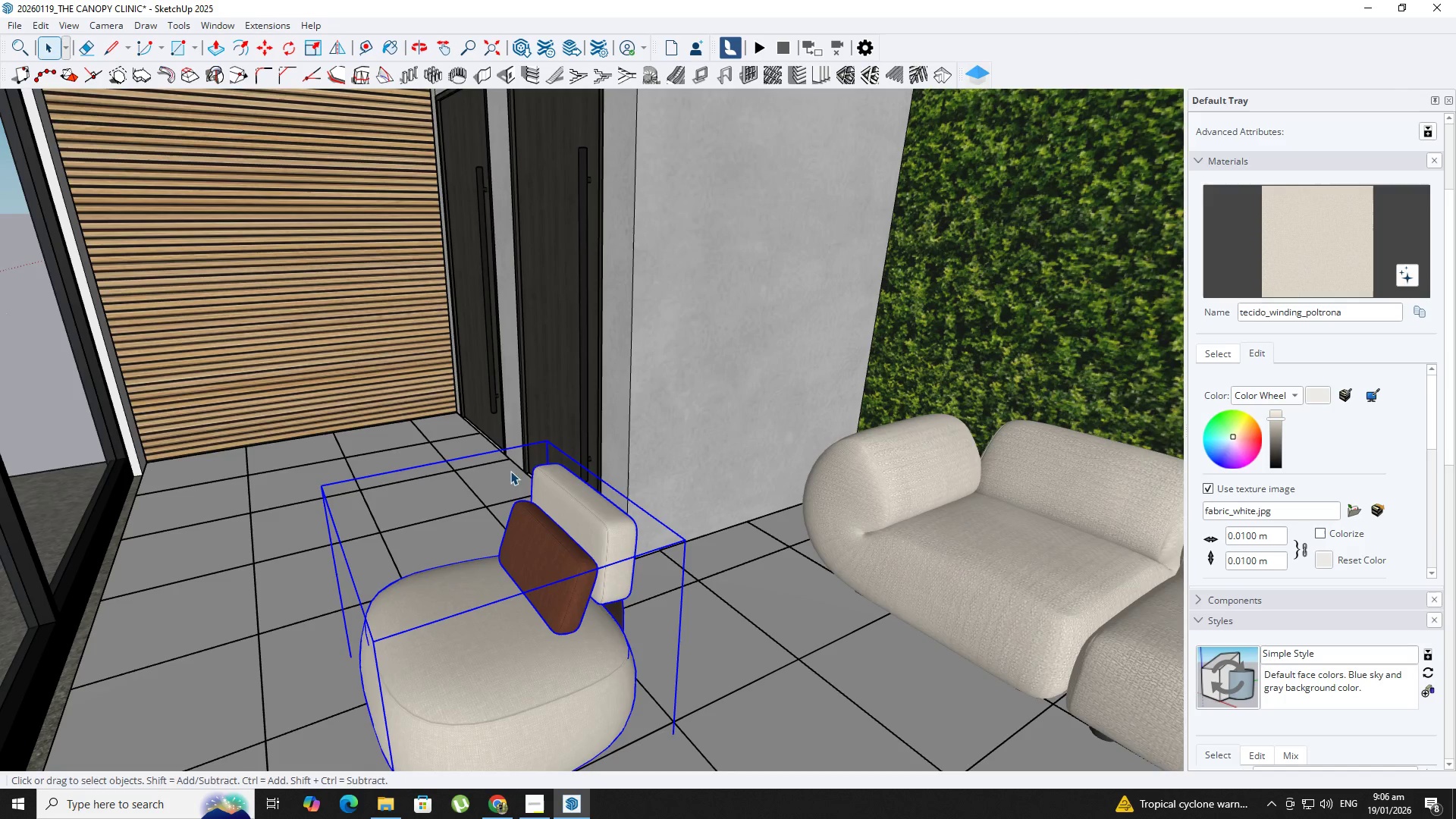 
scroll: coordinate [529, 633], scroll_direction: up, amount: 1.0
 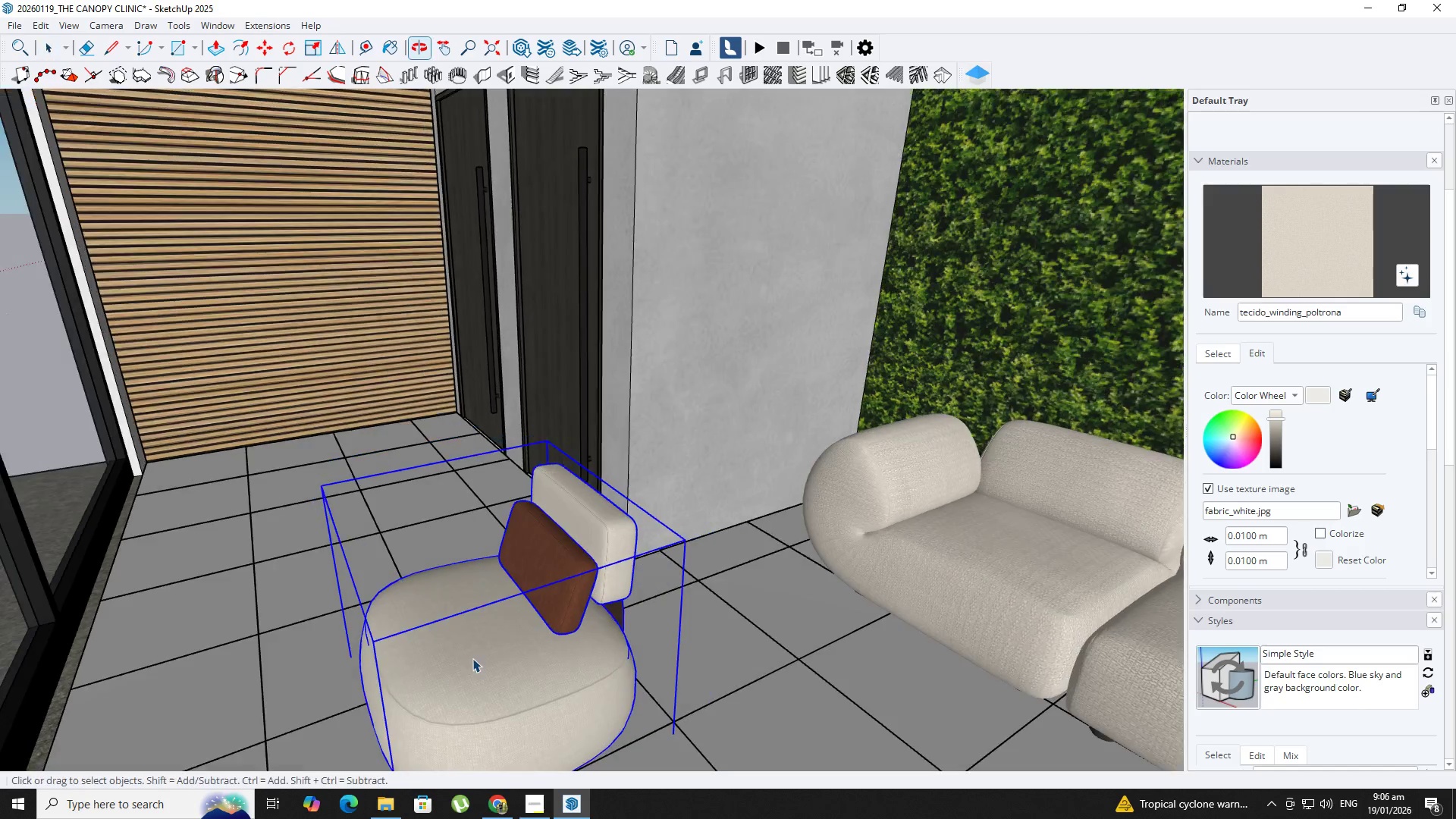 
key(M)
 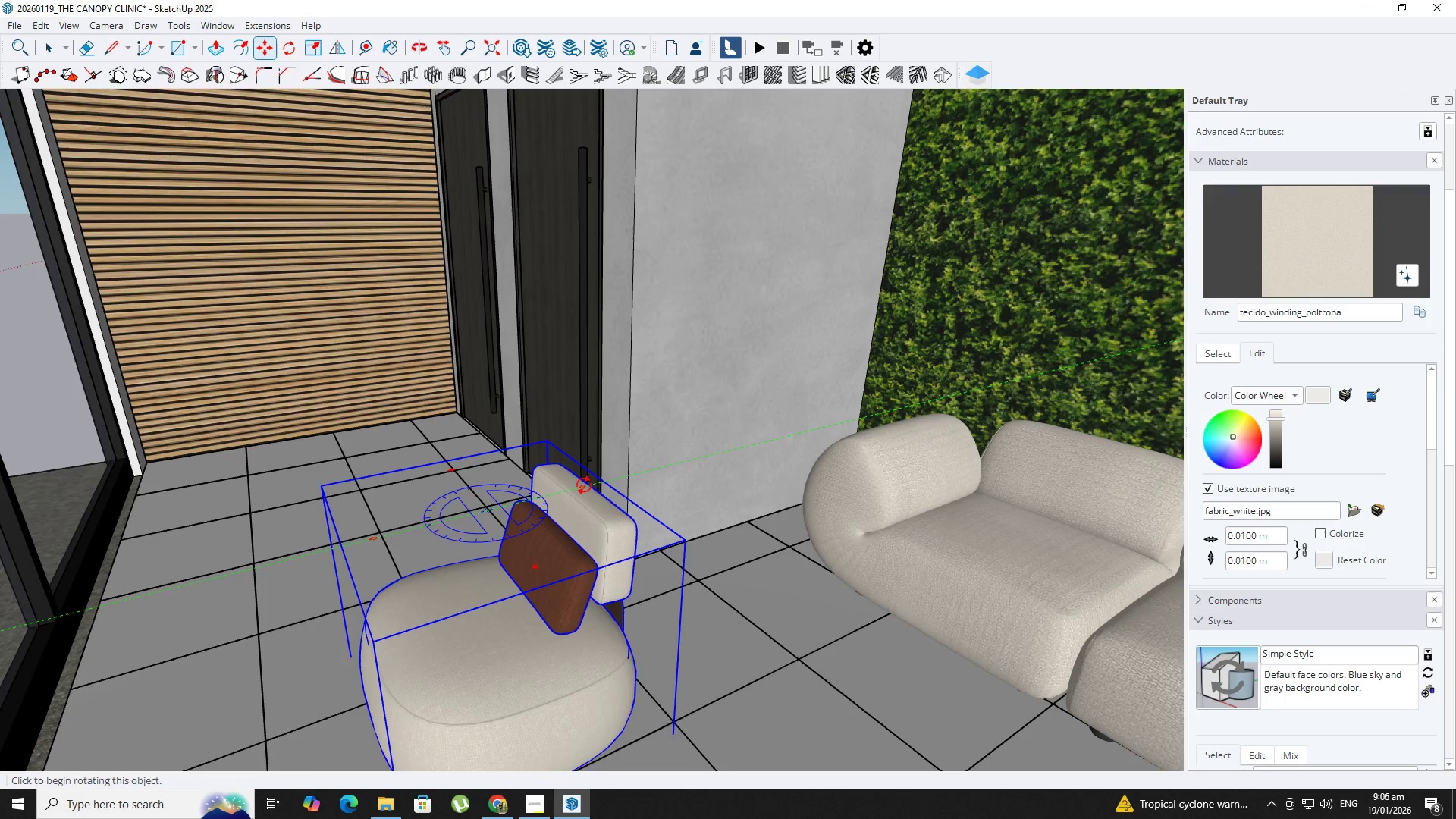 
left_click([584, 485])
 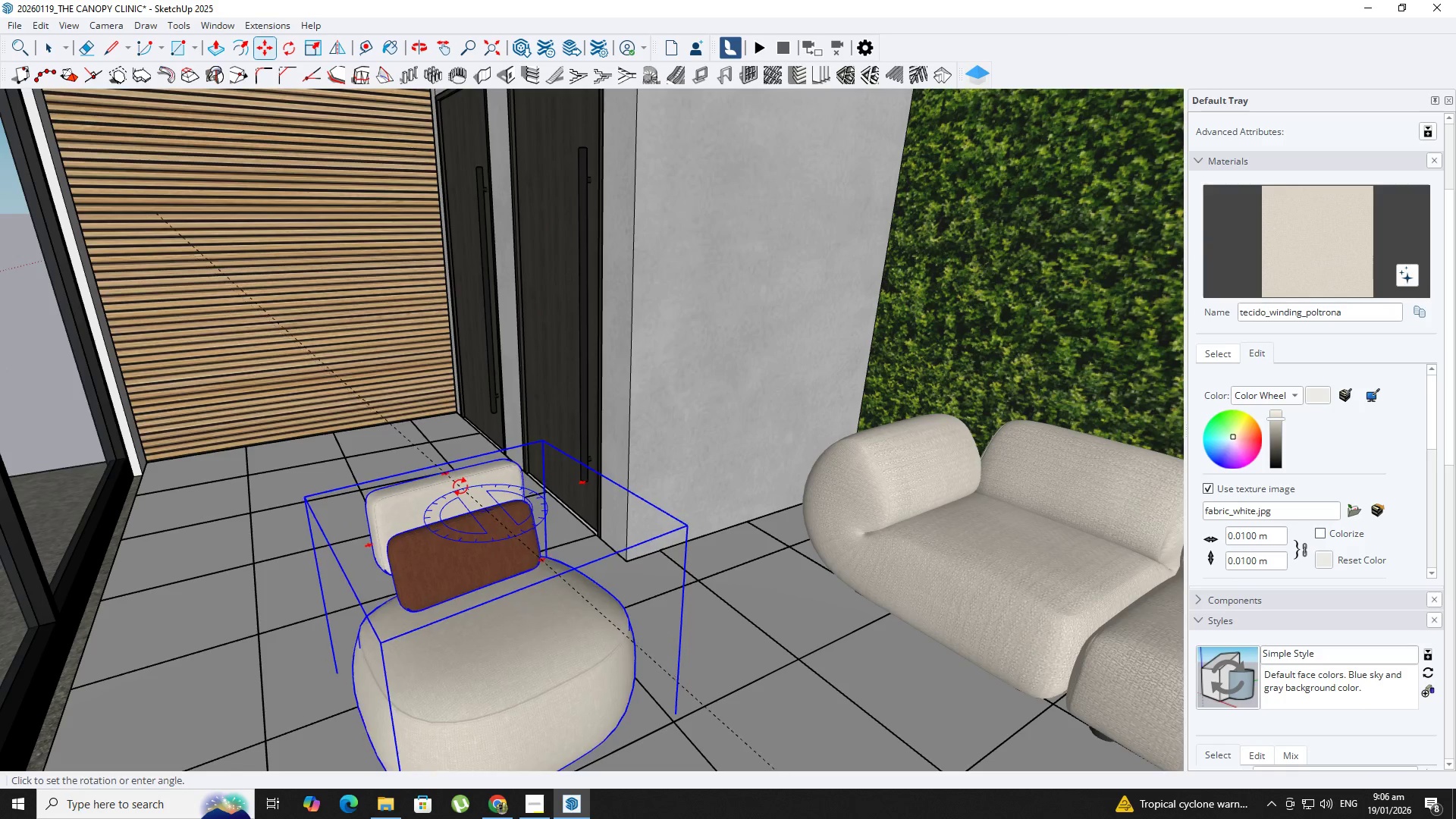 
left_click([463, 486])
 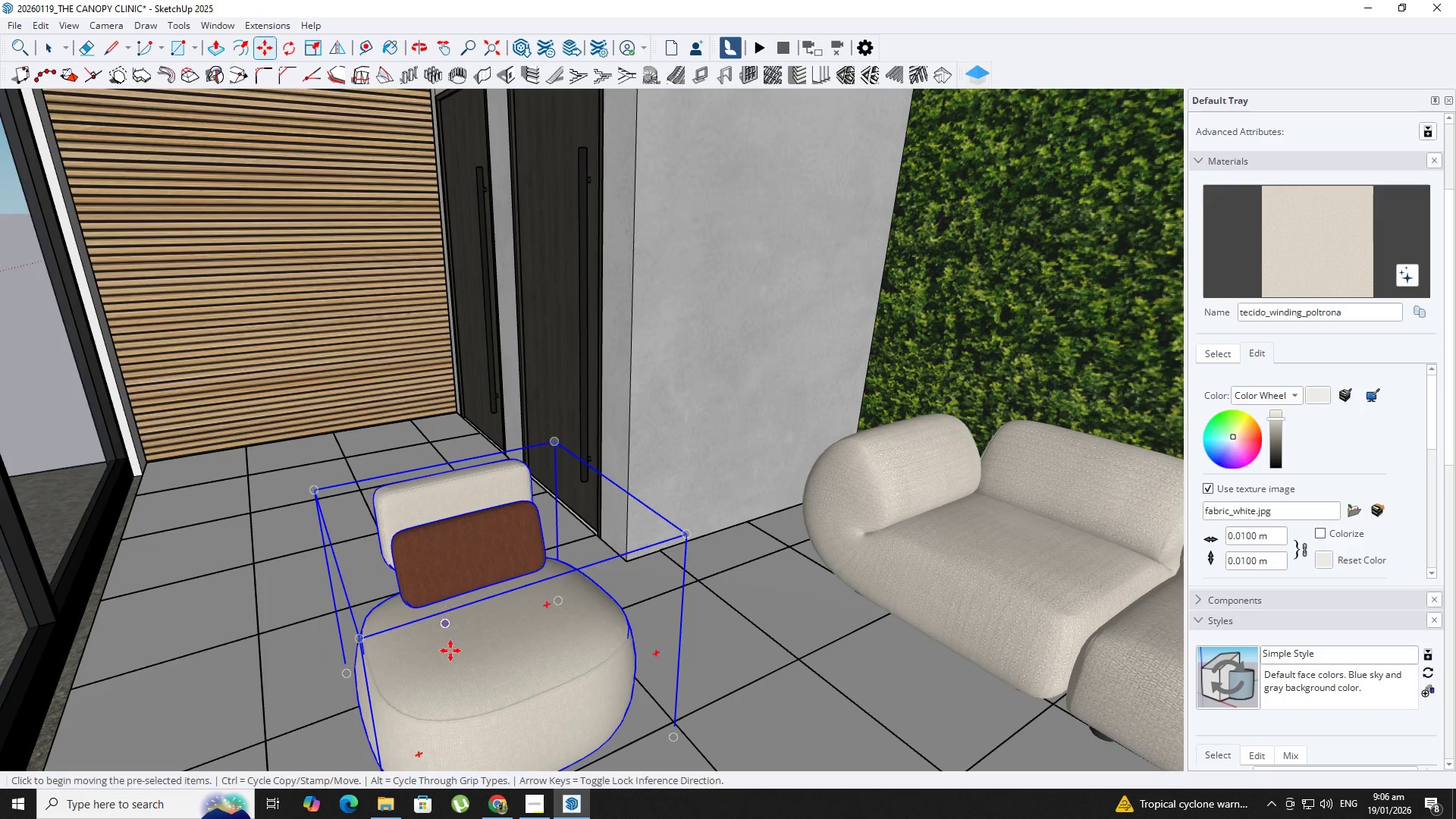 
hold_key(key=ShiftLeft, duration=0.34)
 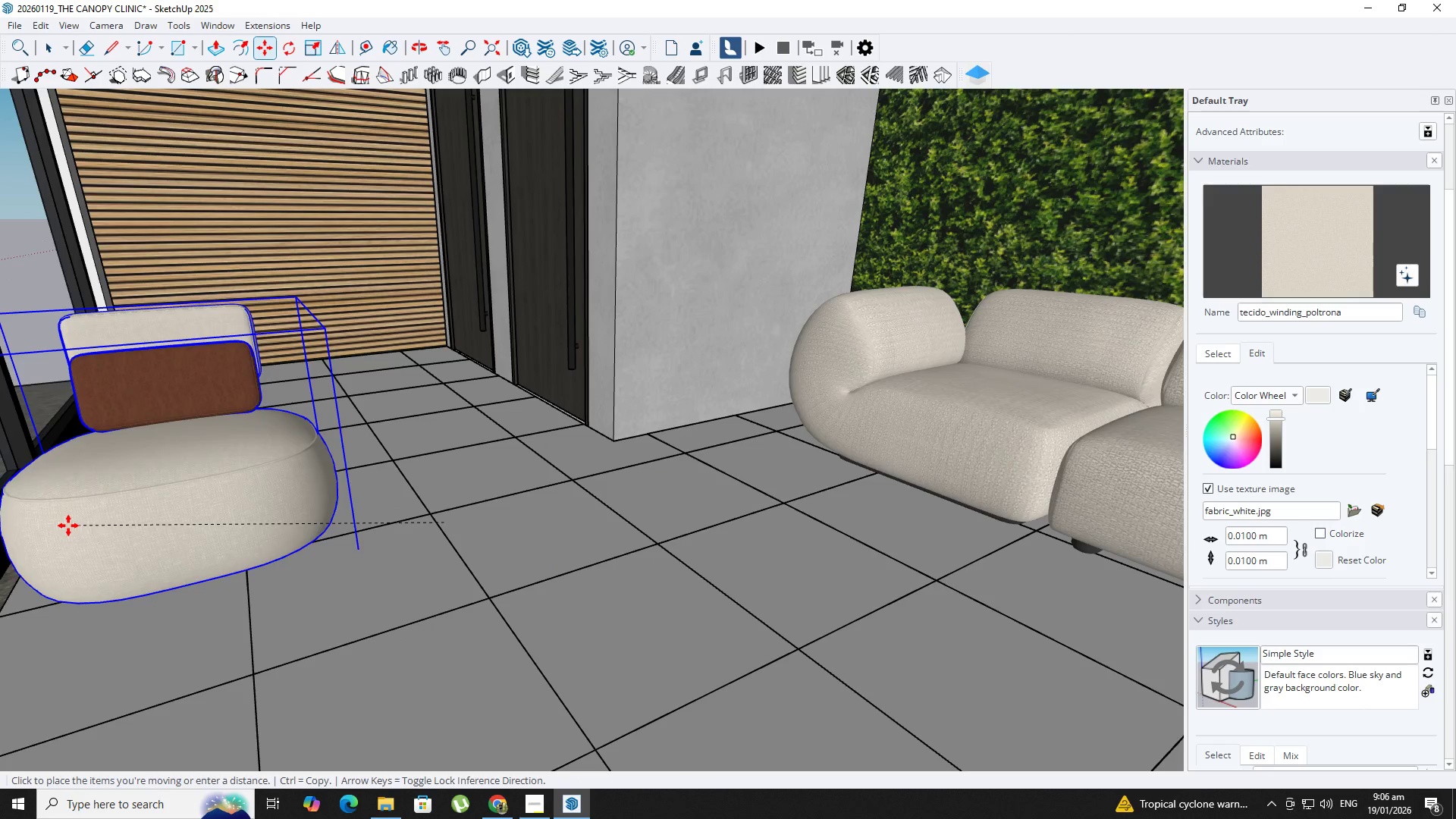 
key(Shift+ShiftLeft)
 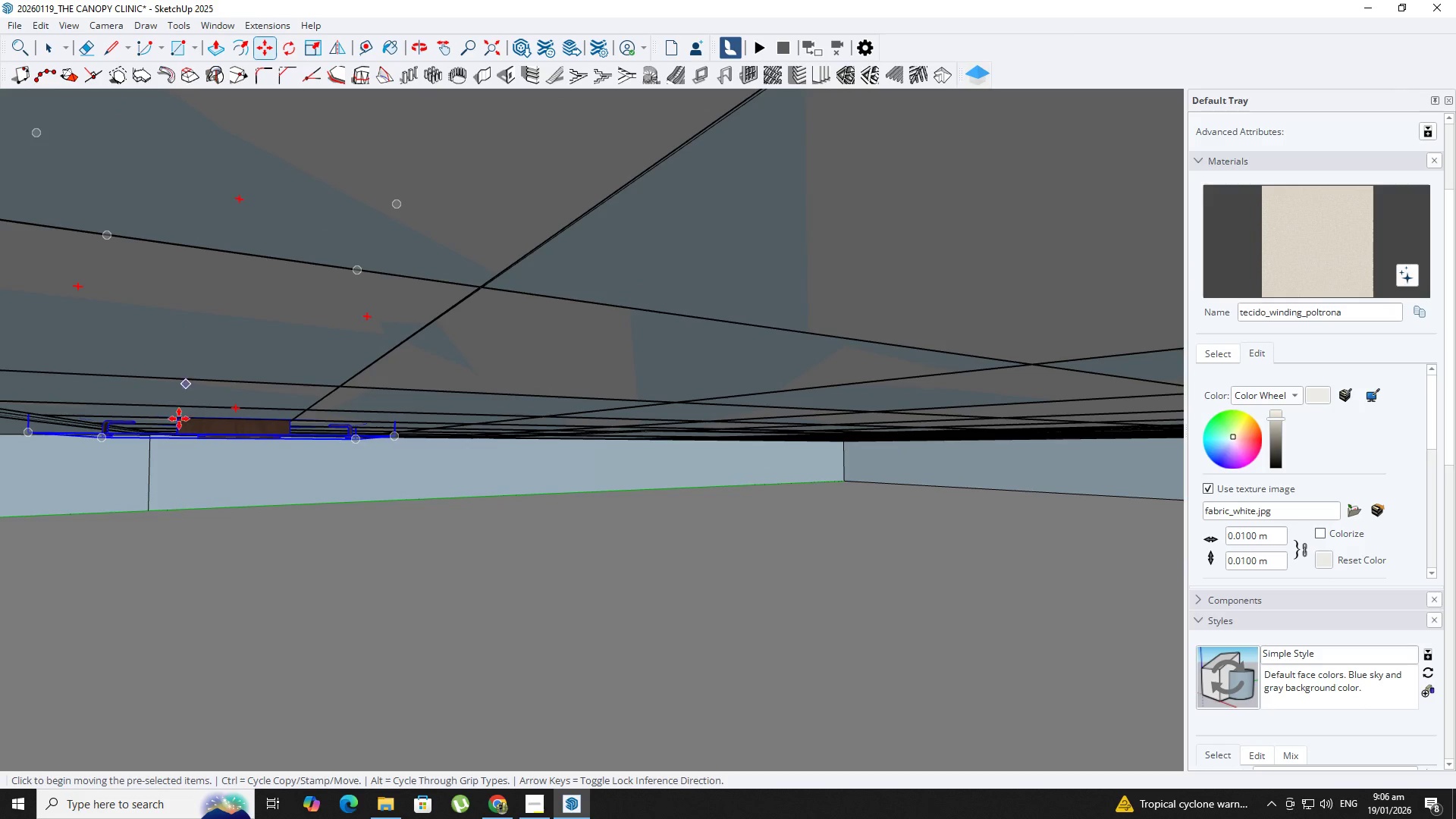 
key(ArrowUp)
 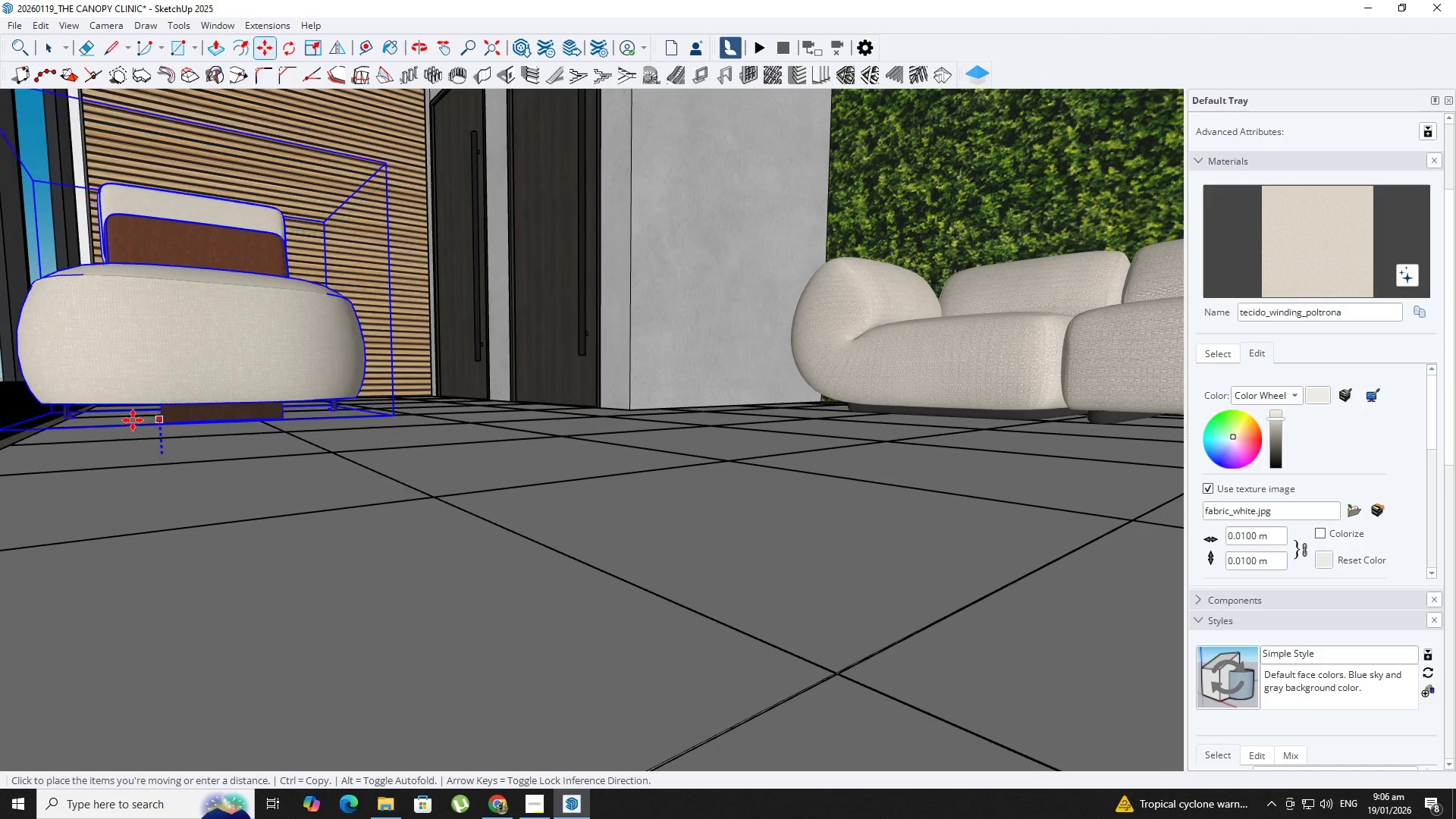 
scroll: coordinate [102, 422], scroll_direction: up, amount: 3.0
 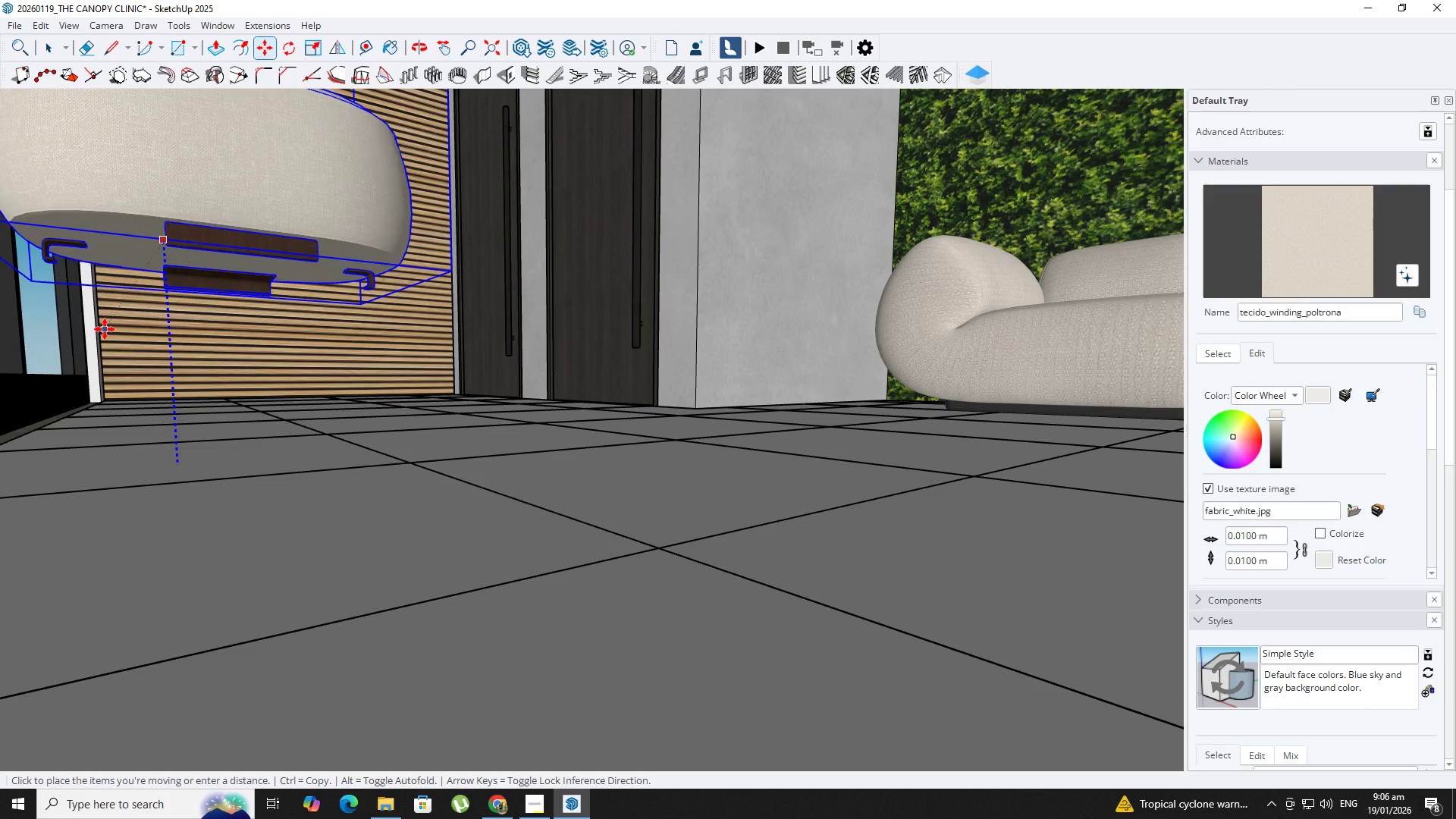 
left_click([105, 329])
 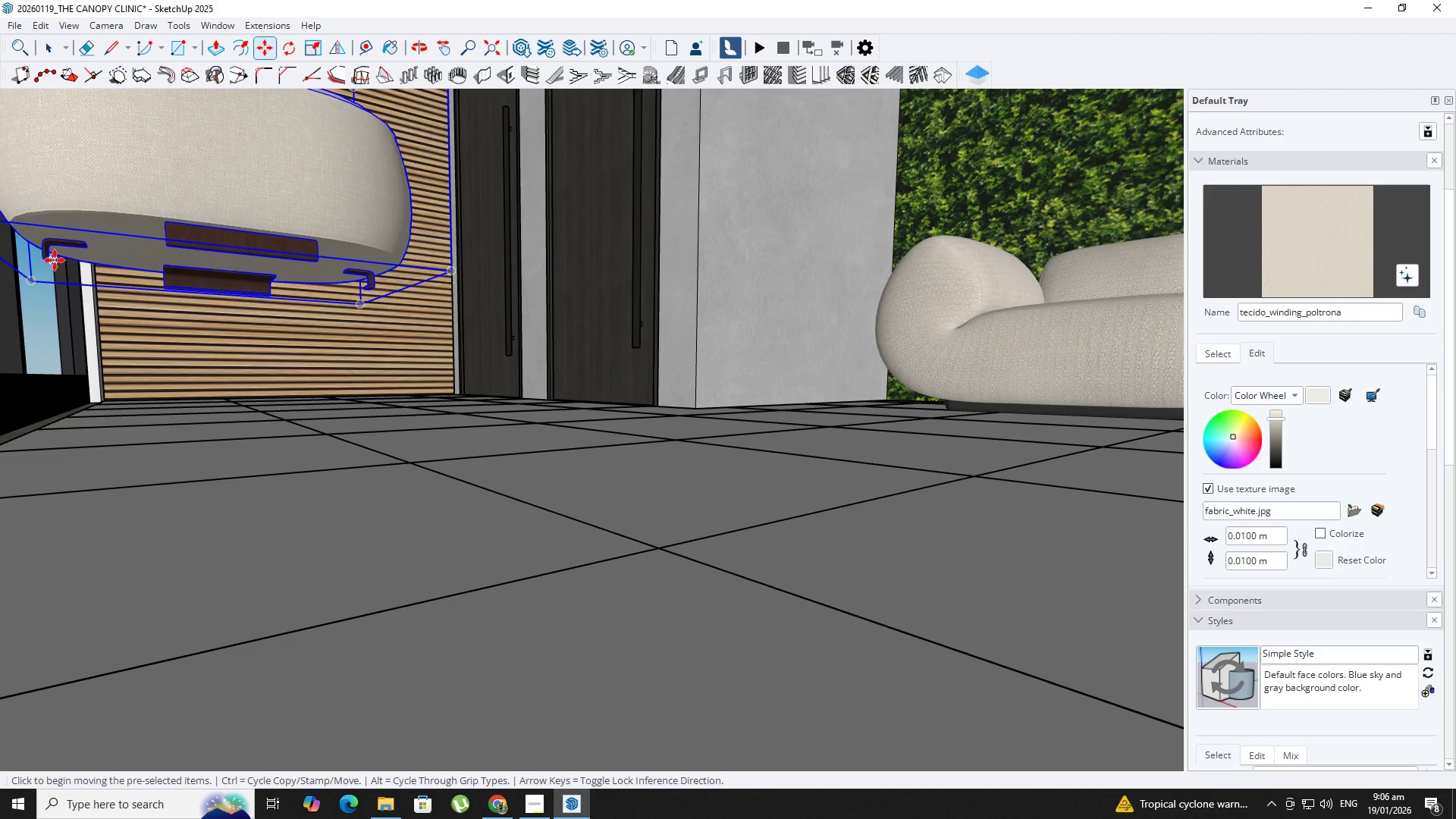 
key(ArrowUp)
 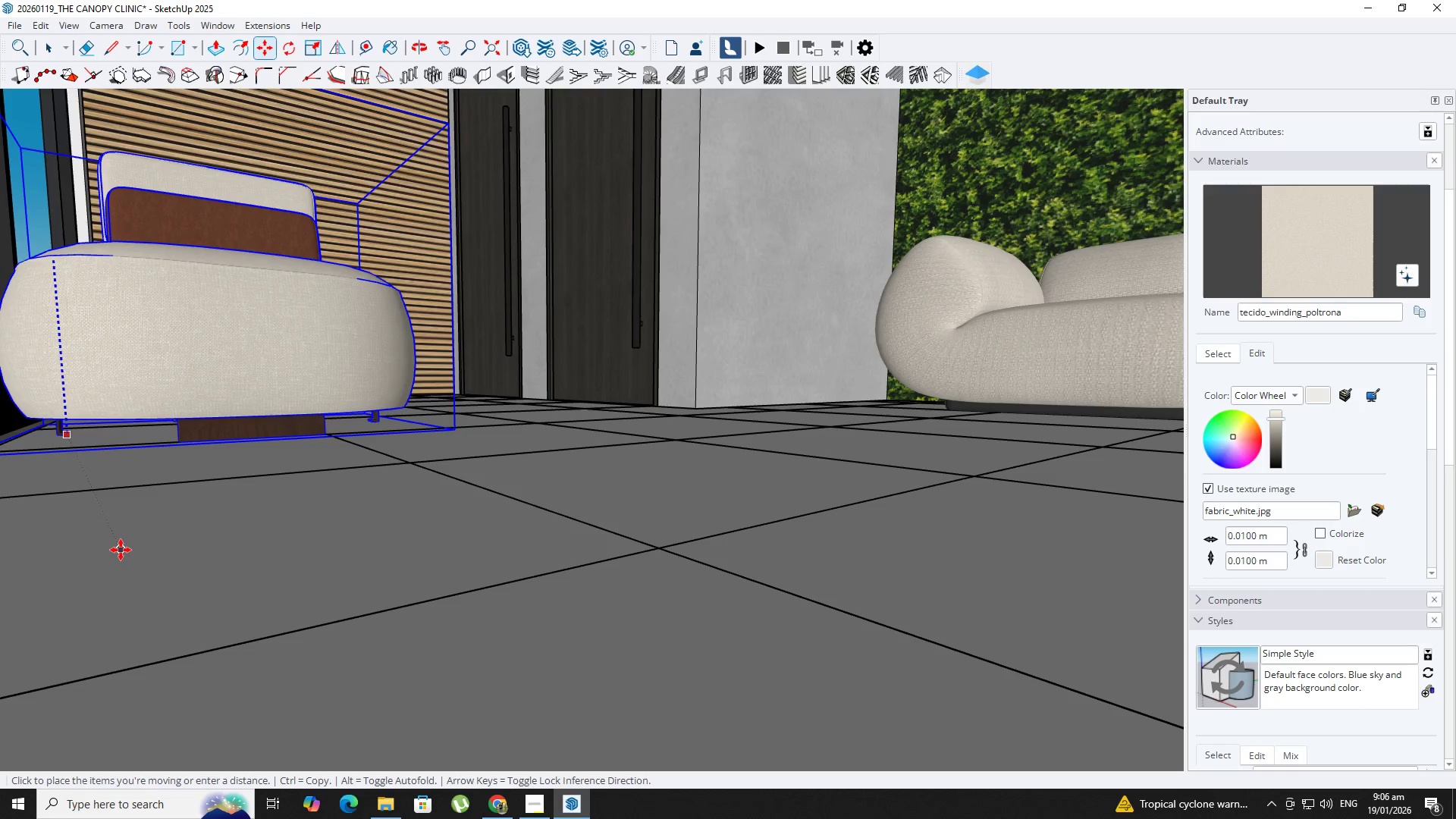 
left_click([121, 550])
 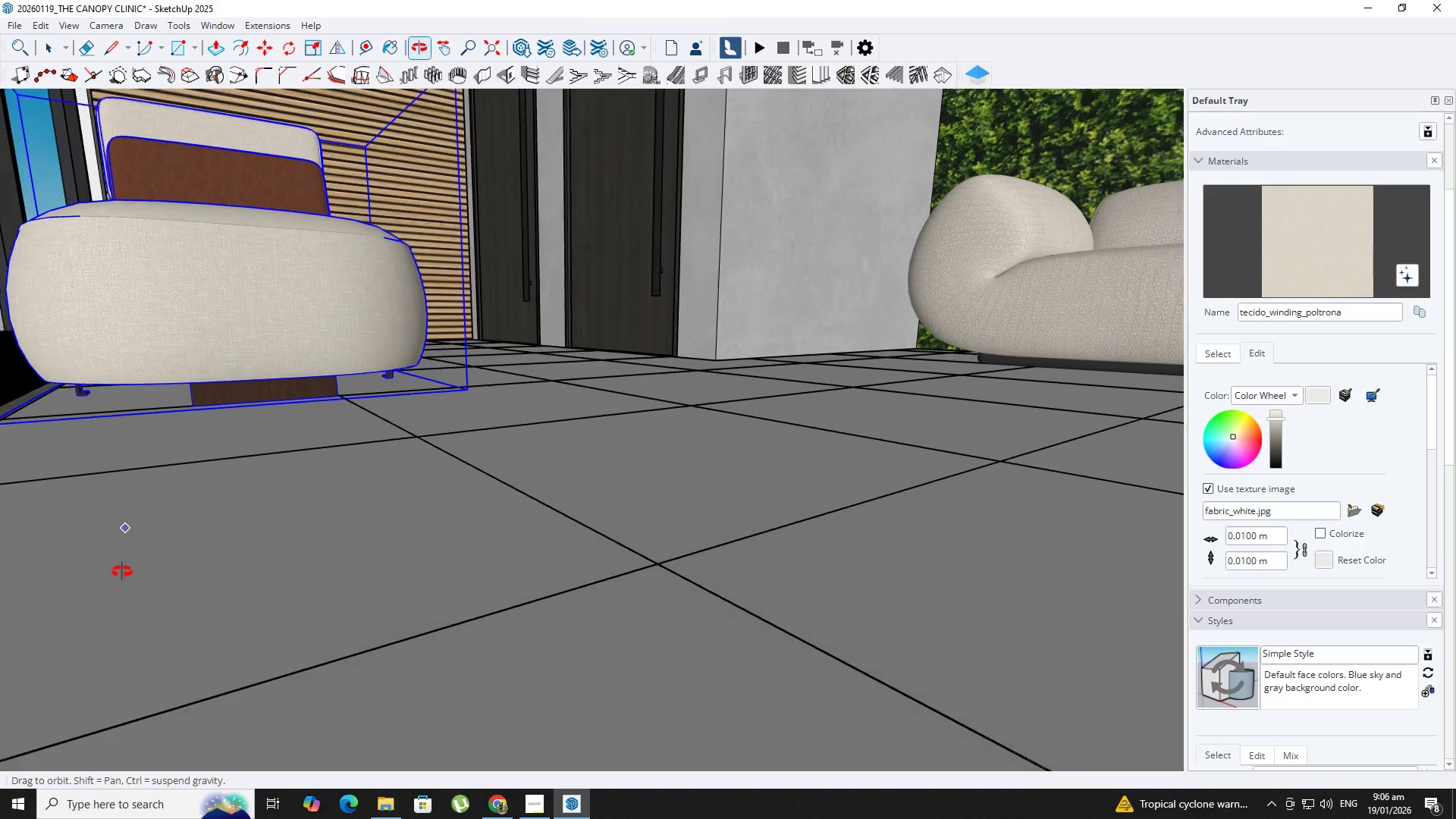 
hold_key(key=ShiftLeft, duration=0.39)
 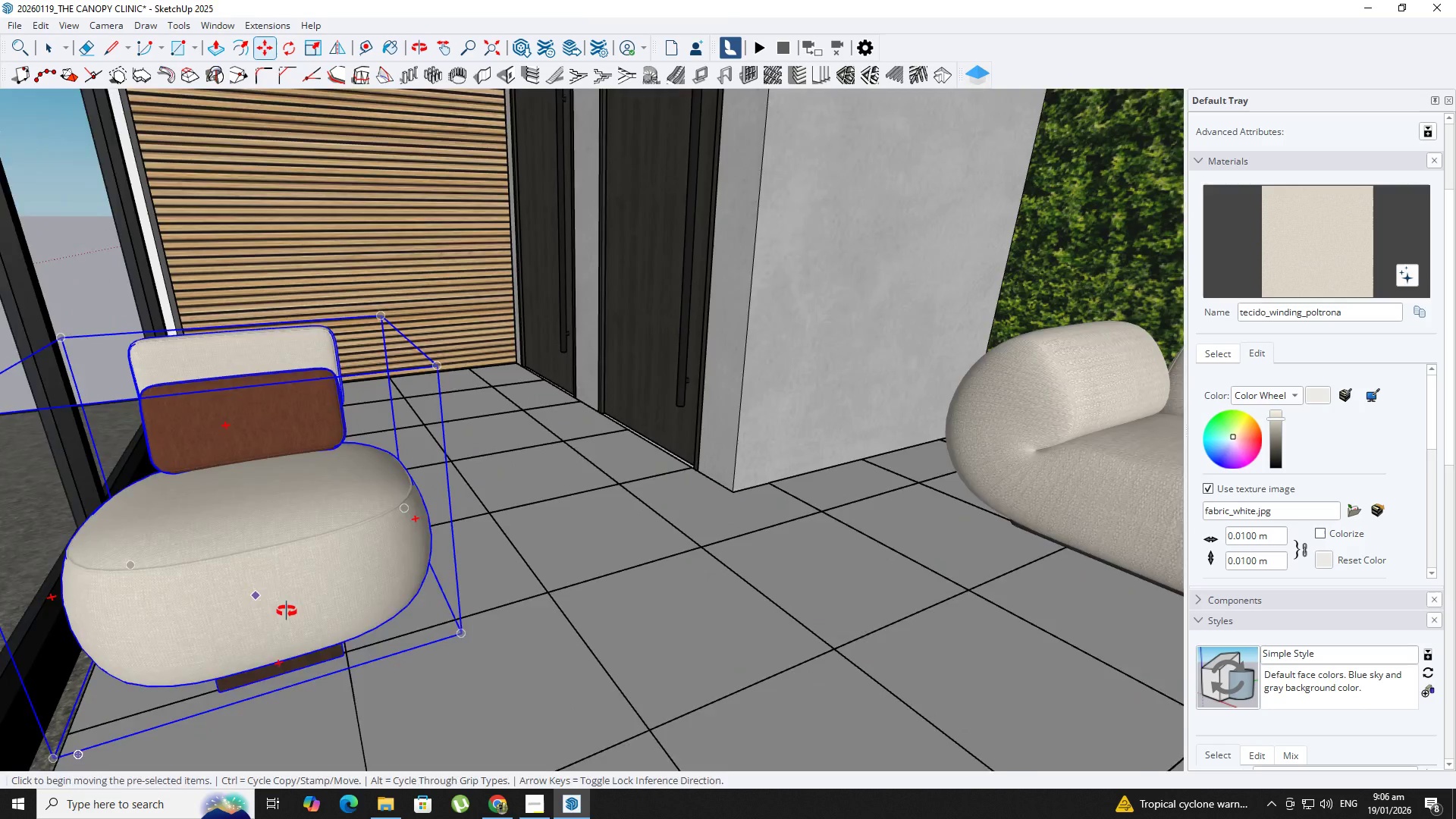 
hold_key(key=ShiftLeft, duration=0.33)
 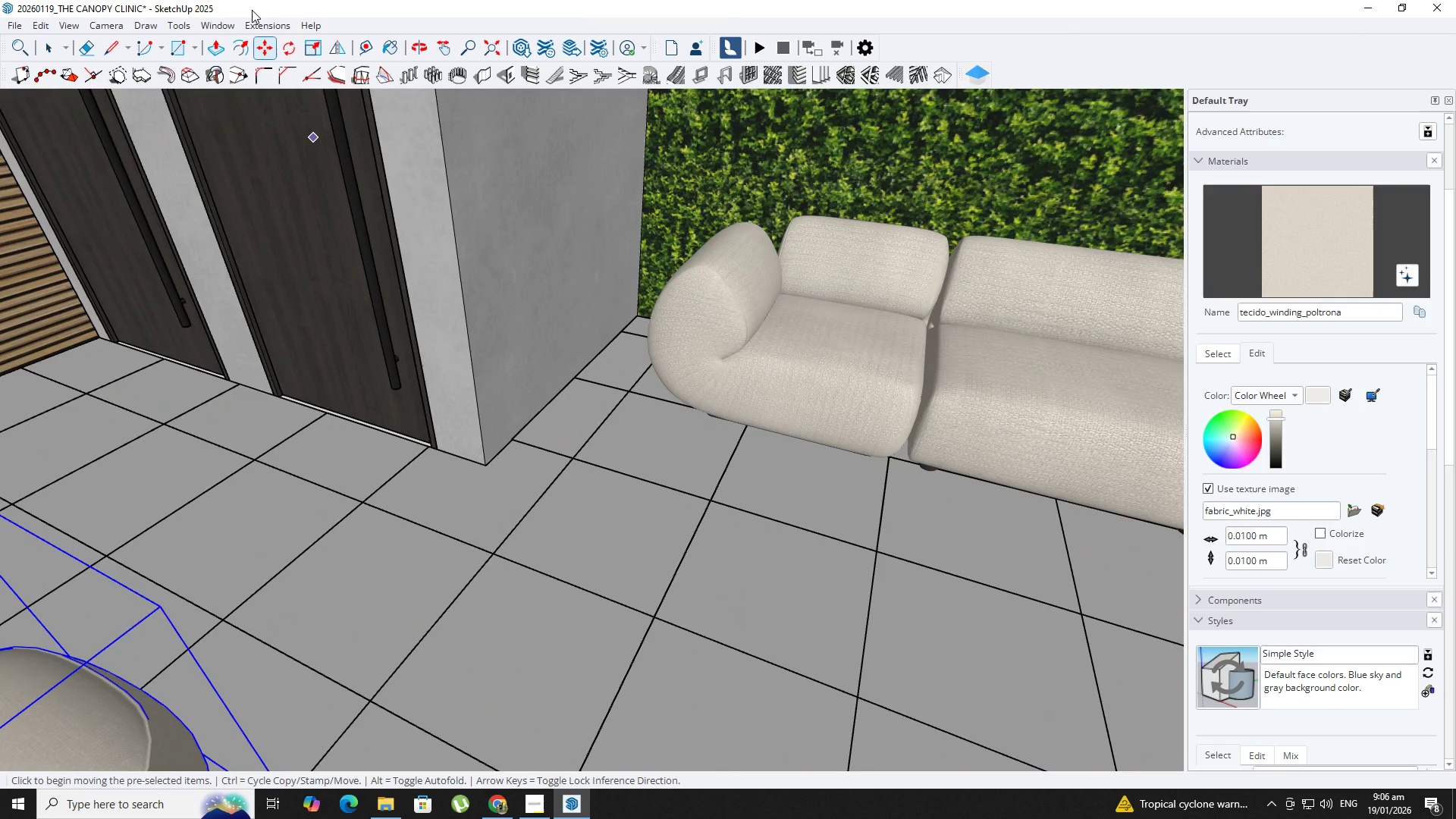 
left_click([225, 23])
 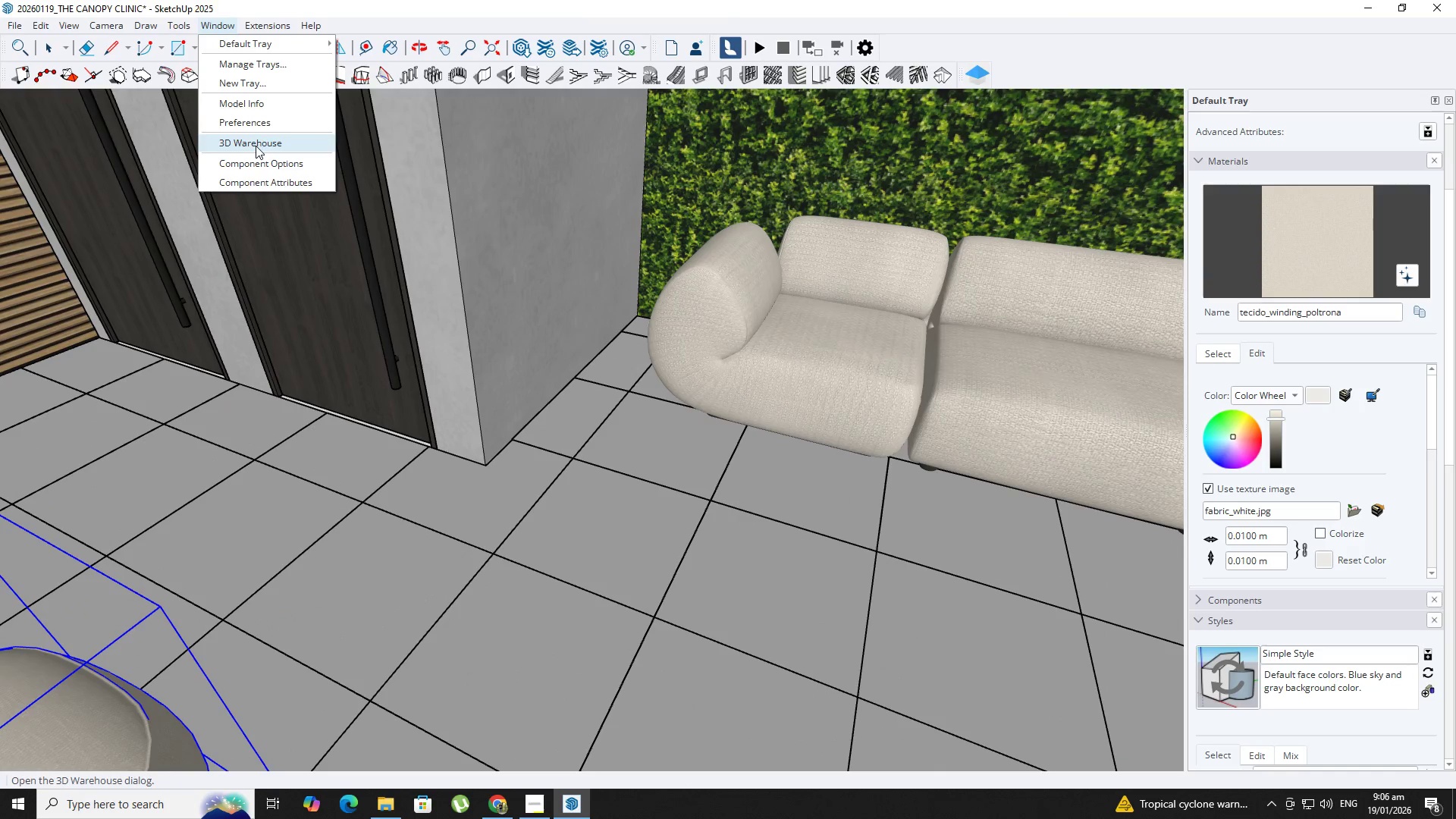 
left_click([256, 146])
 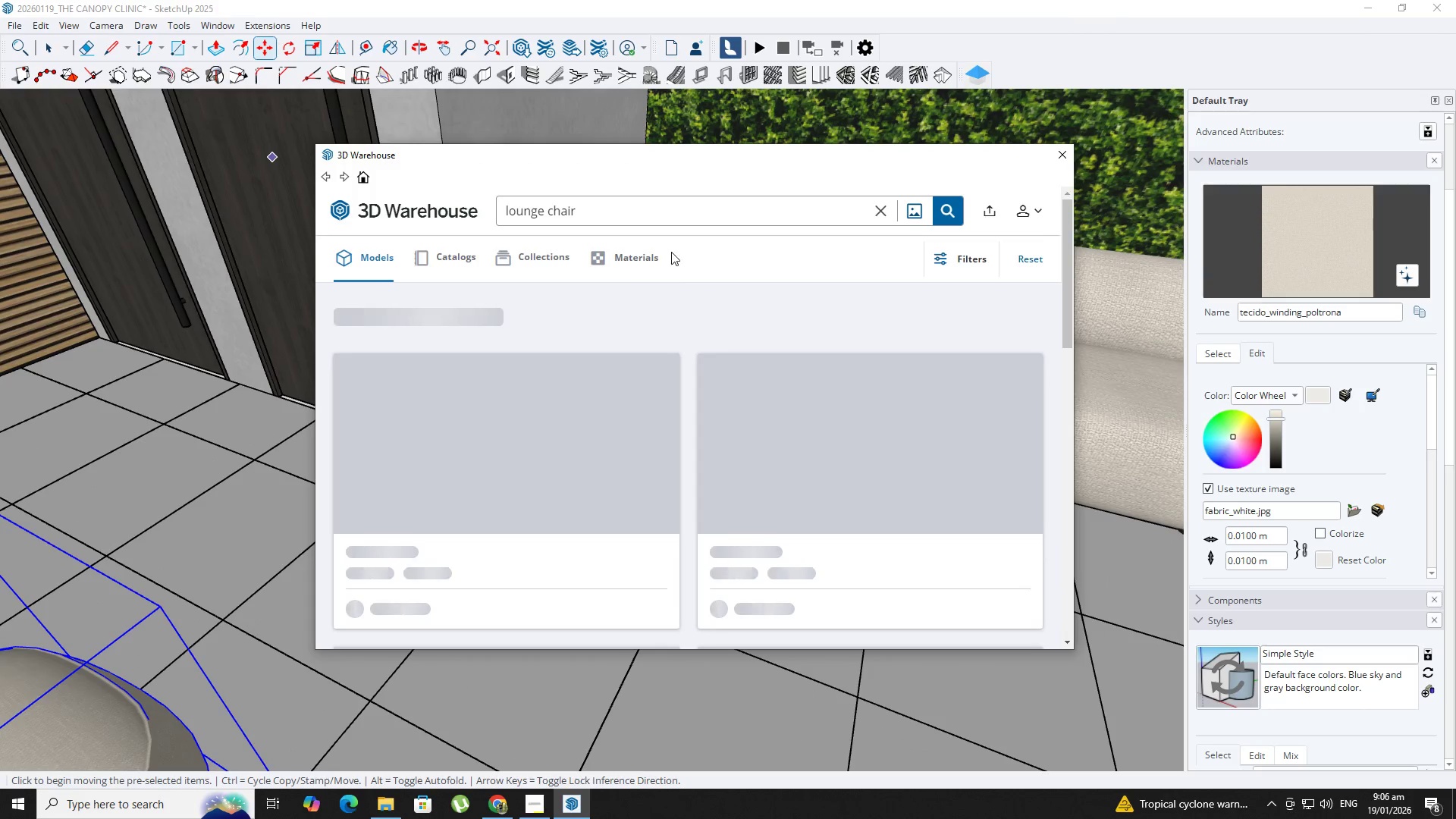 
left_click_drag(start_coordinate=[617, 211], to_coordinate=[611, 212])
 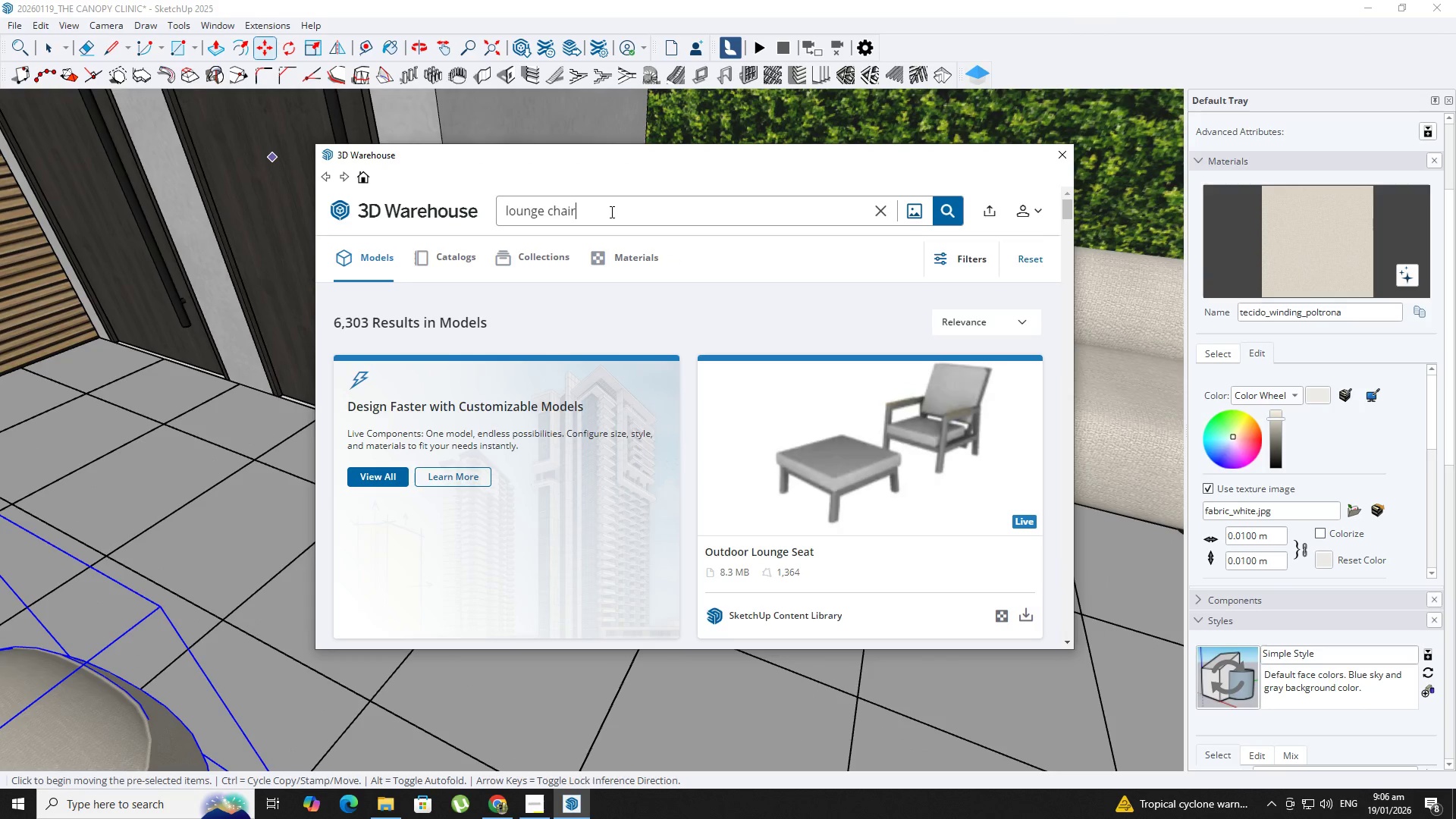 
left_click_drag(start_coordinate=[610, 212], to_coordinate=[453, 206])
 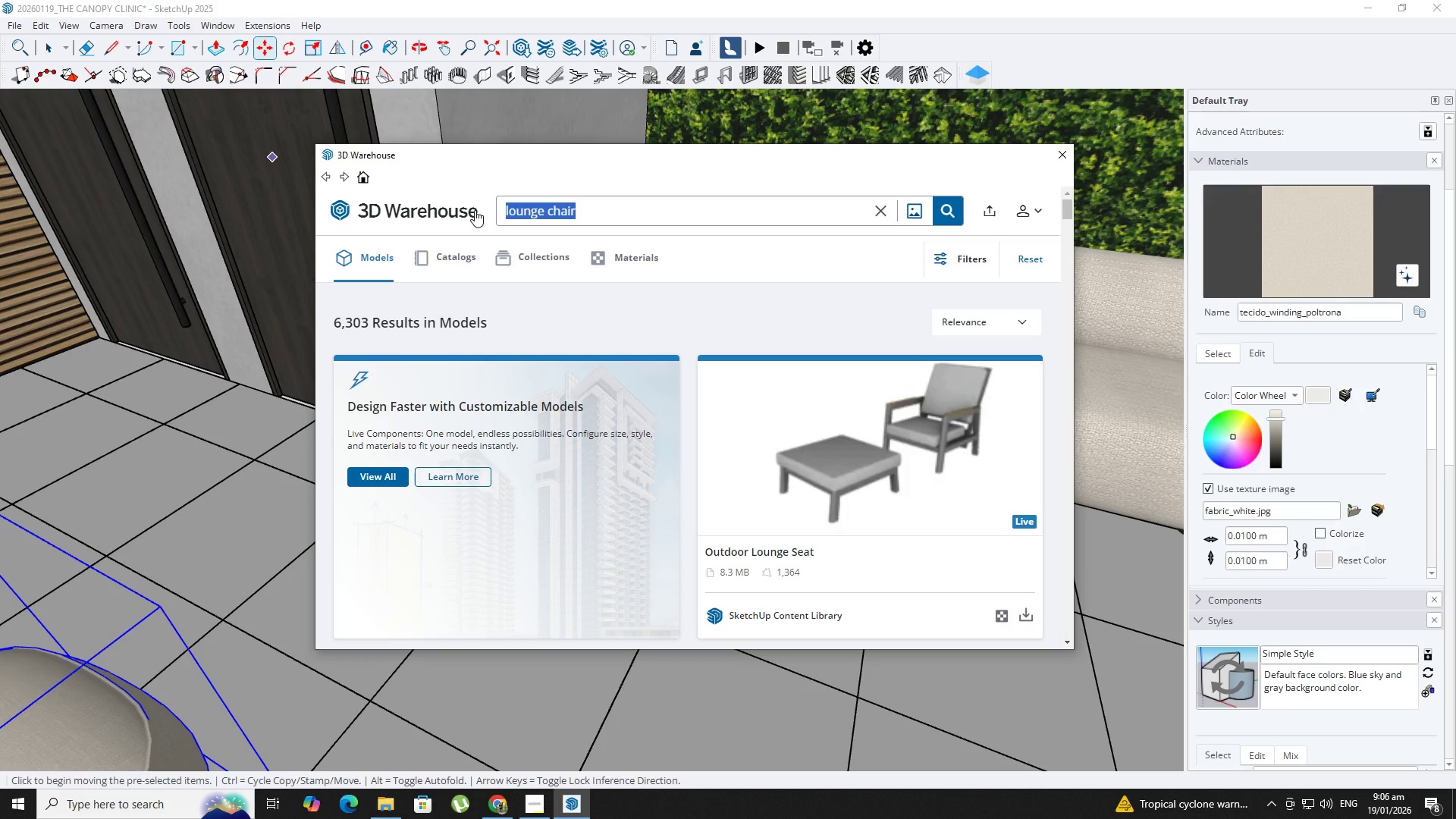 
type(coffee tabler)
 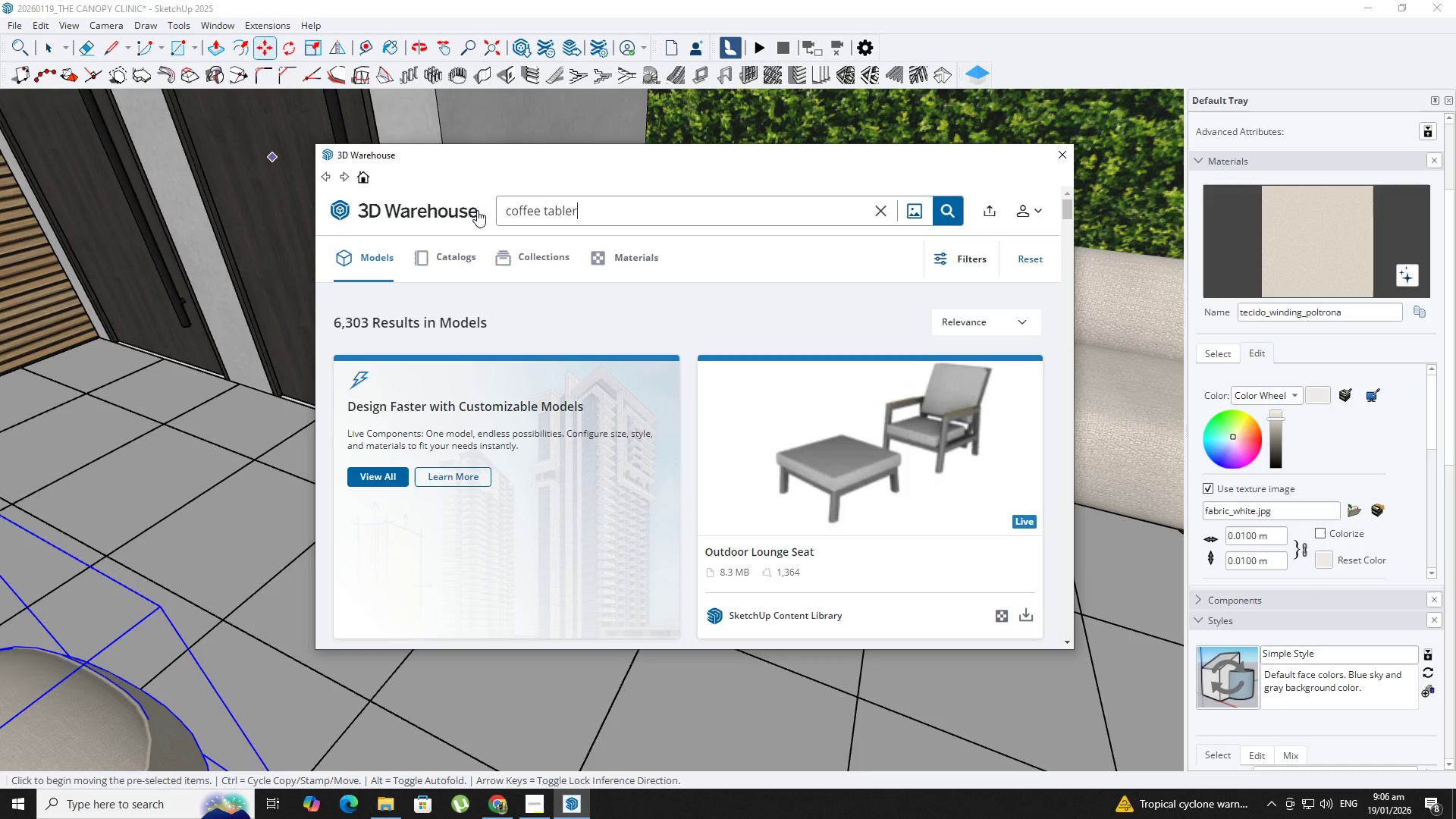 
key(Enter)
 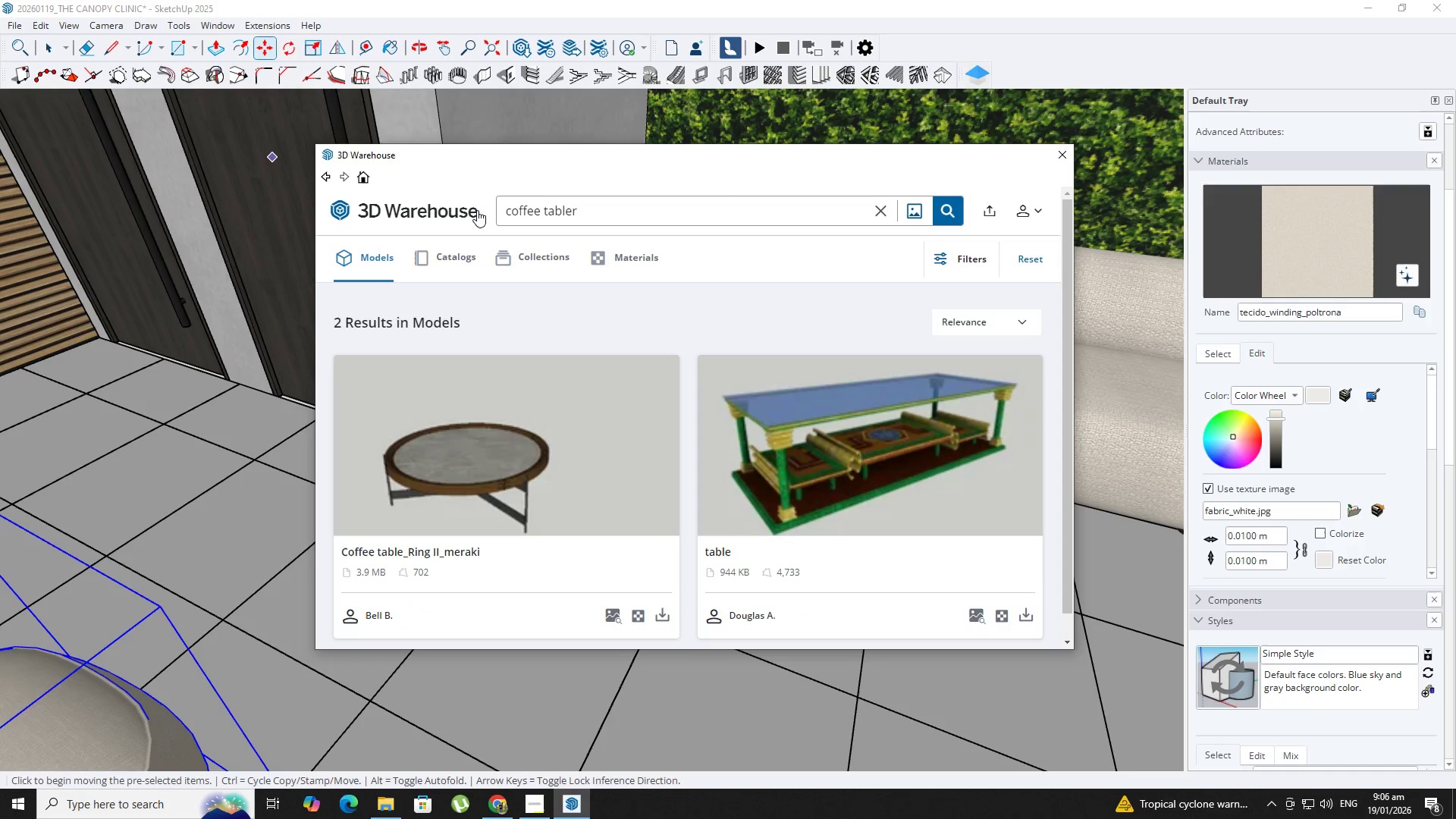 
wait(8.02)
 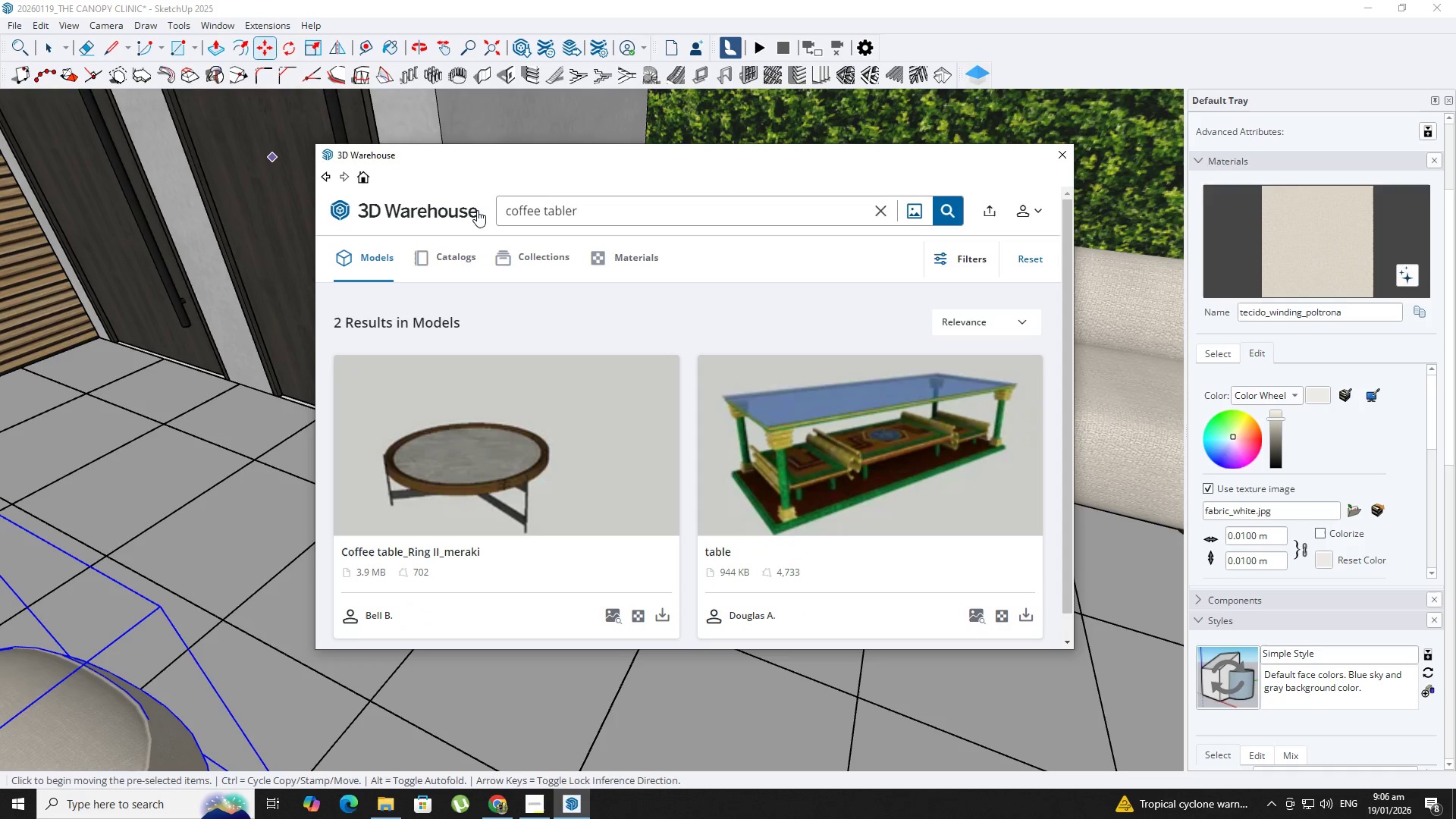 
left_click([600, 215])
 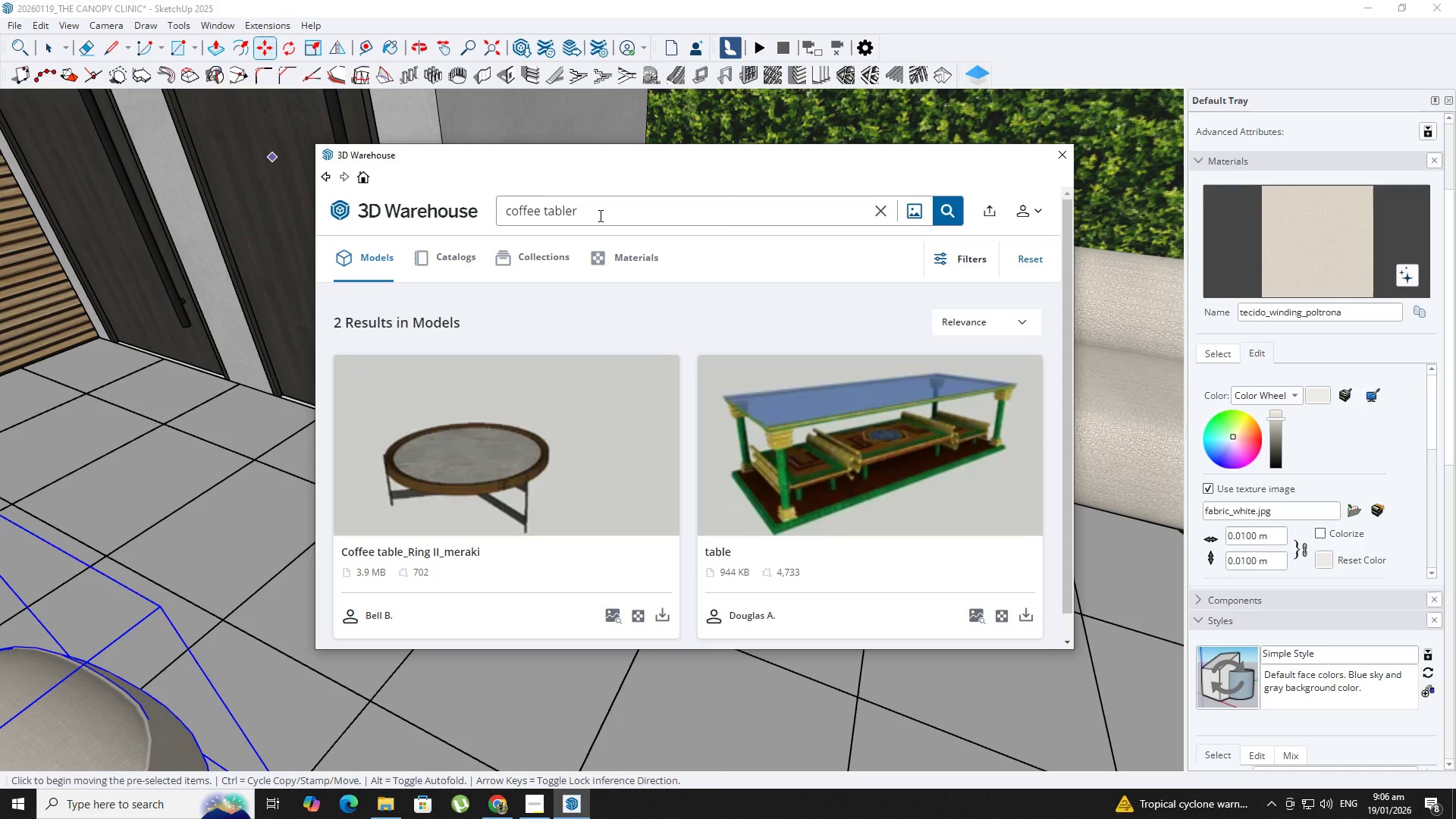 
key(Backspace)
 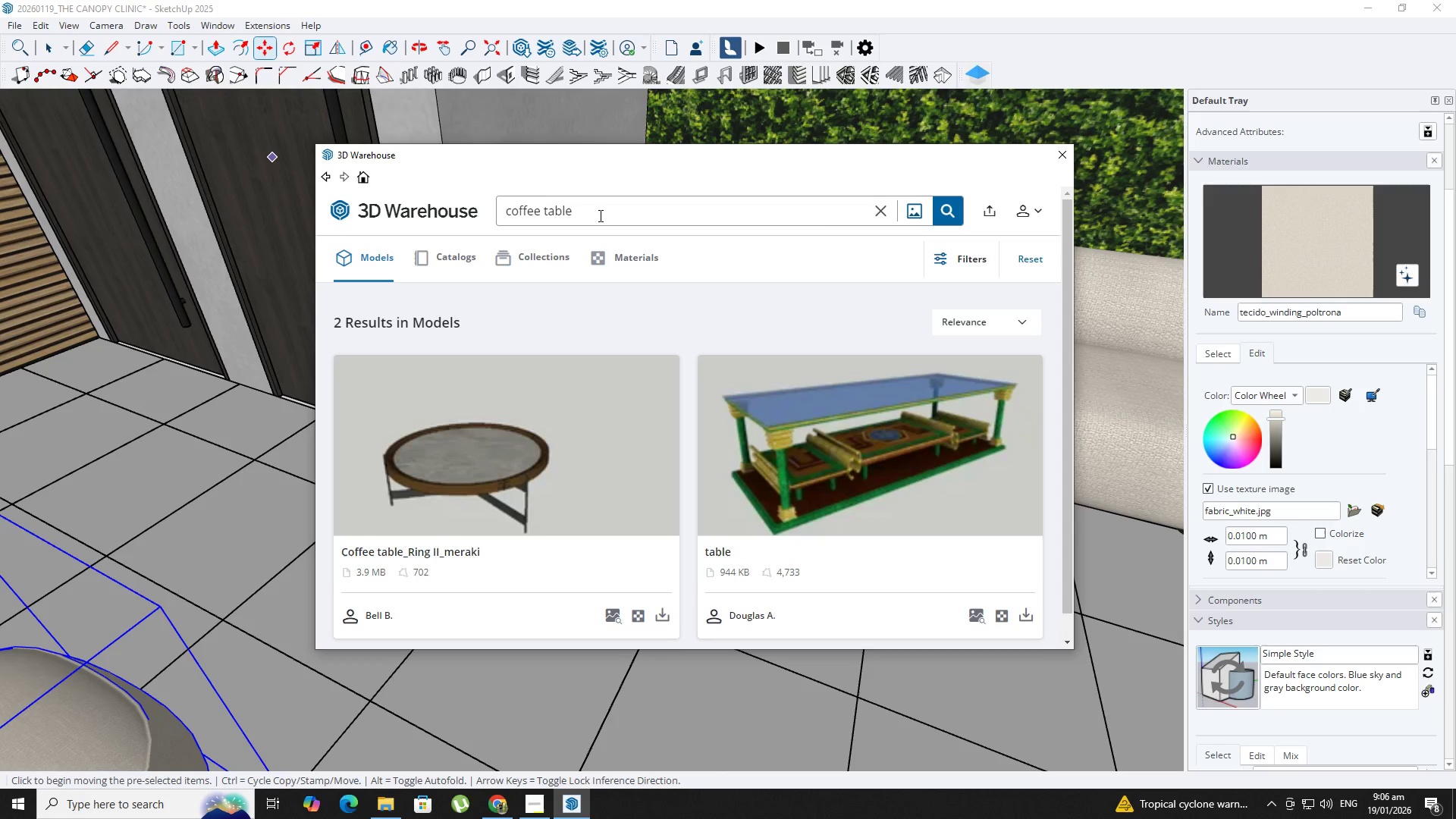 
key(Enter)
 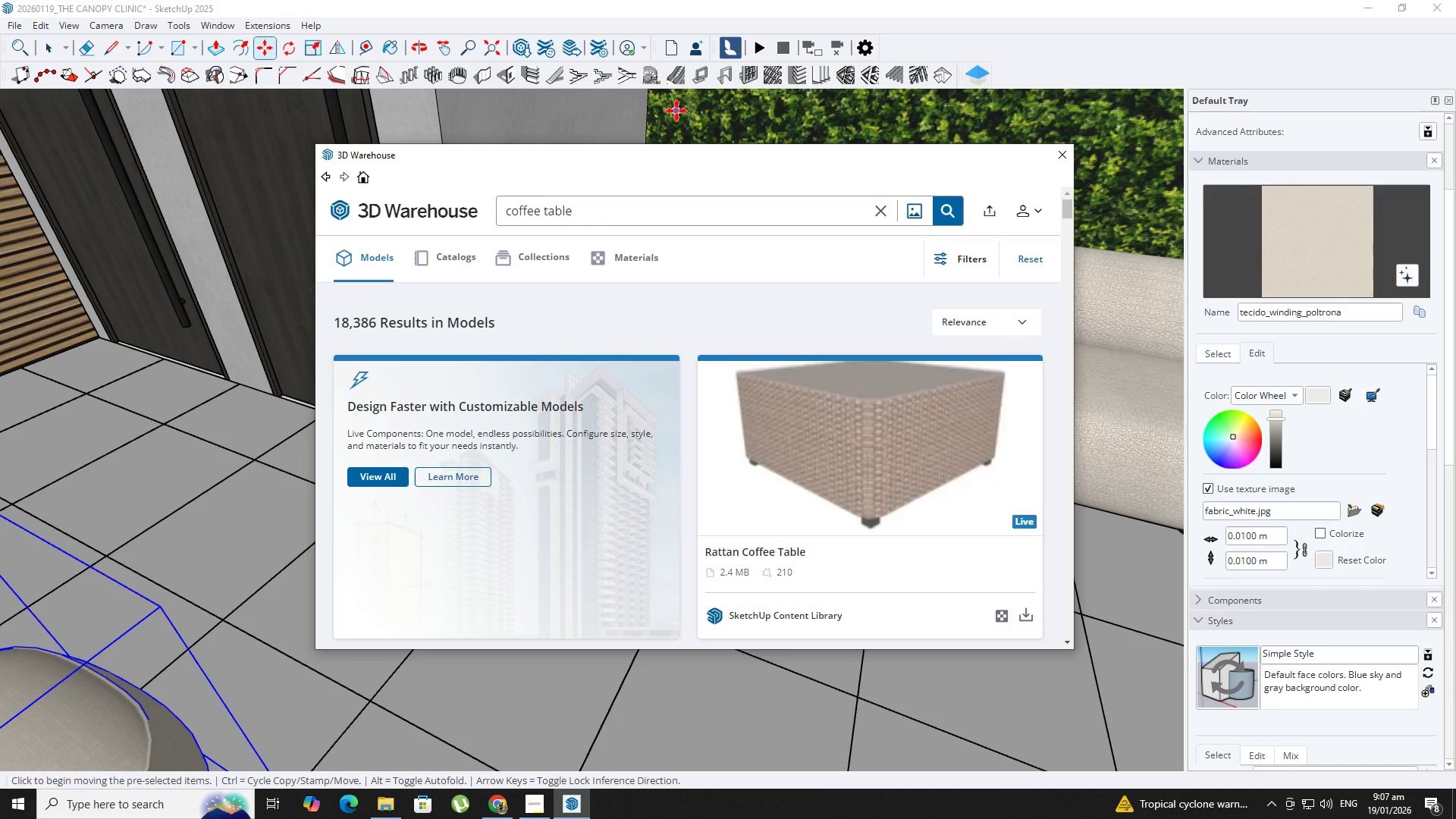 
scroll: coordinate [735, 362], scroll_direction: down, amount: 19.0
 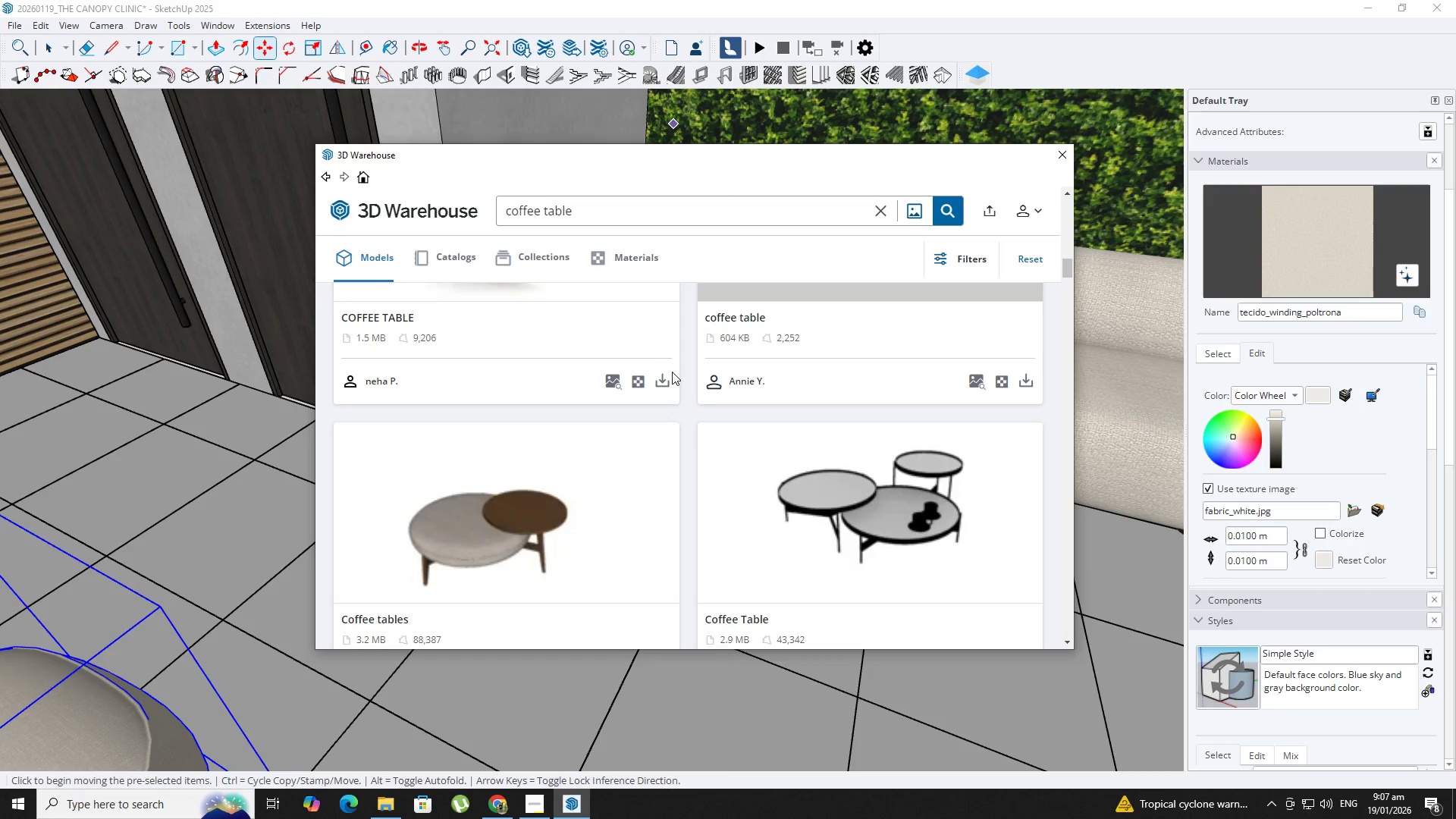 
scroll: coordinate [672, 370], scroll_direction: up, amount: 7.0
 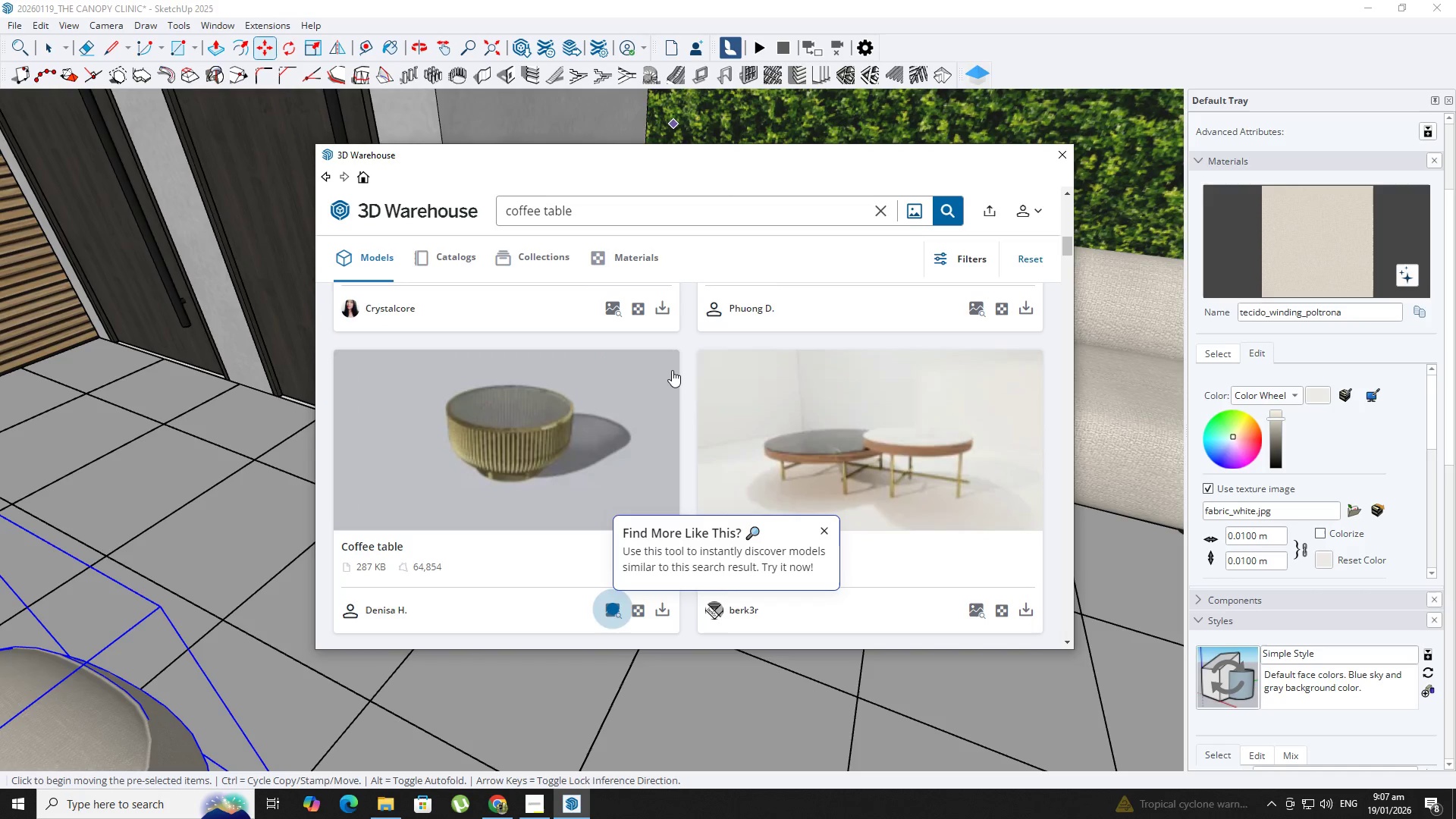 
scroll: coordinate [645, 475], scroll_direction: down, amount: 18.0
 